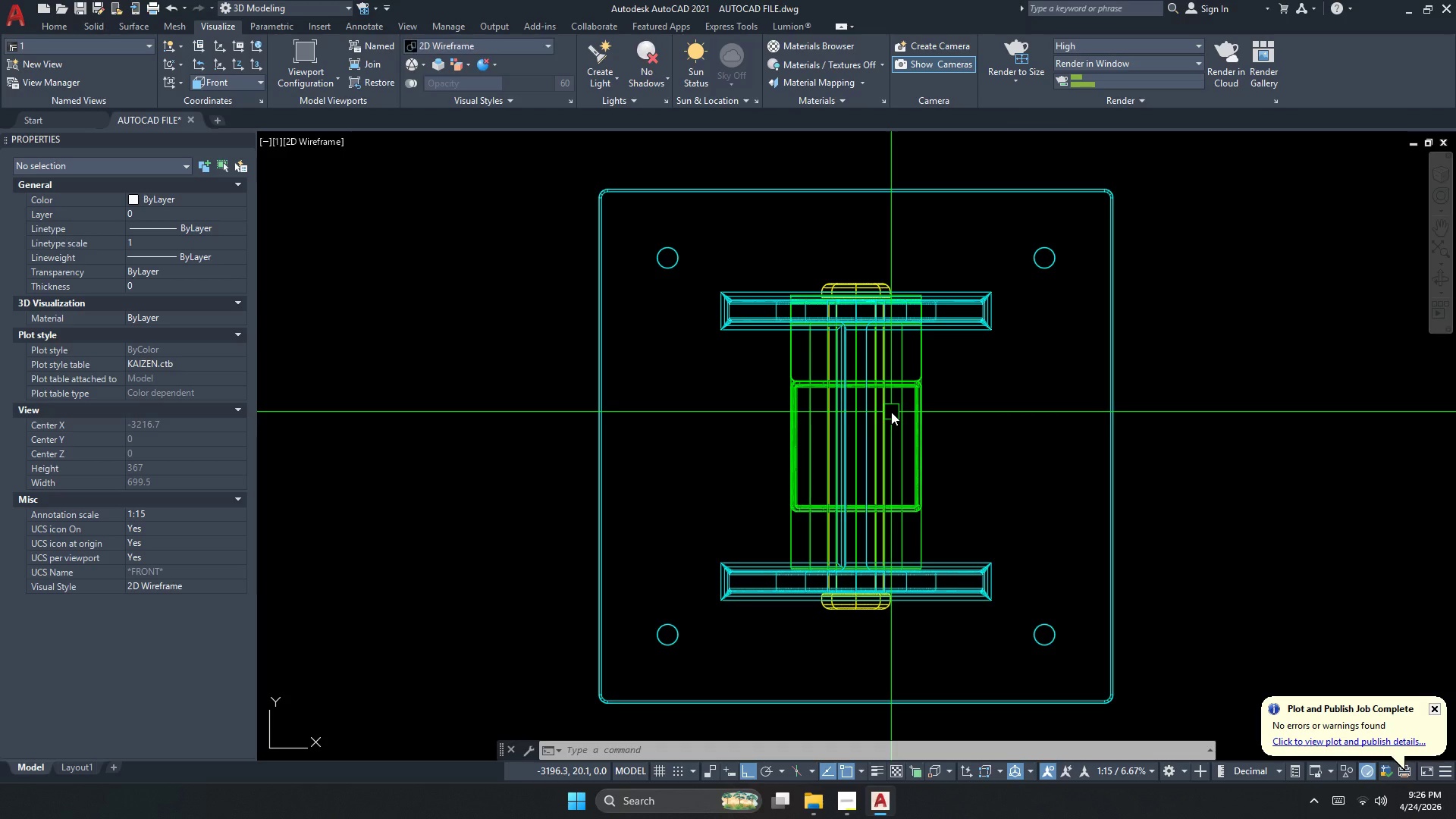 
key(Control+Z)
 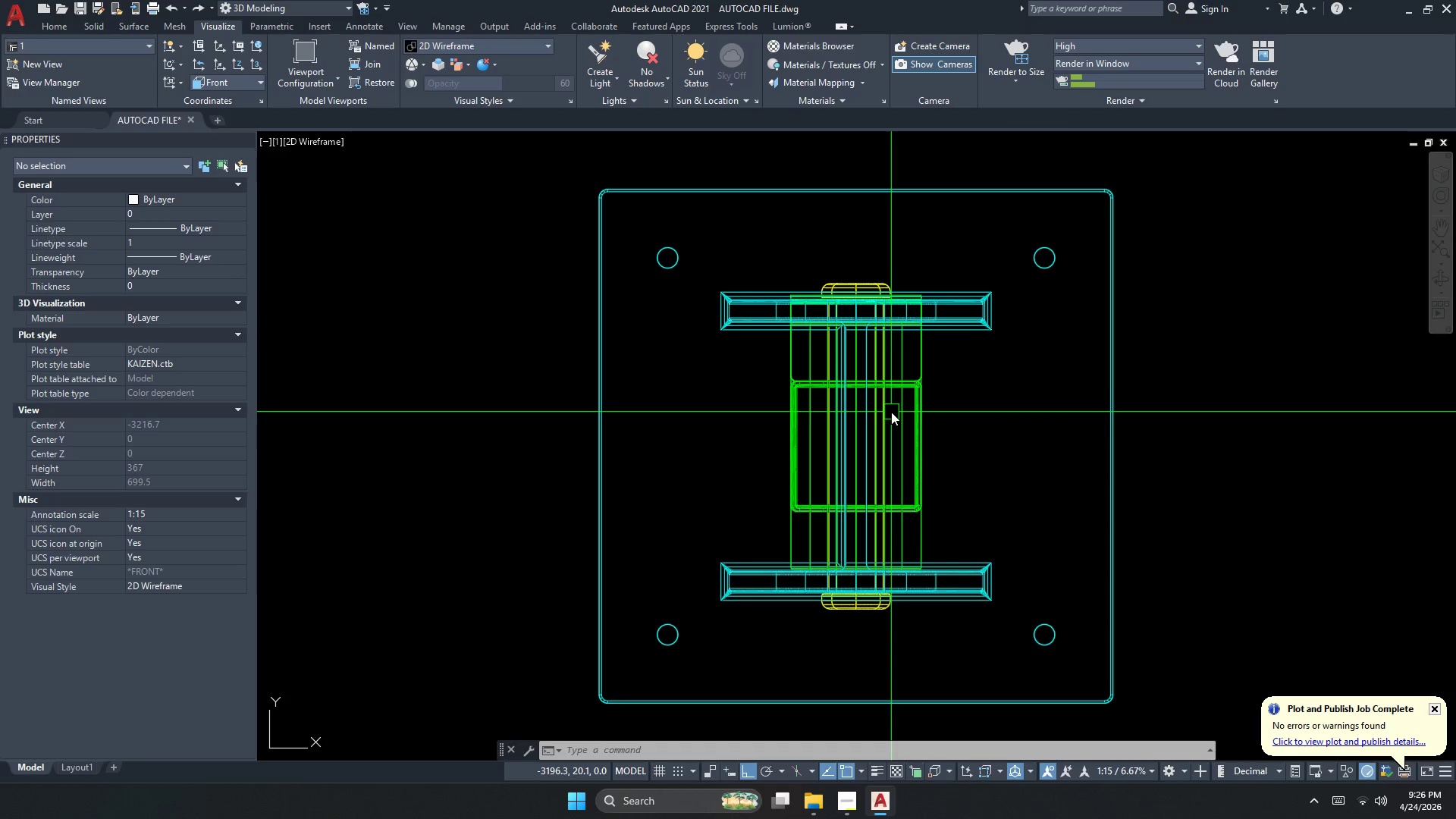 
key(Control+Z)
 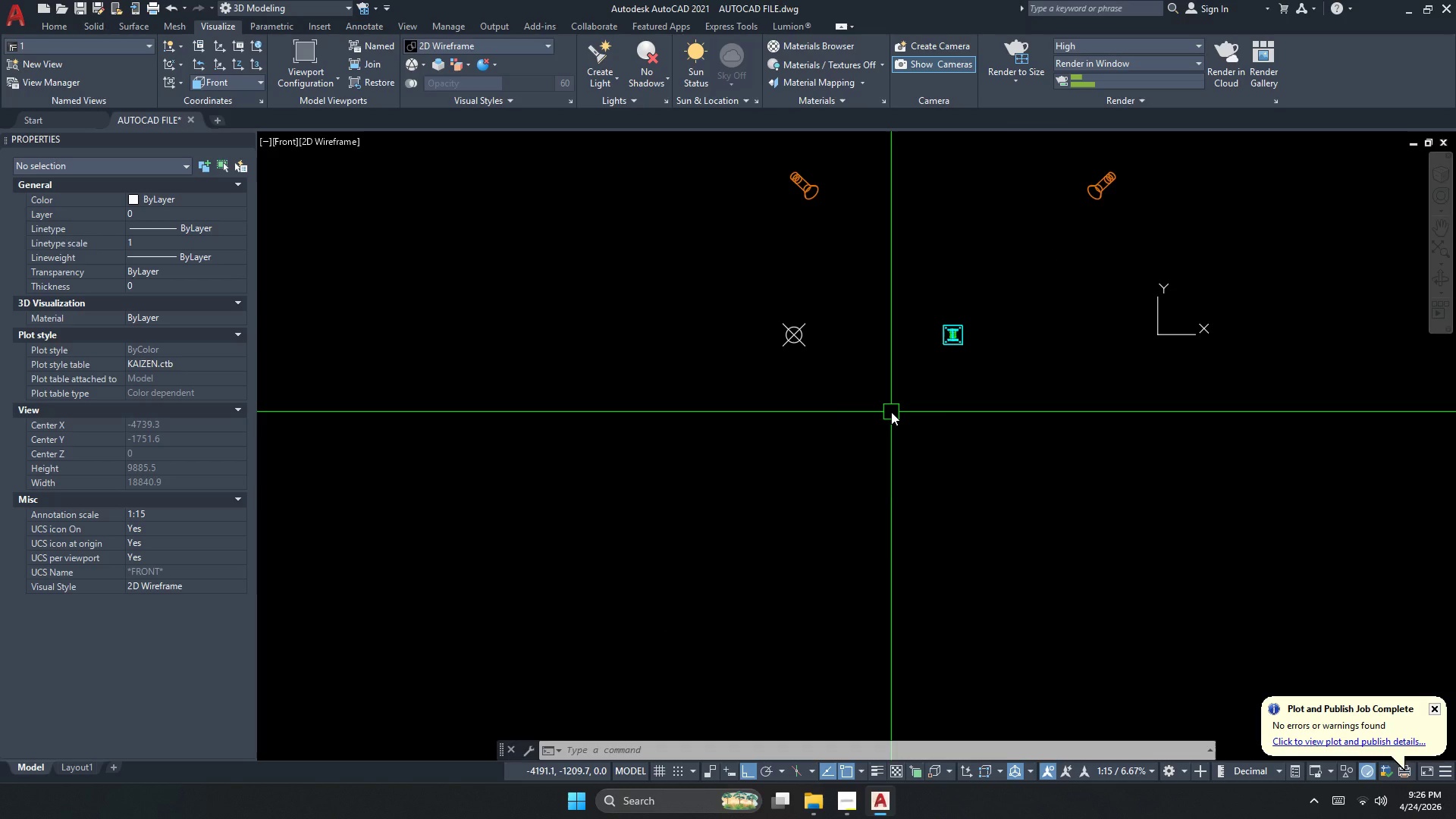 
key(Control+Z)
 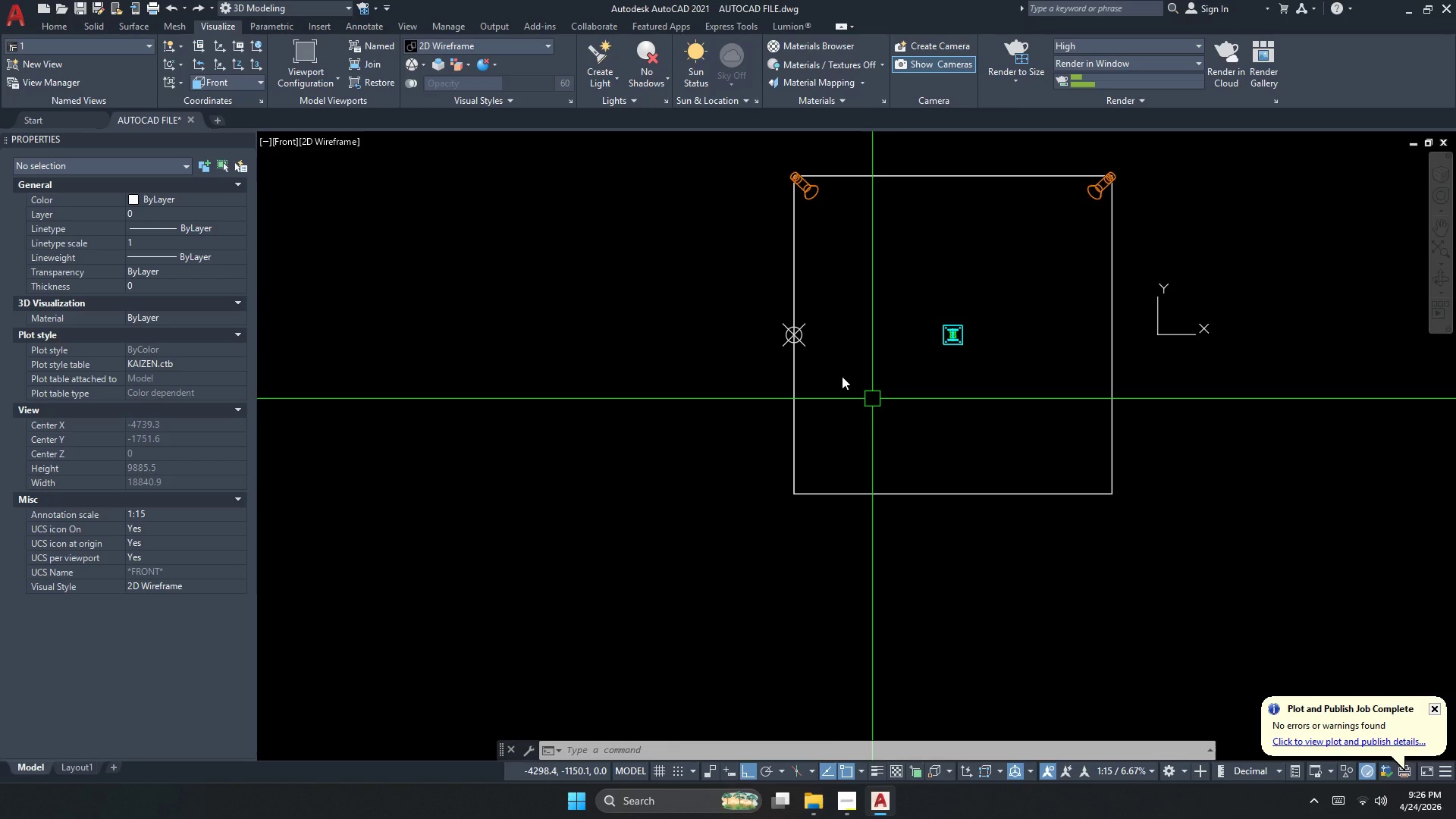 
left_click_drag(start_coordinate=[732, 300], to_coordinate=[749, 308])
 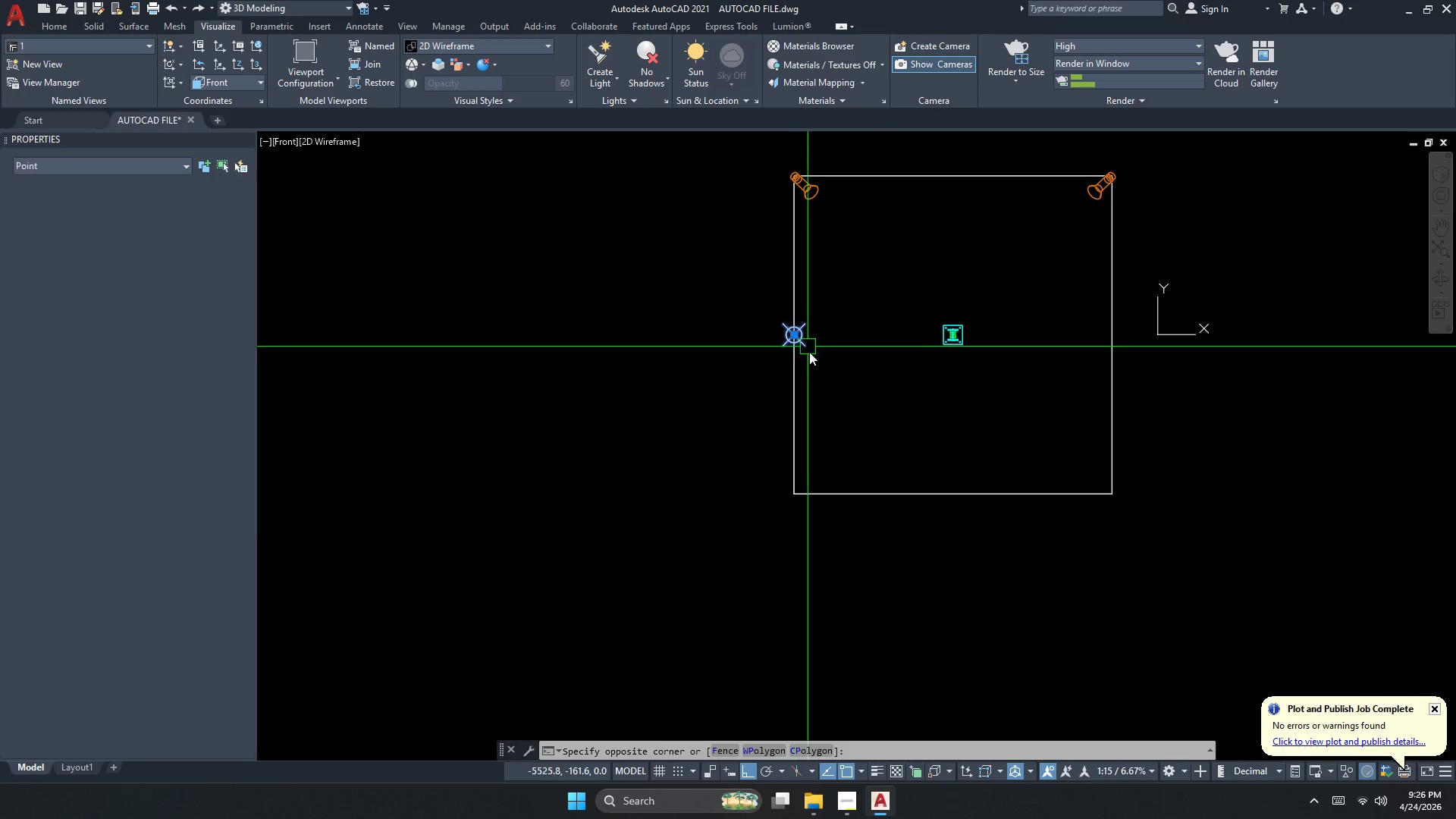 
left_click_drag(start_coordinate=[807, 347], to_coordinate=[809, 353])
 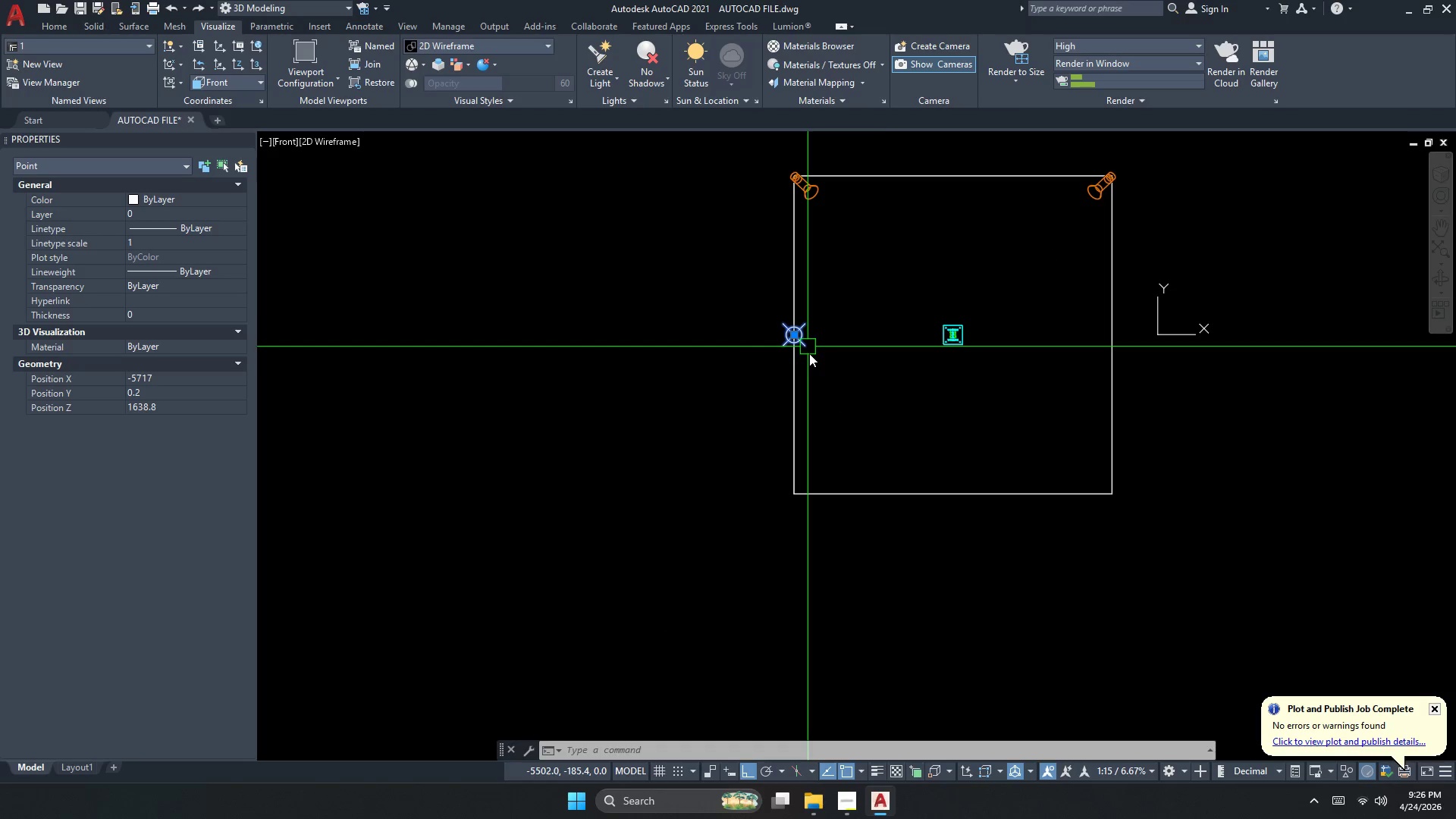 
key(E)
 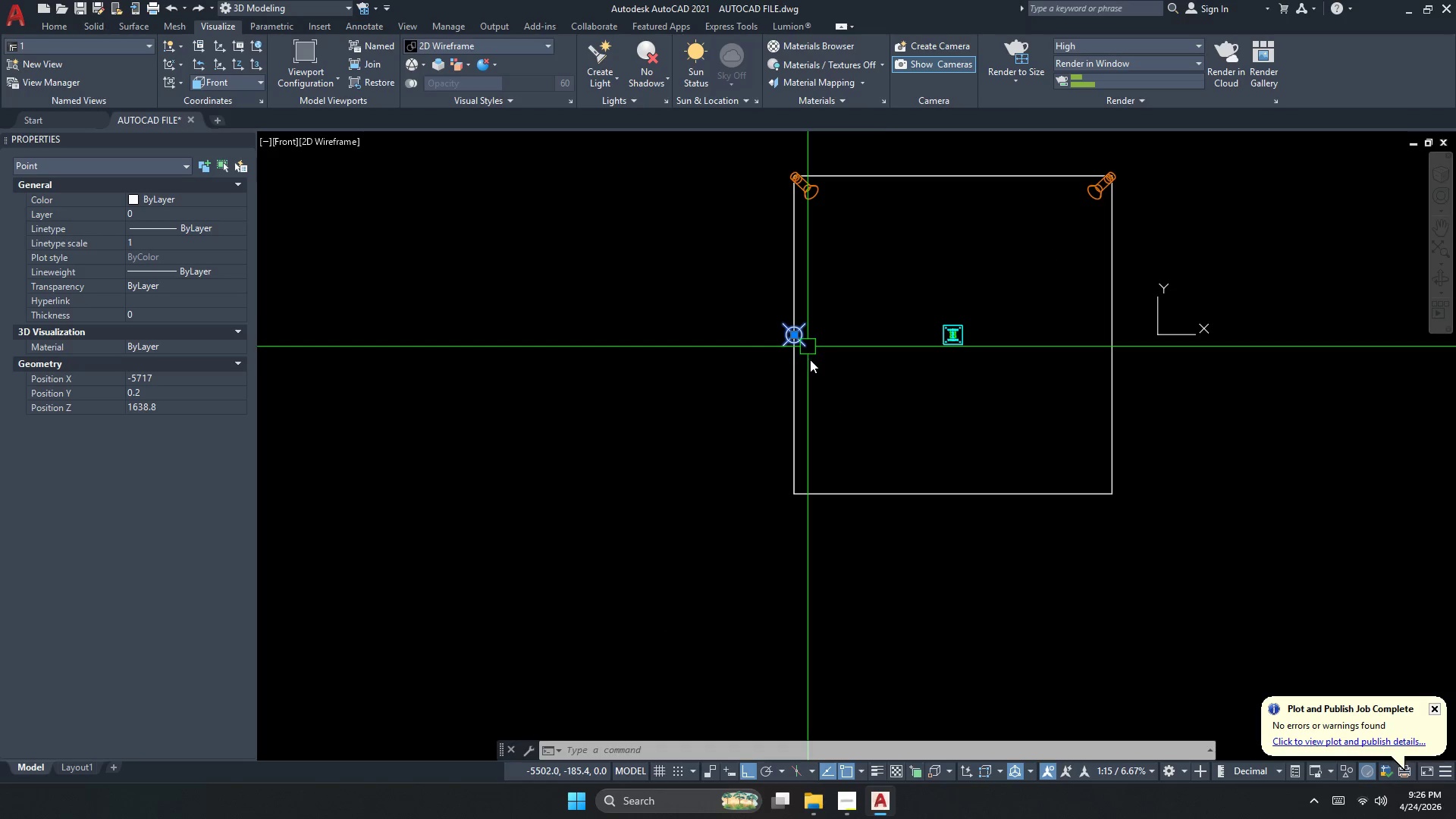 
key(Space)
 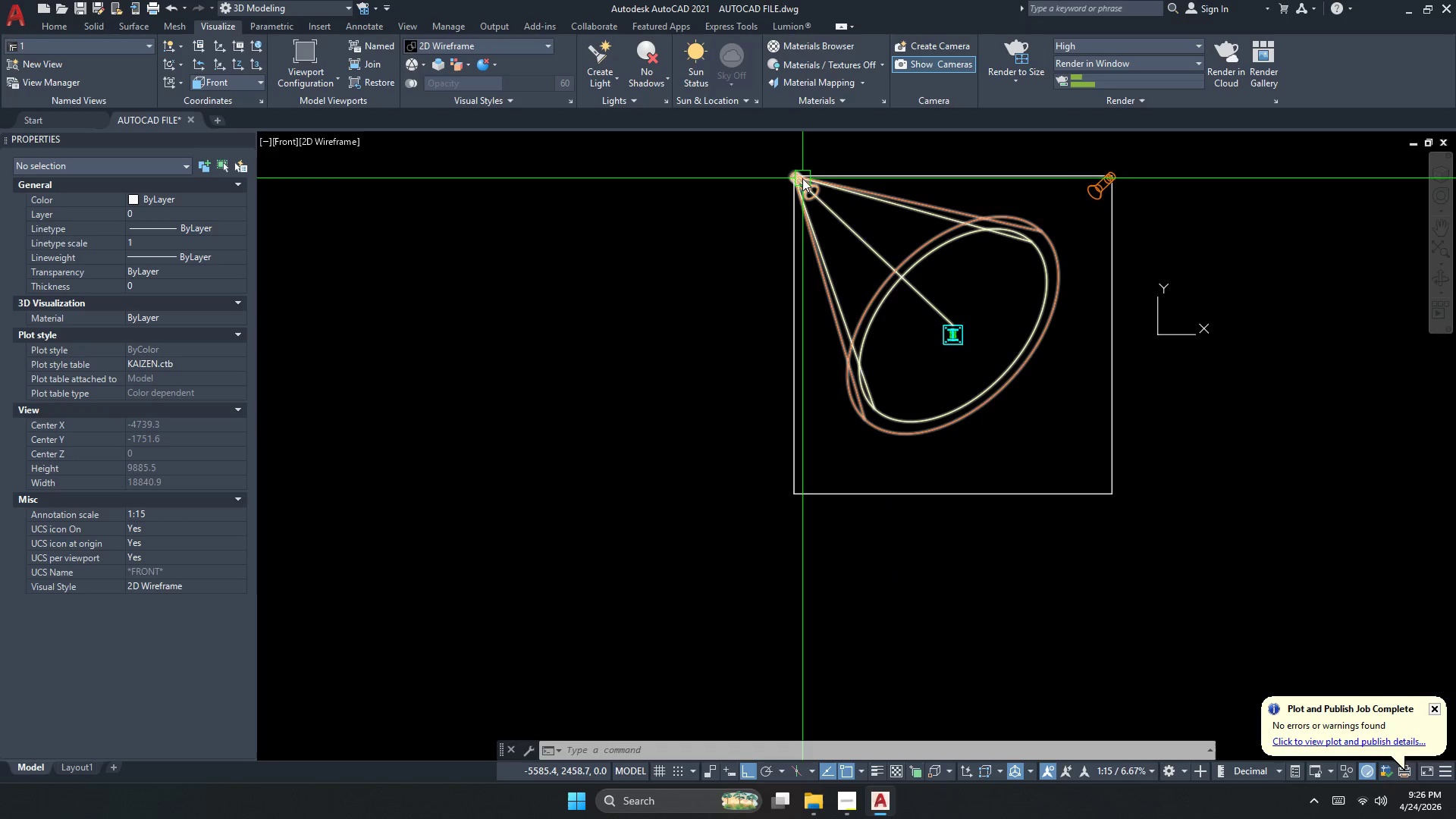 
left_click([686, 249])
 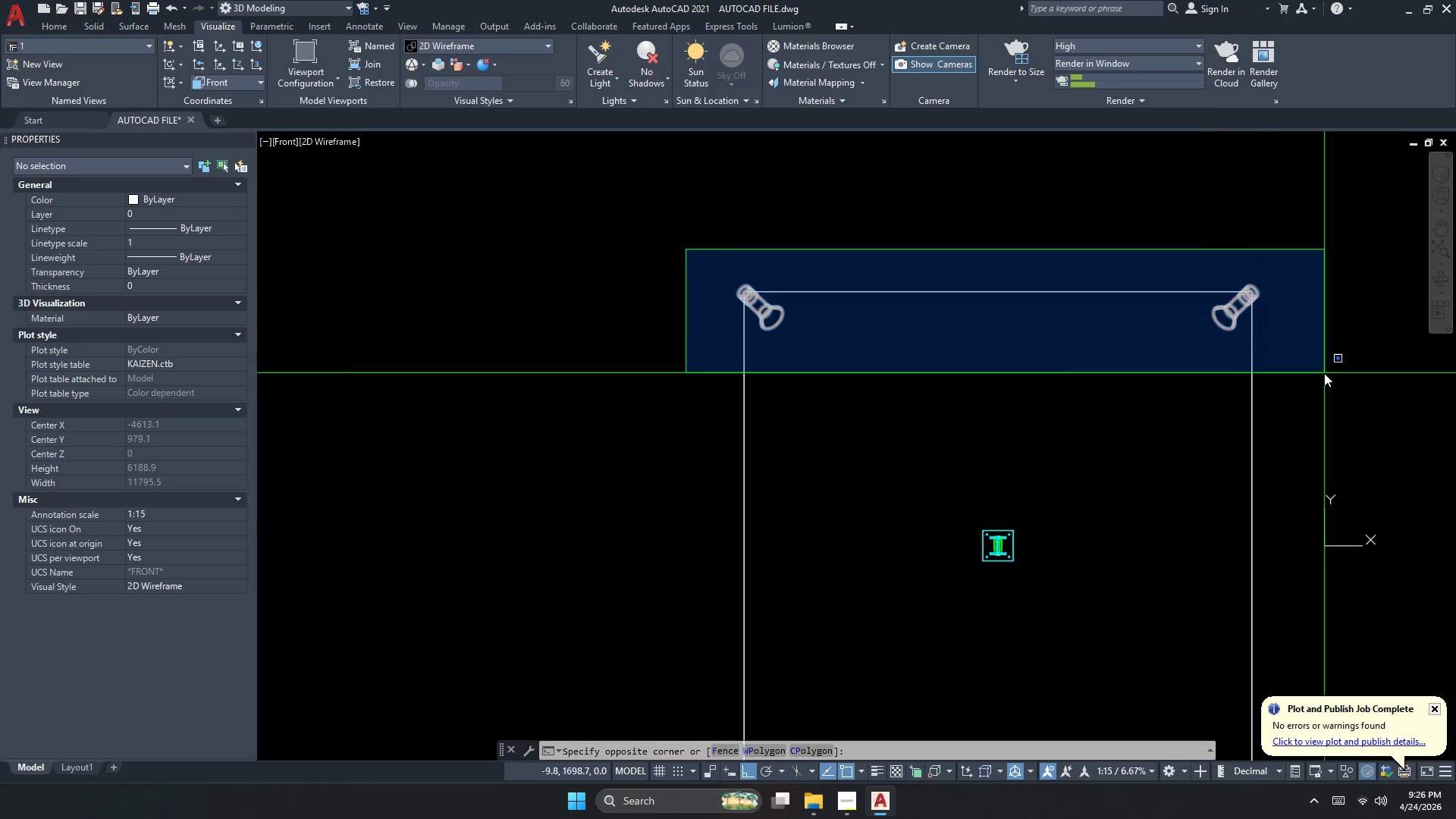 
scroll: coordinate [758, 298], scroll_direction: up, amount: 1.0
 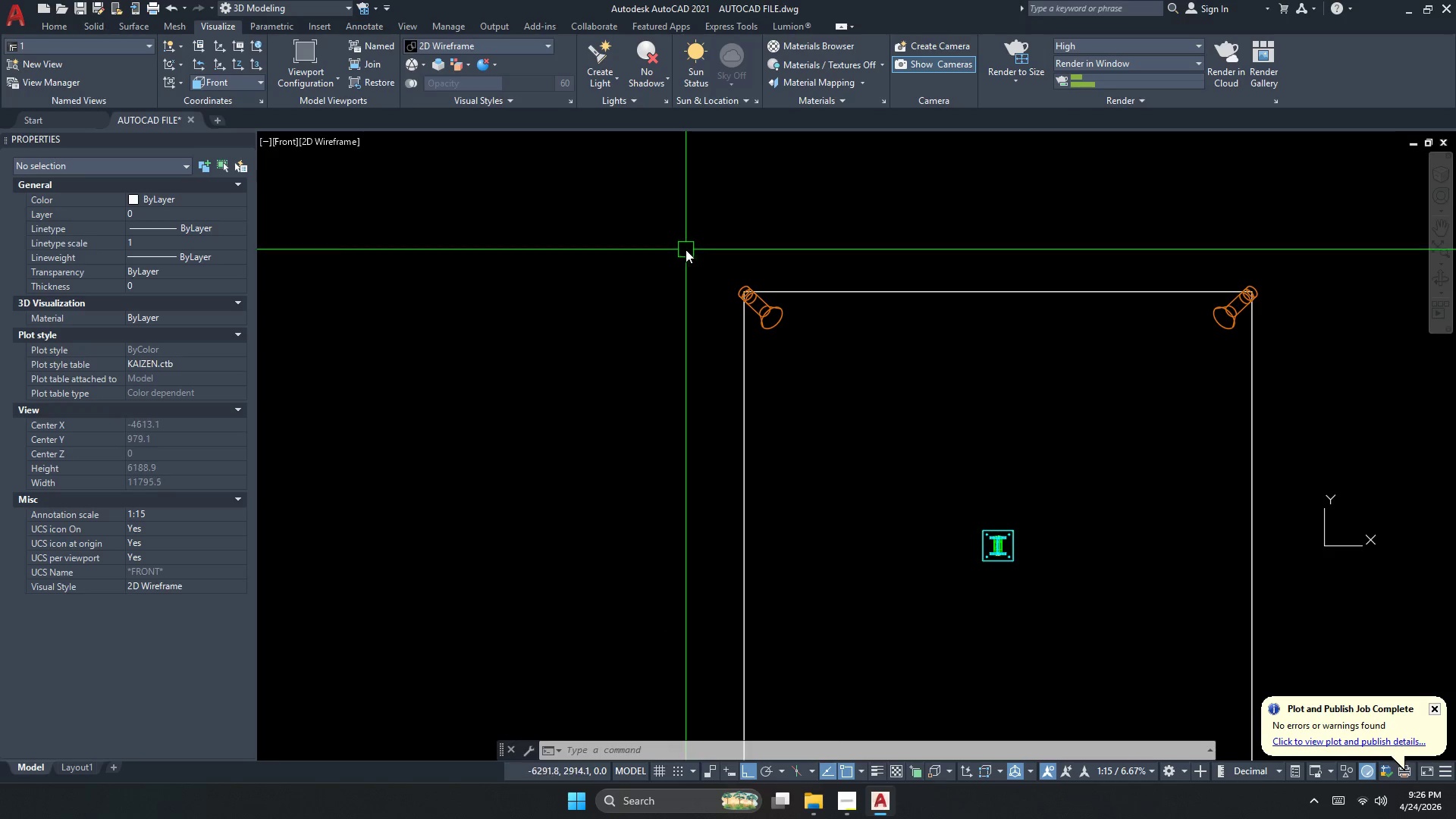 
left_click([1324, 373])
 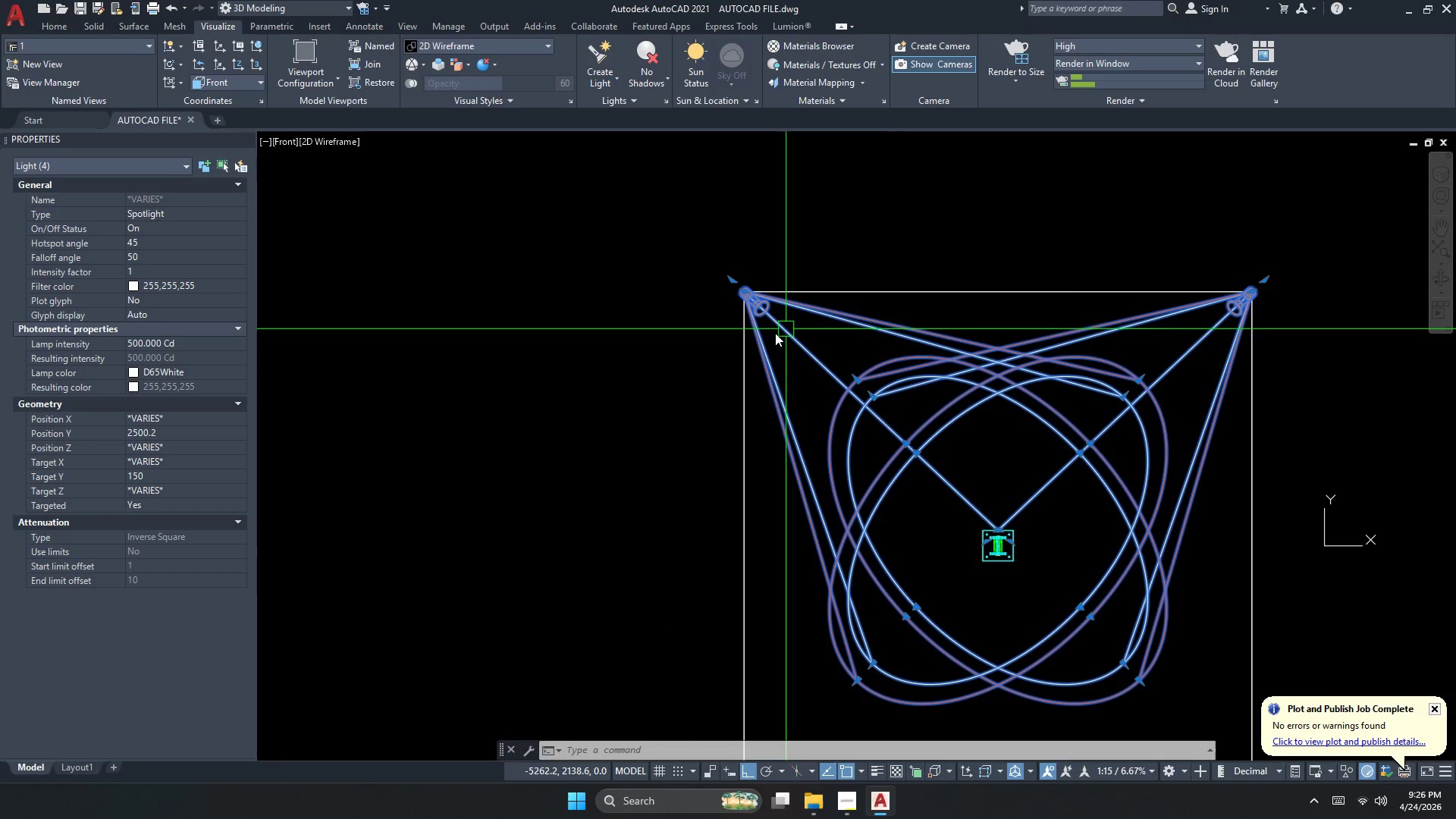 
key(Escape)
 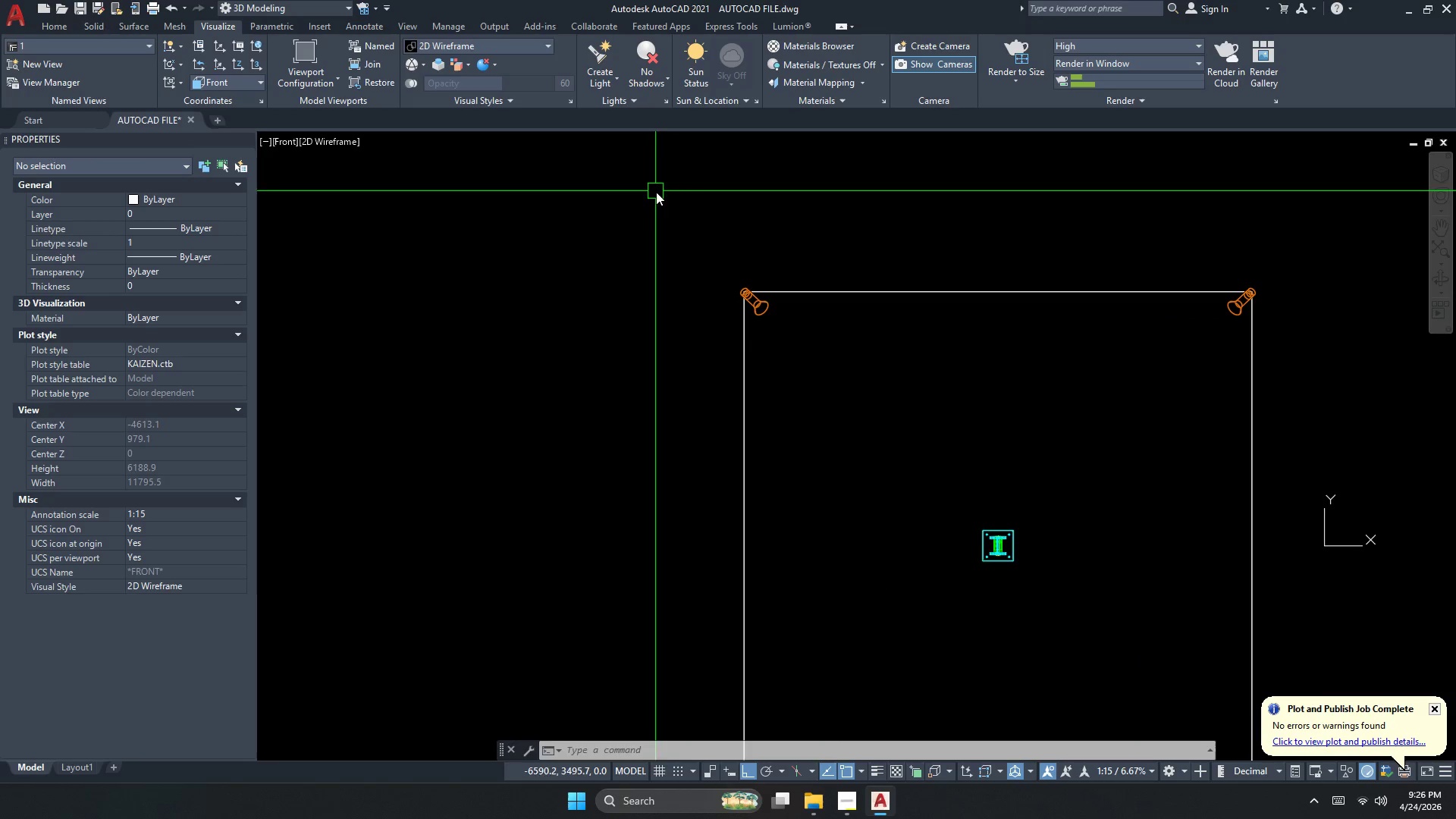 
left_click_drag(start_coordinate=[664, 196], to_coordinate=[718, 220])
 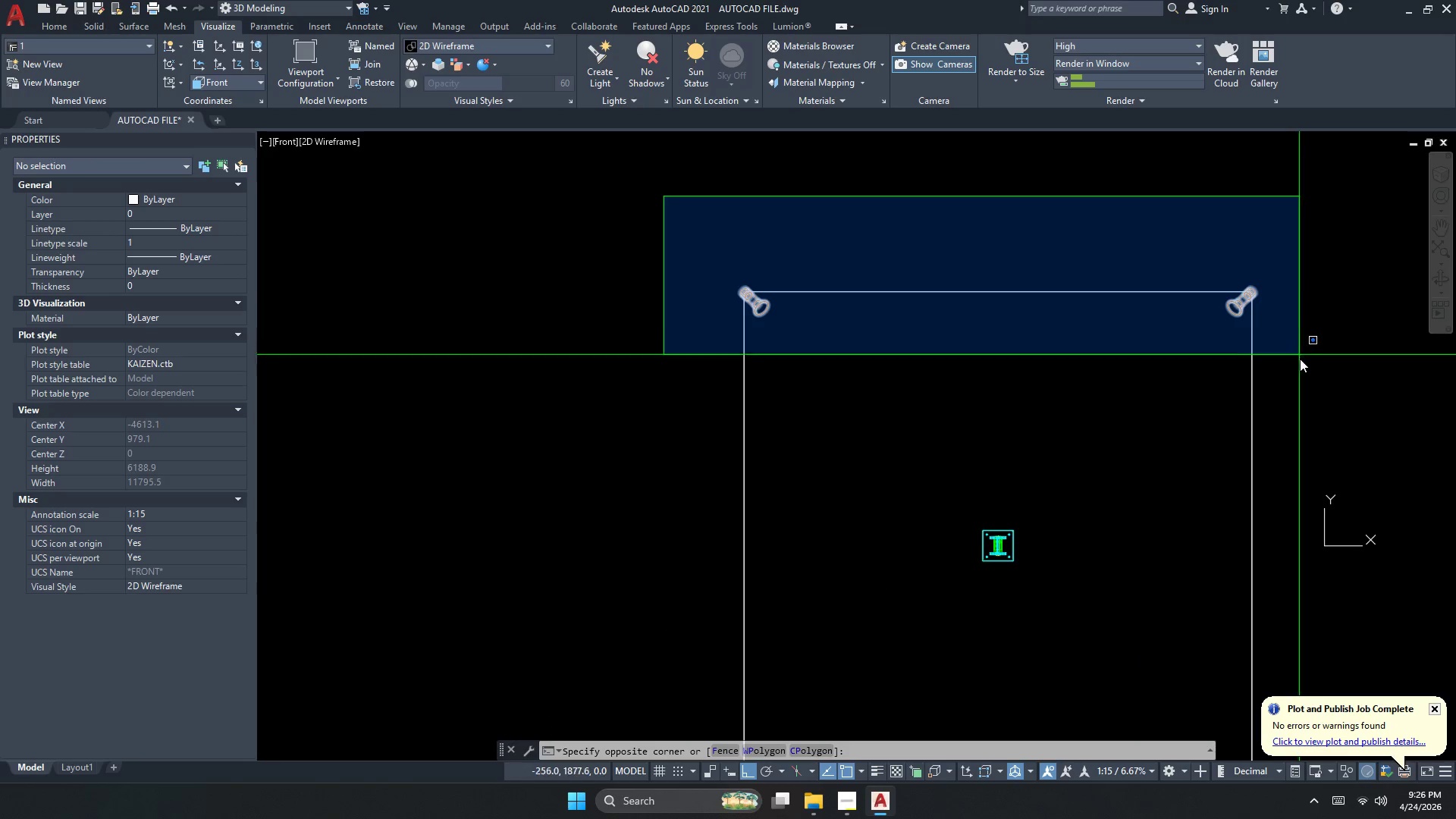 
double_click([1305, 378])
 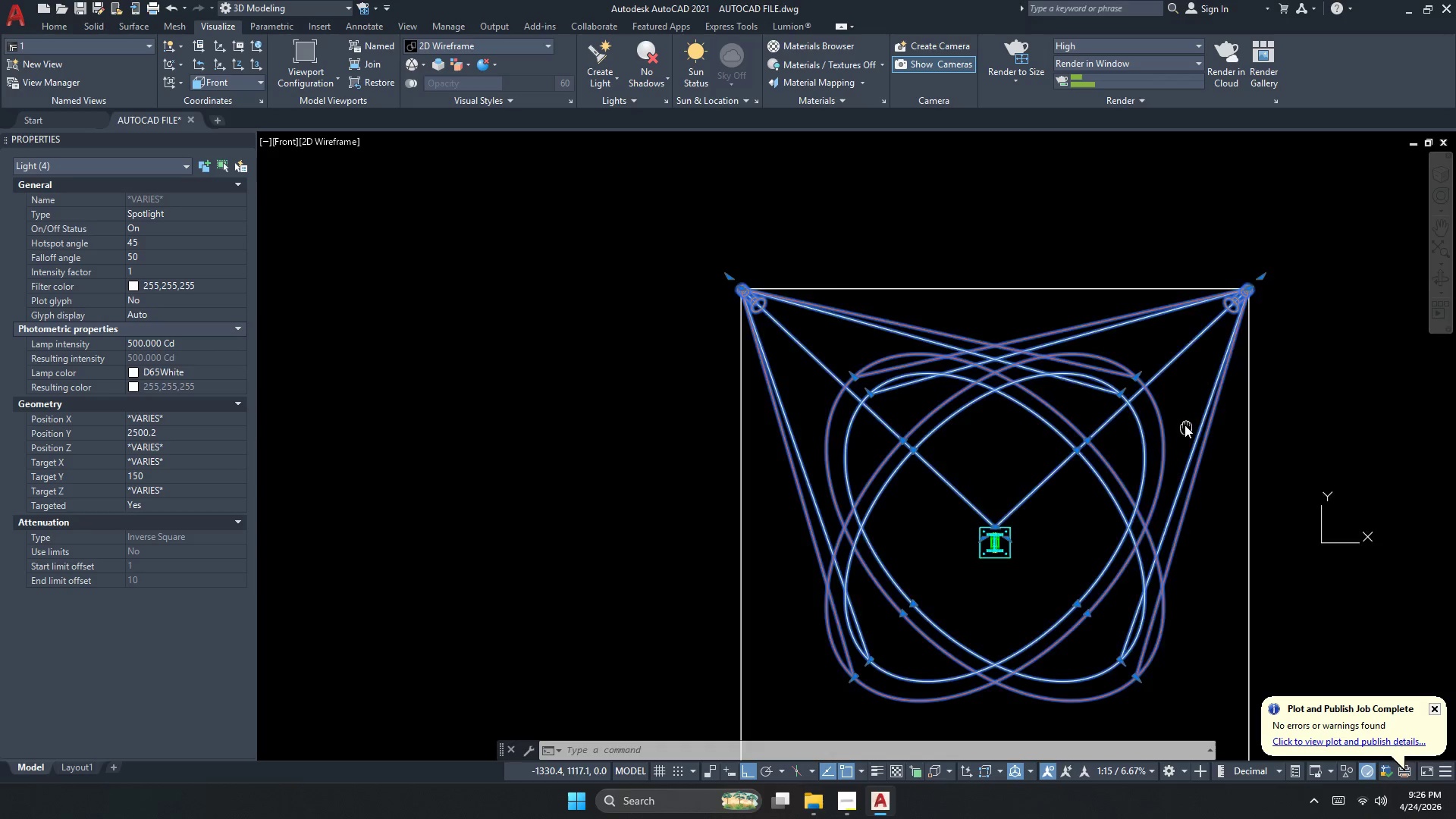 
scroll: coordinate [1107, 278], scroll_direction: down, amount: 2.0
 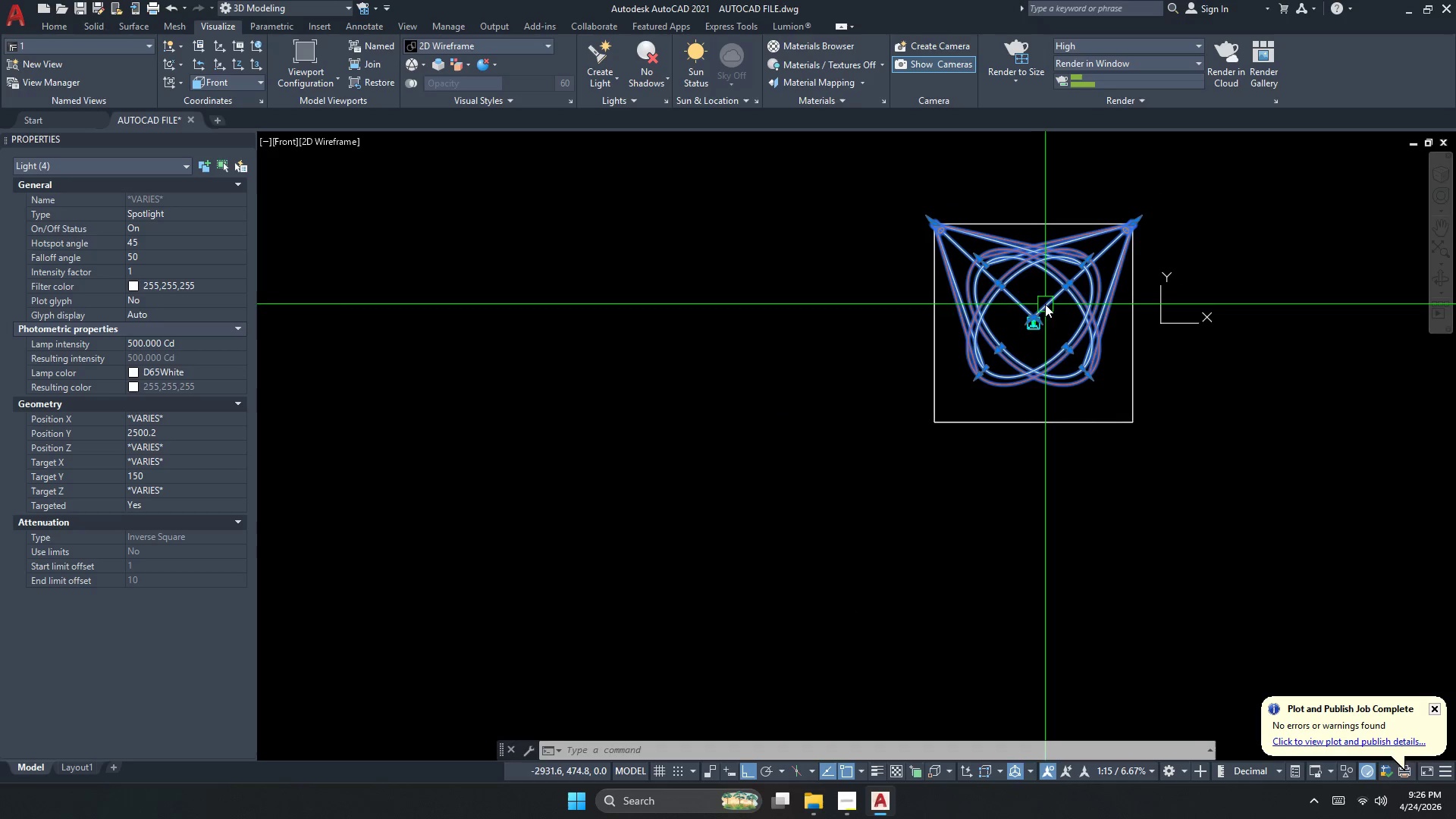 
type(mi )
 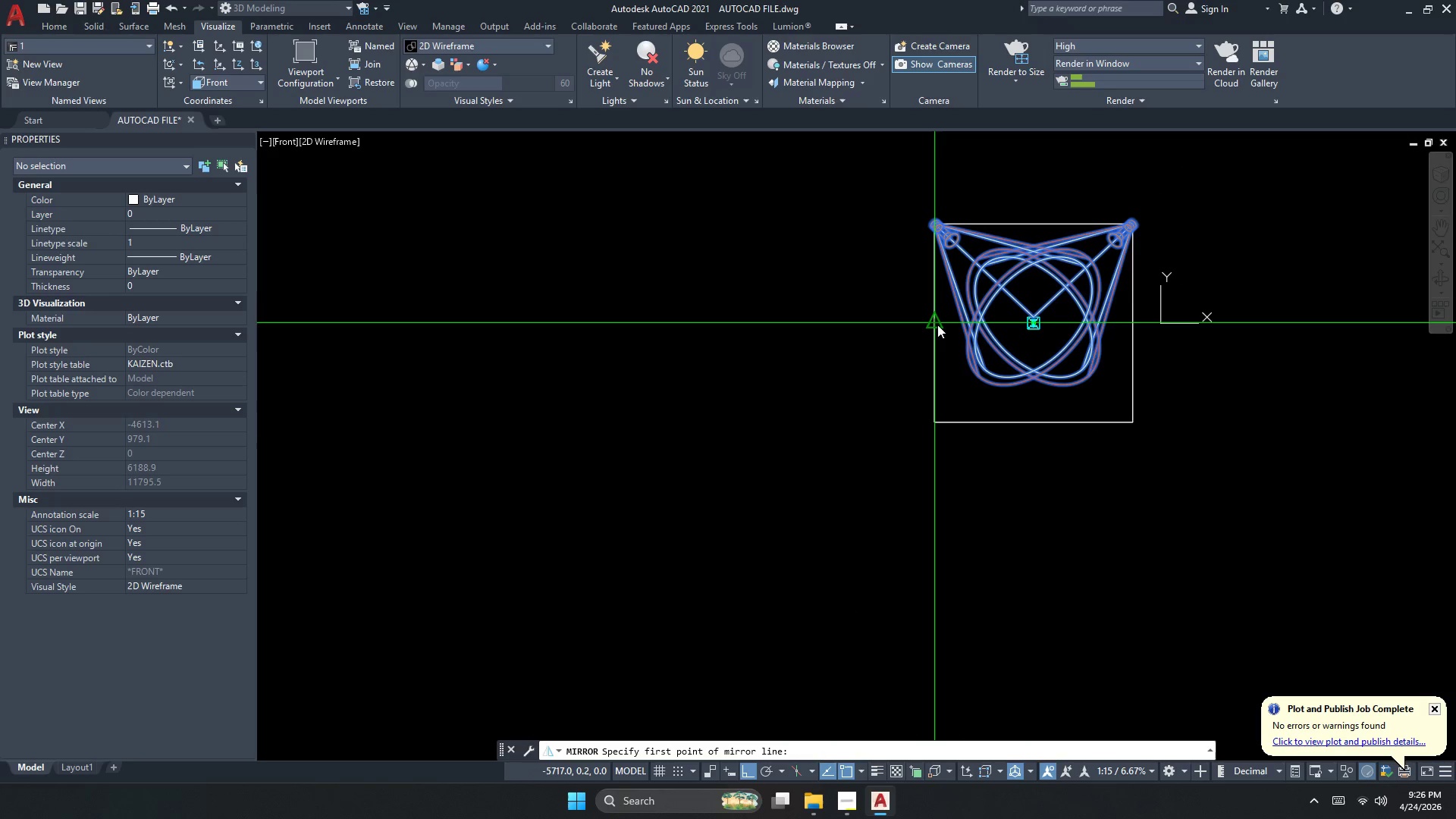 
double_click([887, 321])
 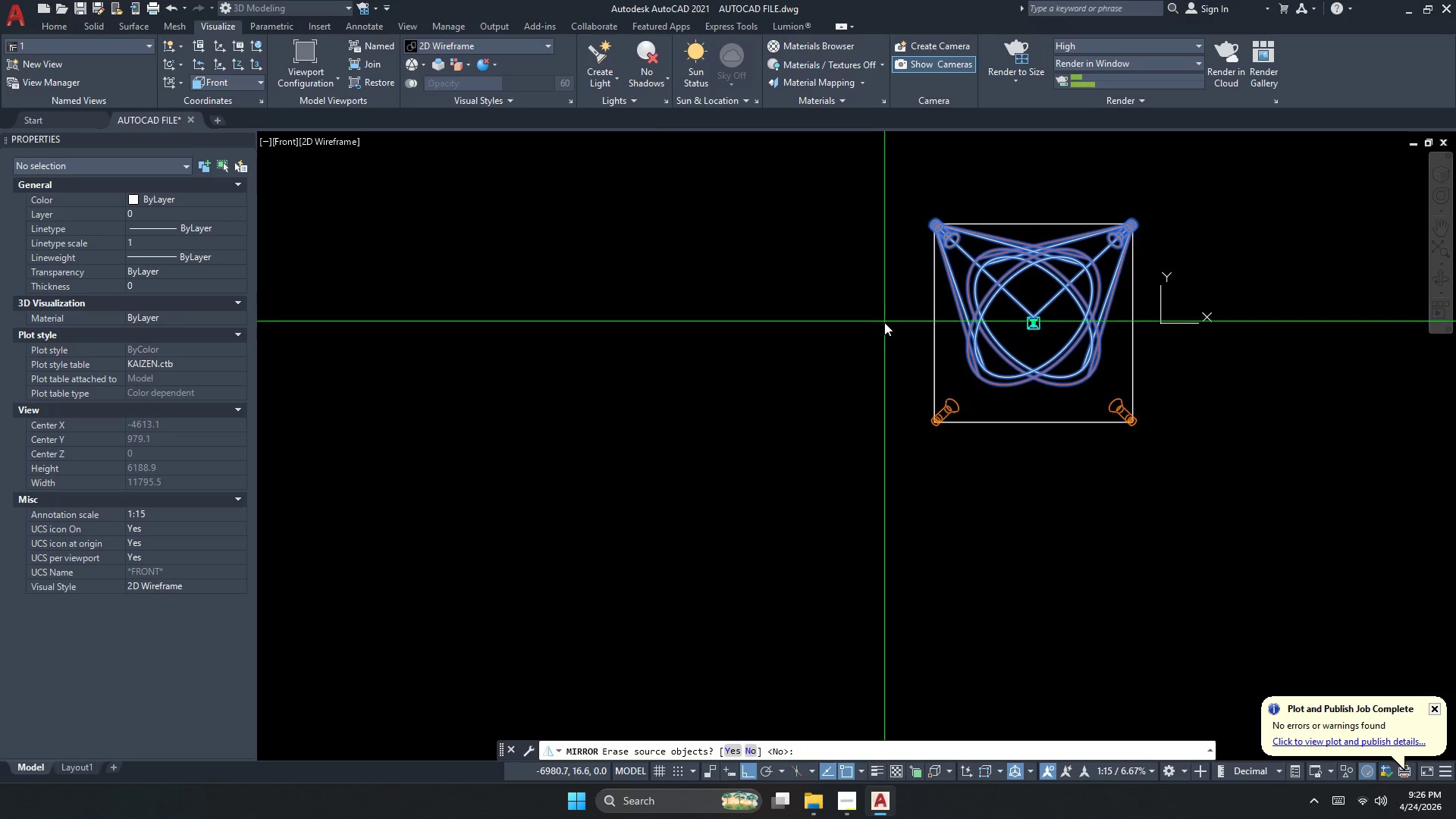 
scroll: coordinate [883, 322], scroll_direction: down, amount: 1.0
 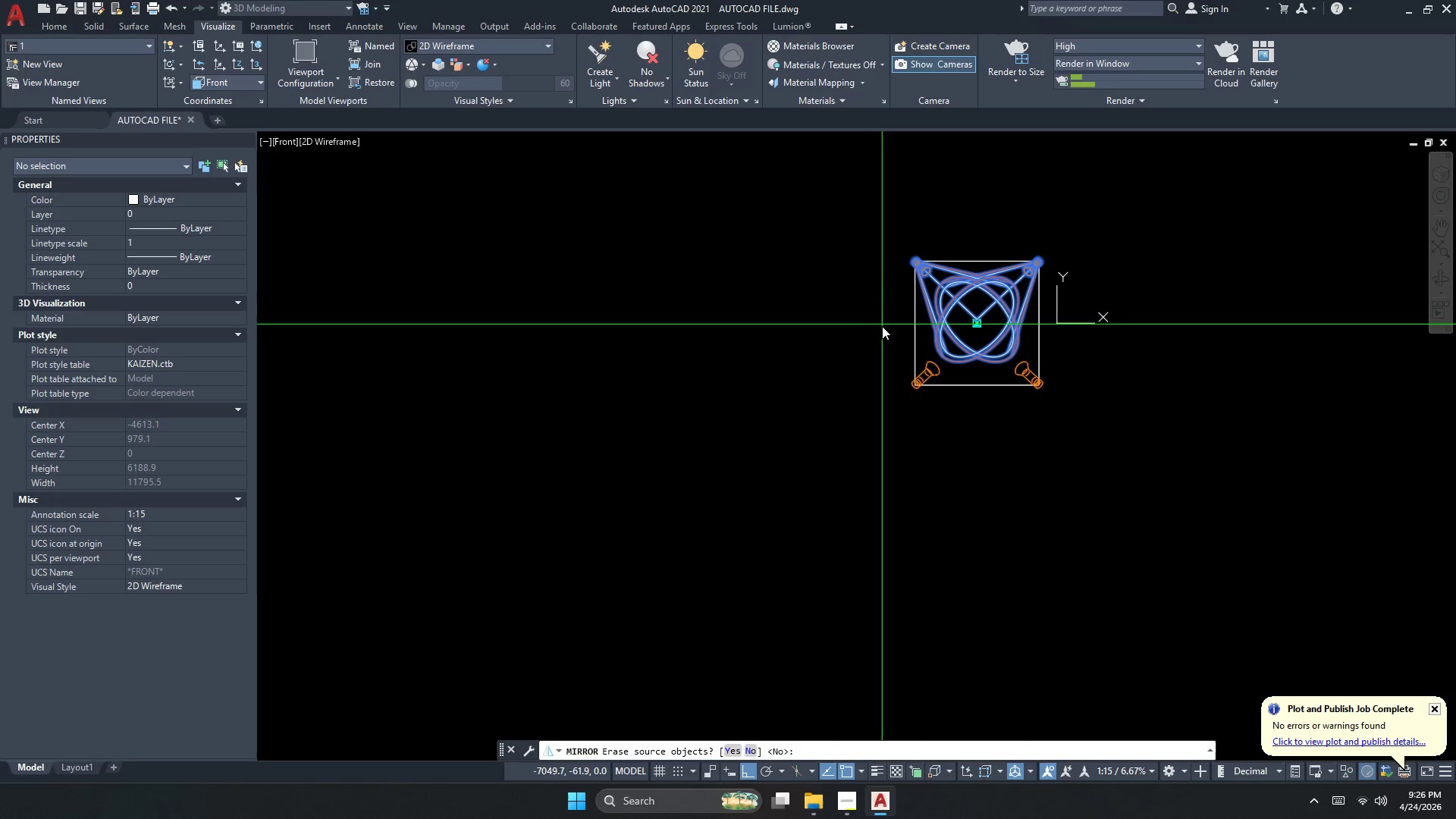 
key(N)
 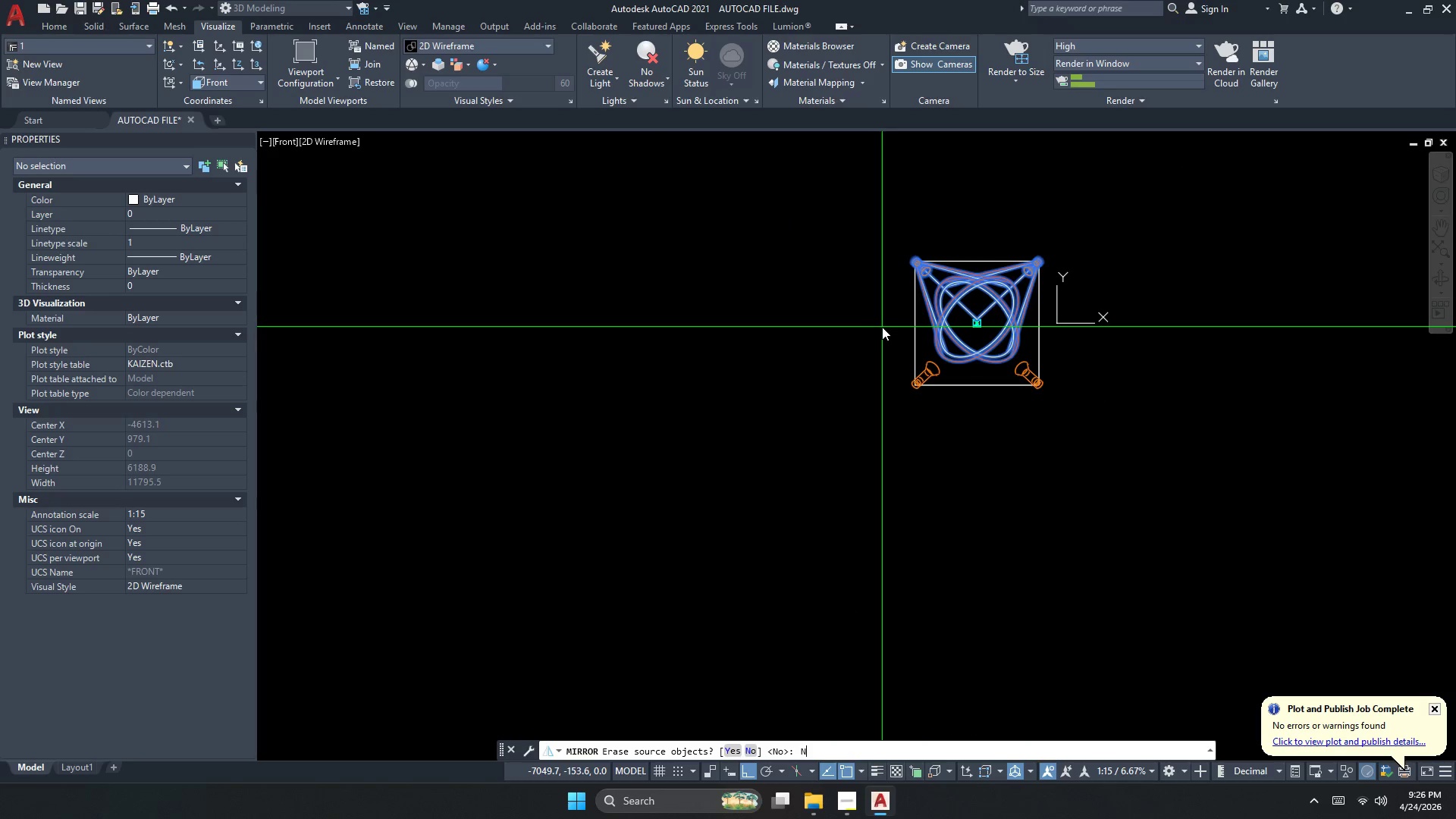 
key(Space)
 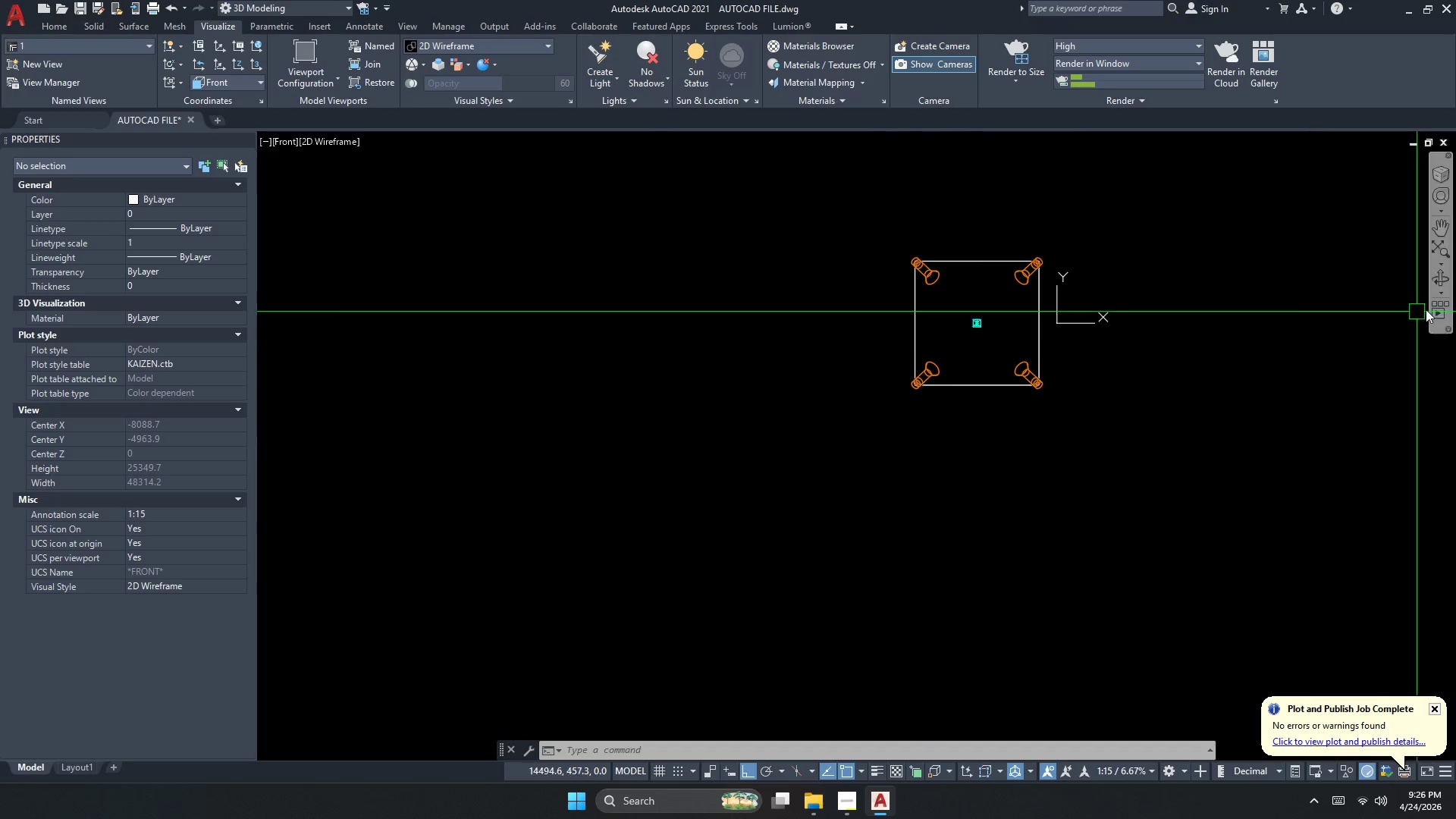 
key(Escape)
 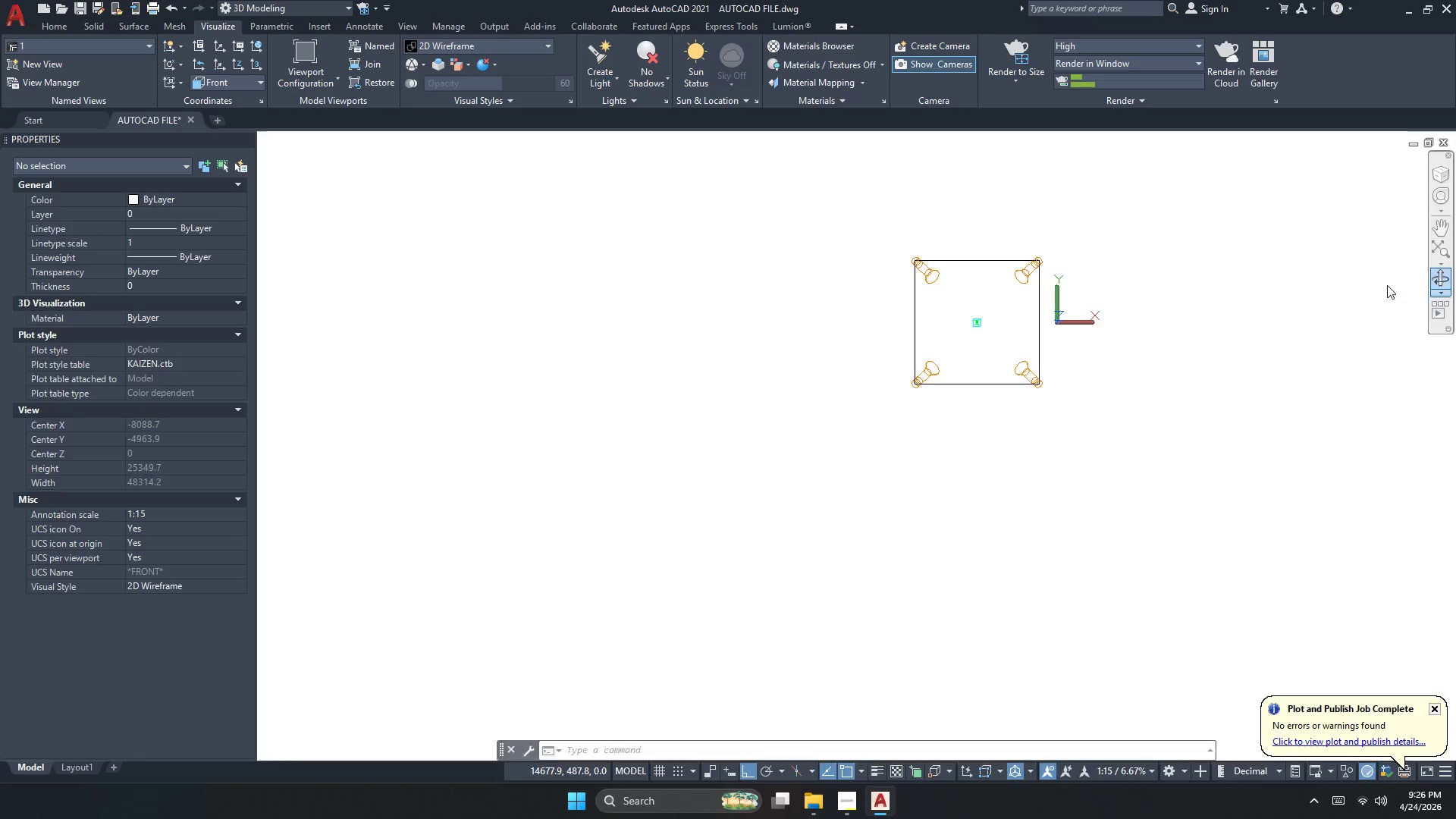 
left_click_drag(start_coordinate=[988, 322], to_coordinate=[907, 398])
 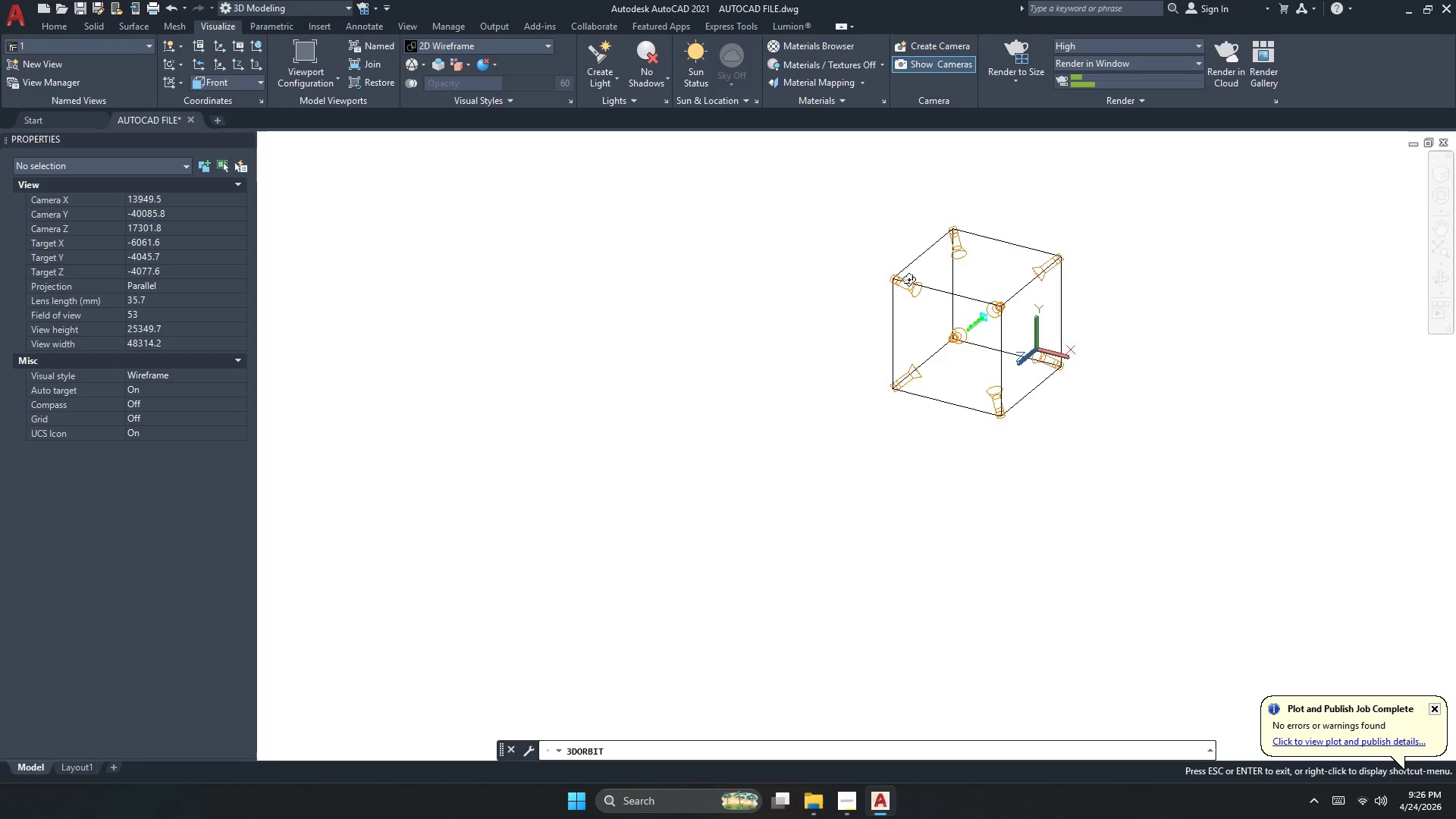 
scroll: coordinate [993, 299], scroll_direction: up, amount: 6.0
 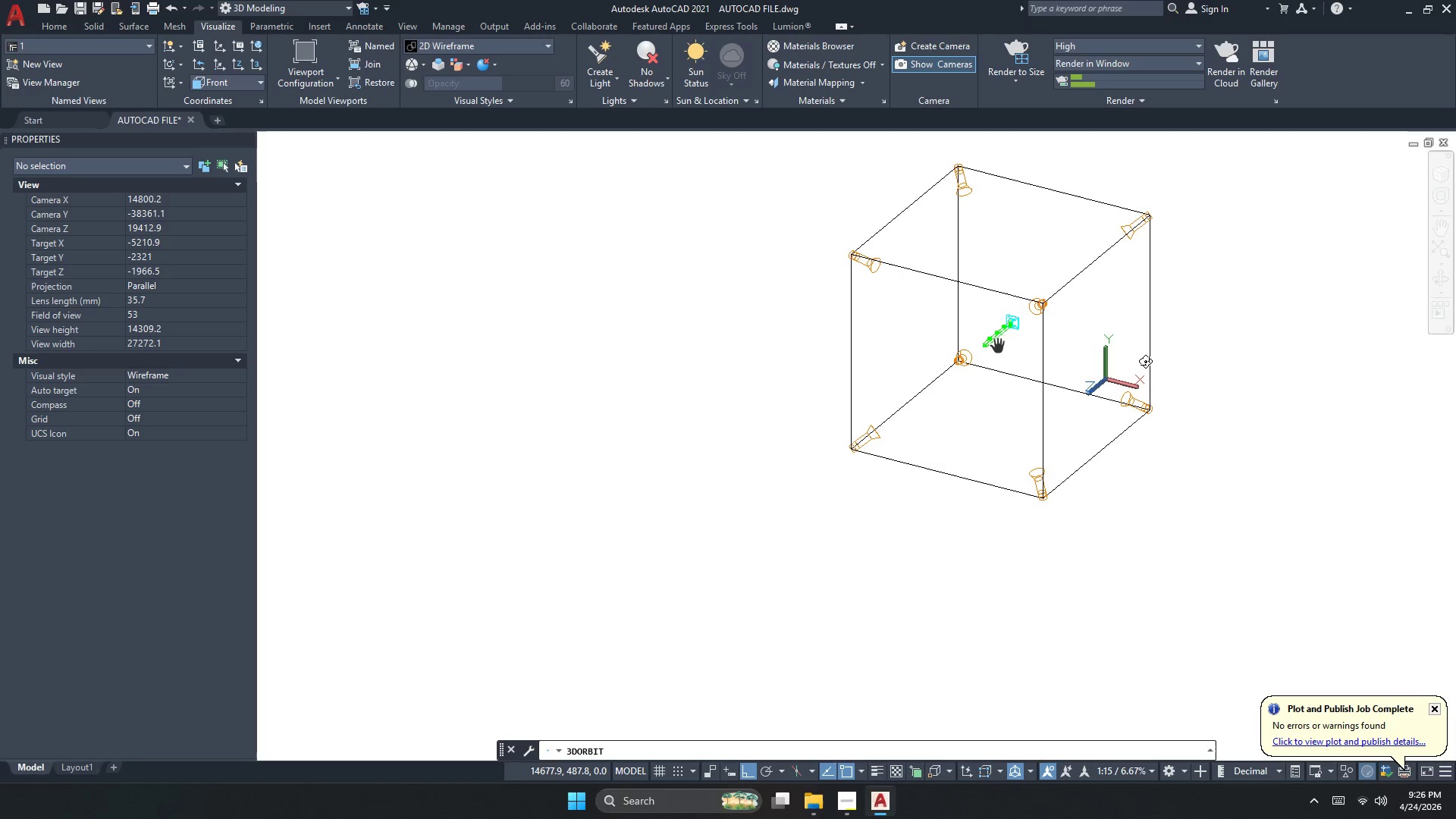 
key(Escape)
 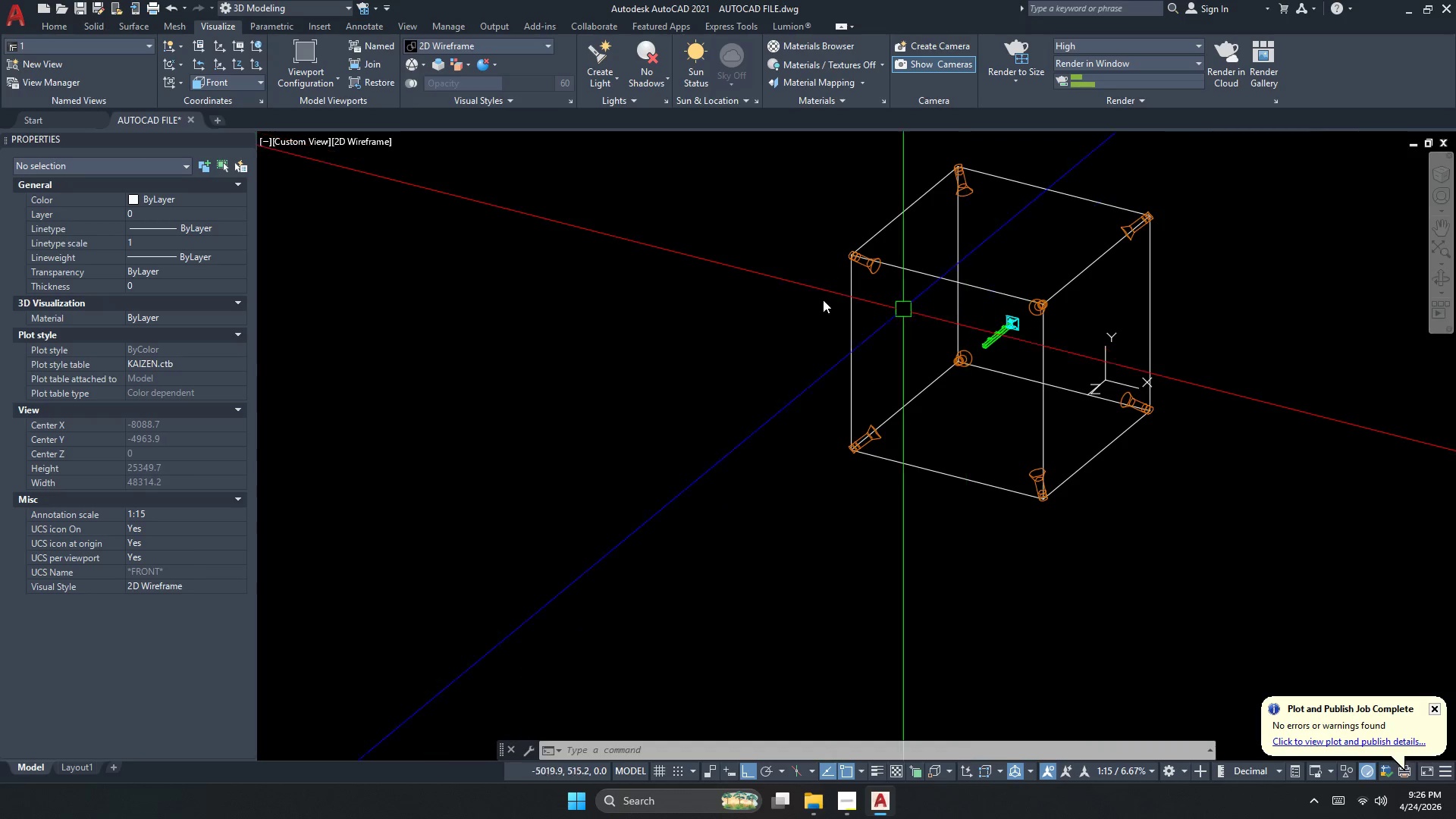 
left_click([287, 140])
 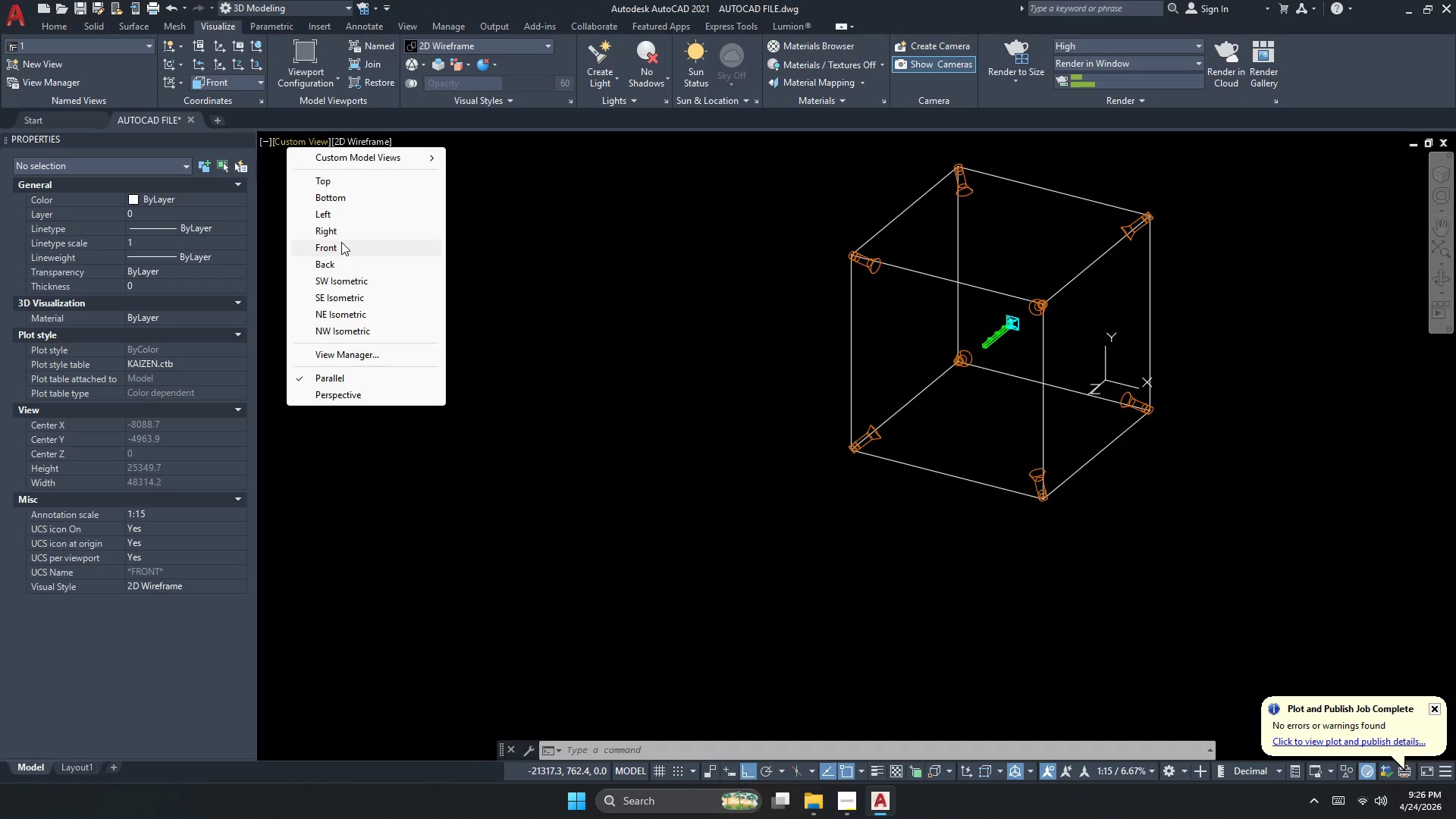 
left_click([345, 215])
 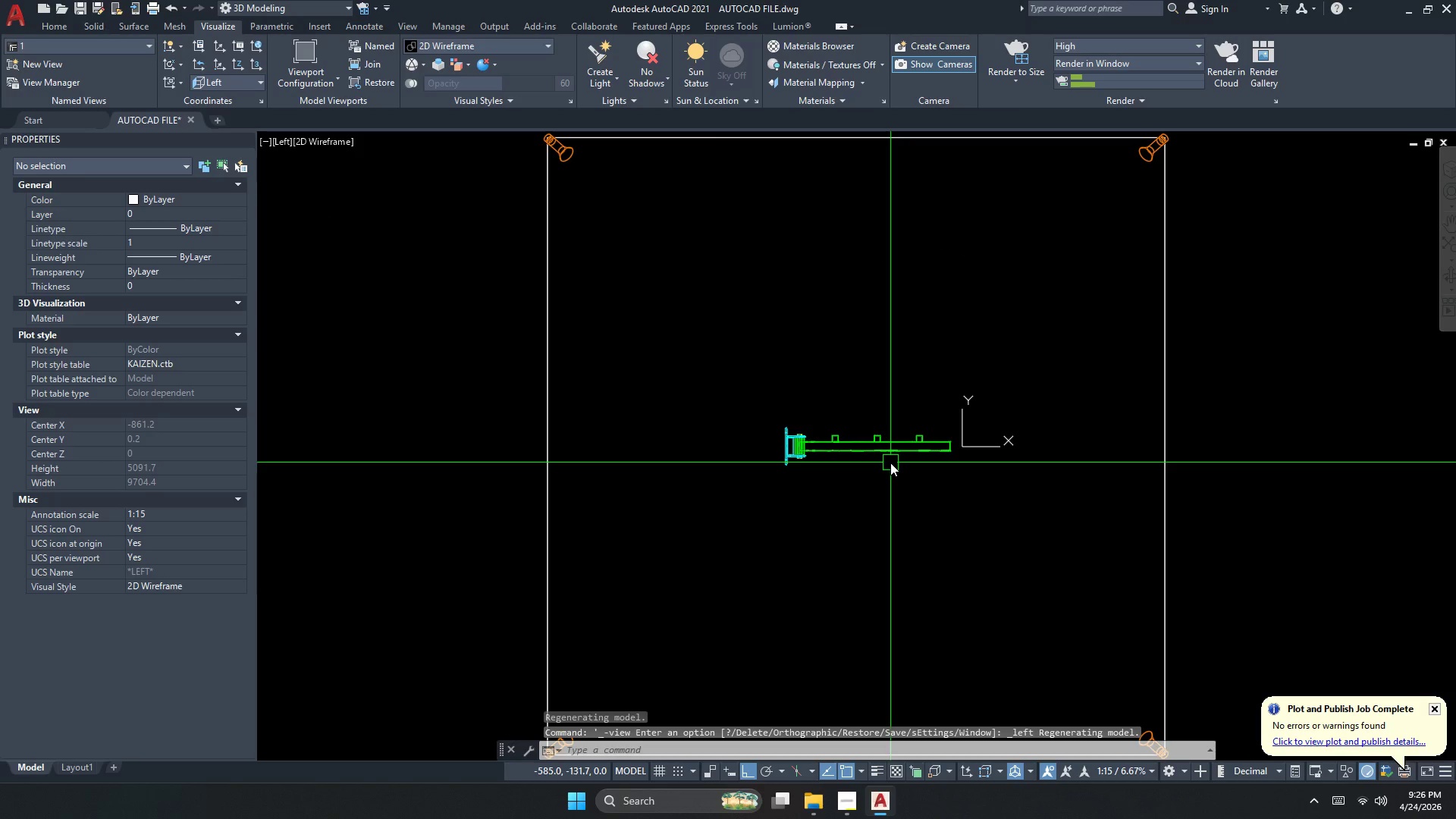 
left_click_drag(start_coordinate=[655, 353], to_coordinate=[648, 353])
 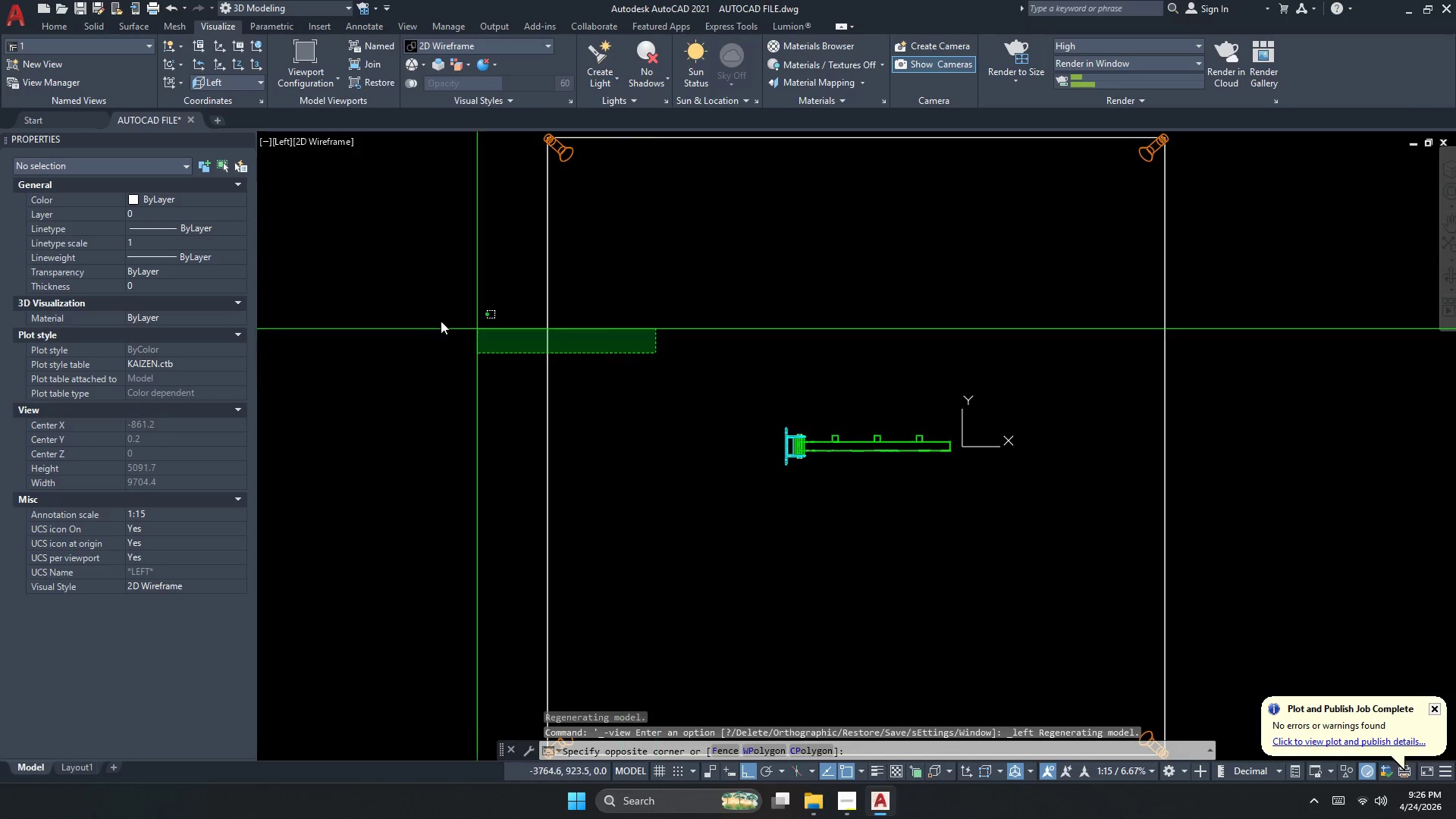 
double_click([431, 320])
 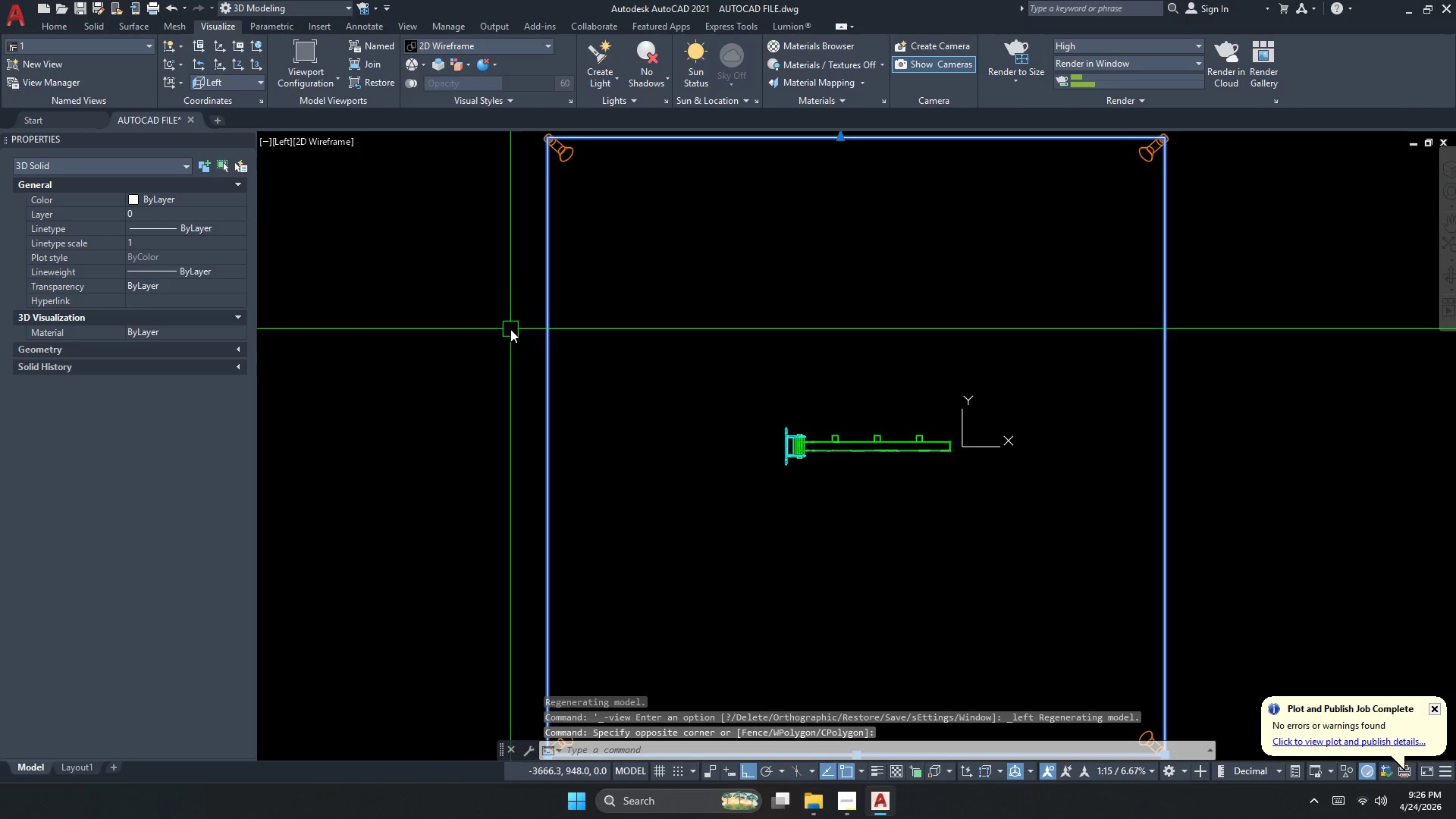 
right_click([510, 329])
 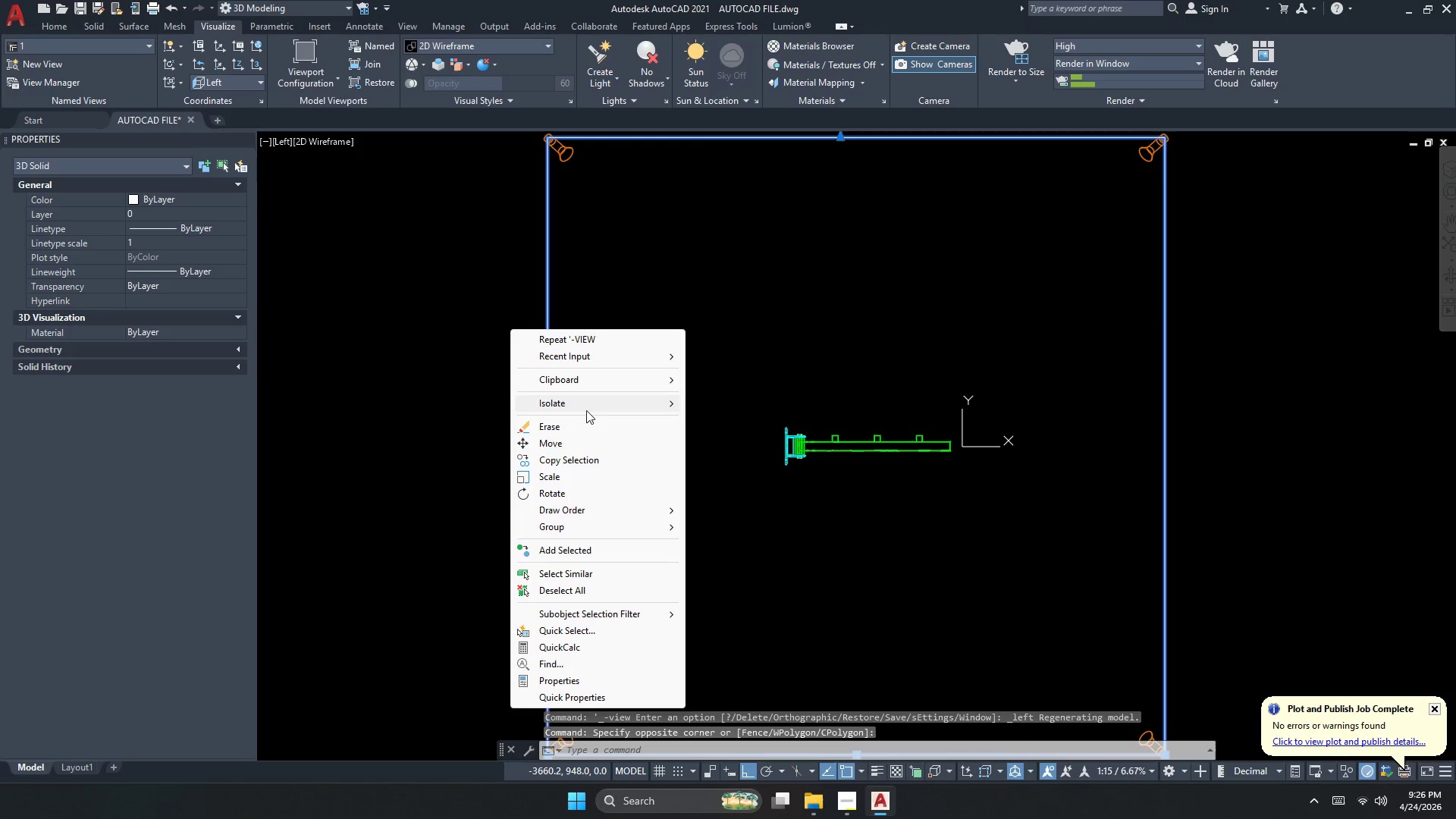 
left_click([586, 400])
 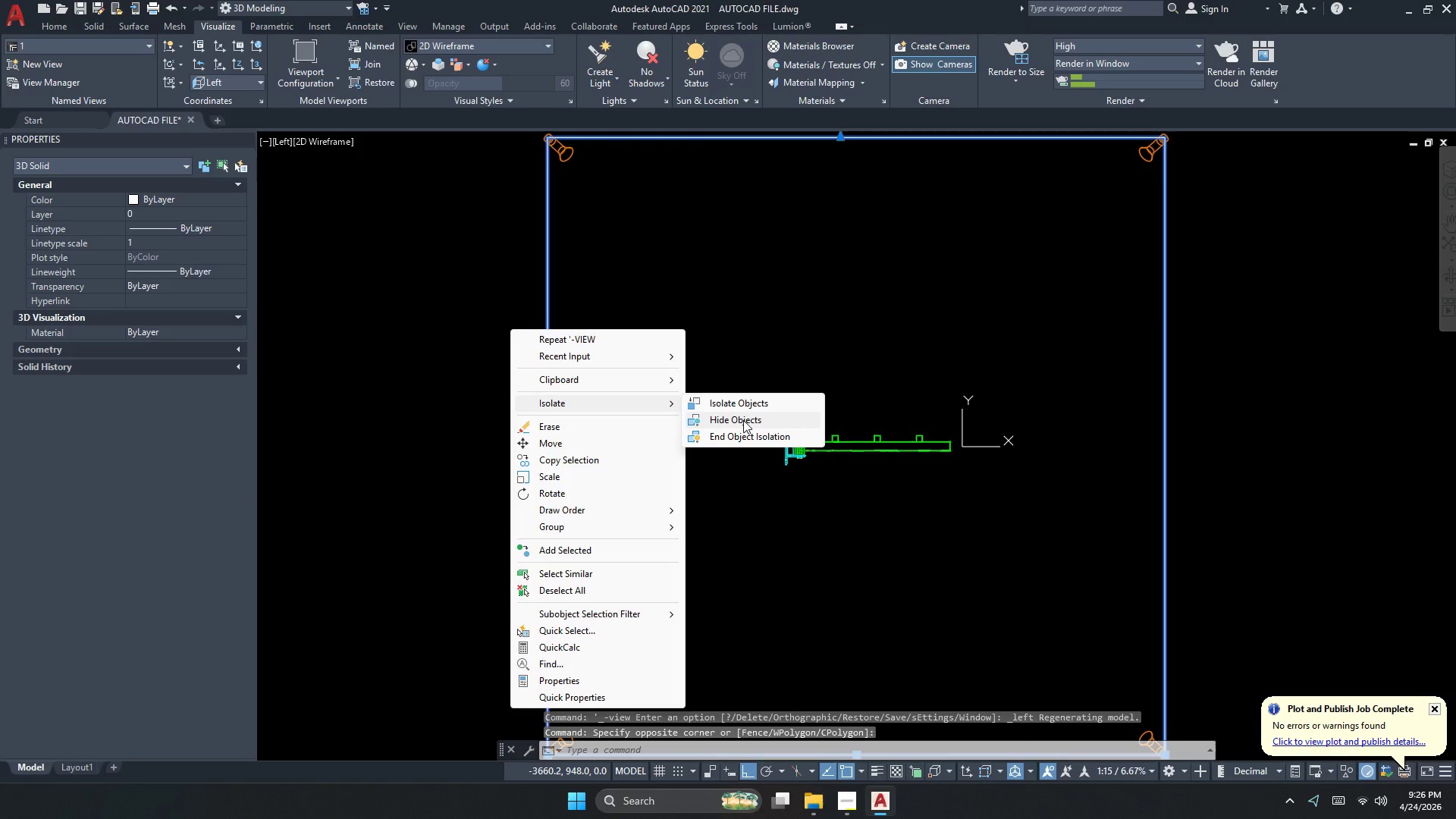 
left_click([743, 420])
 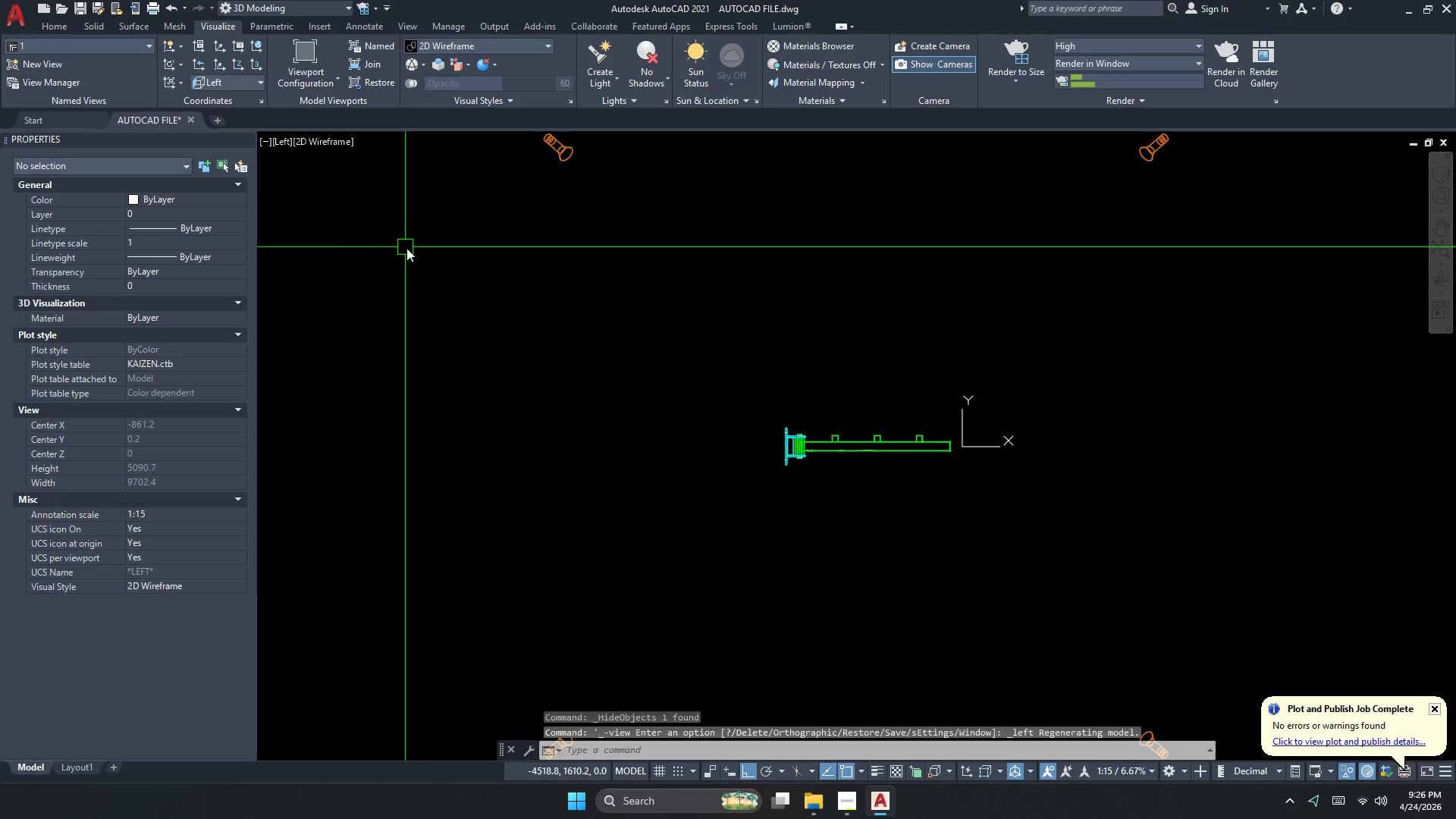 
double_click([705, 355])
 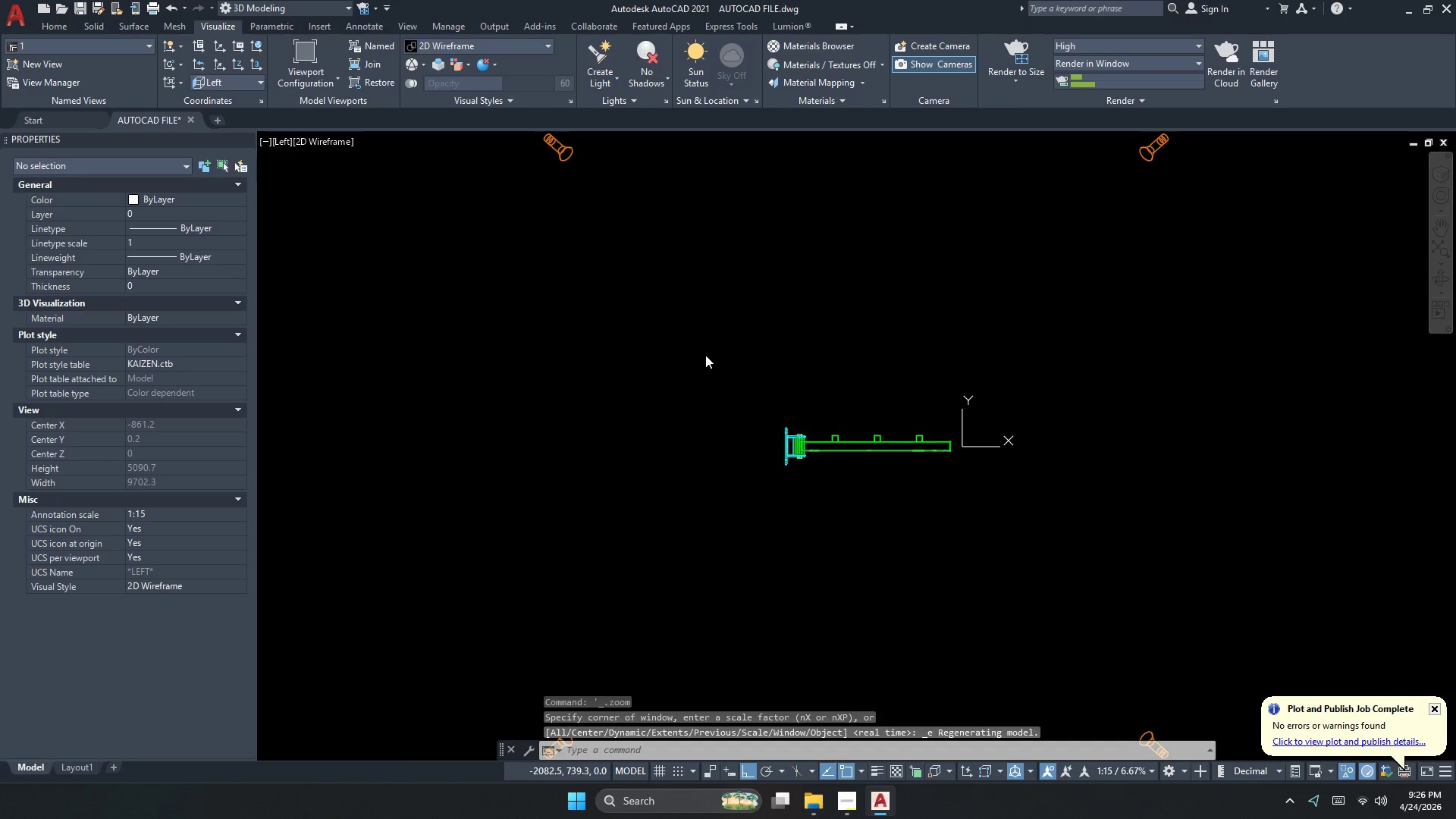 
triple_click([705, 355])
 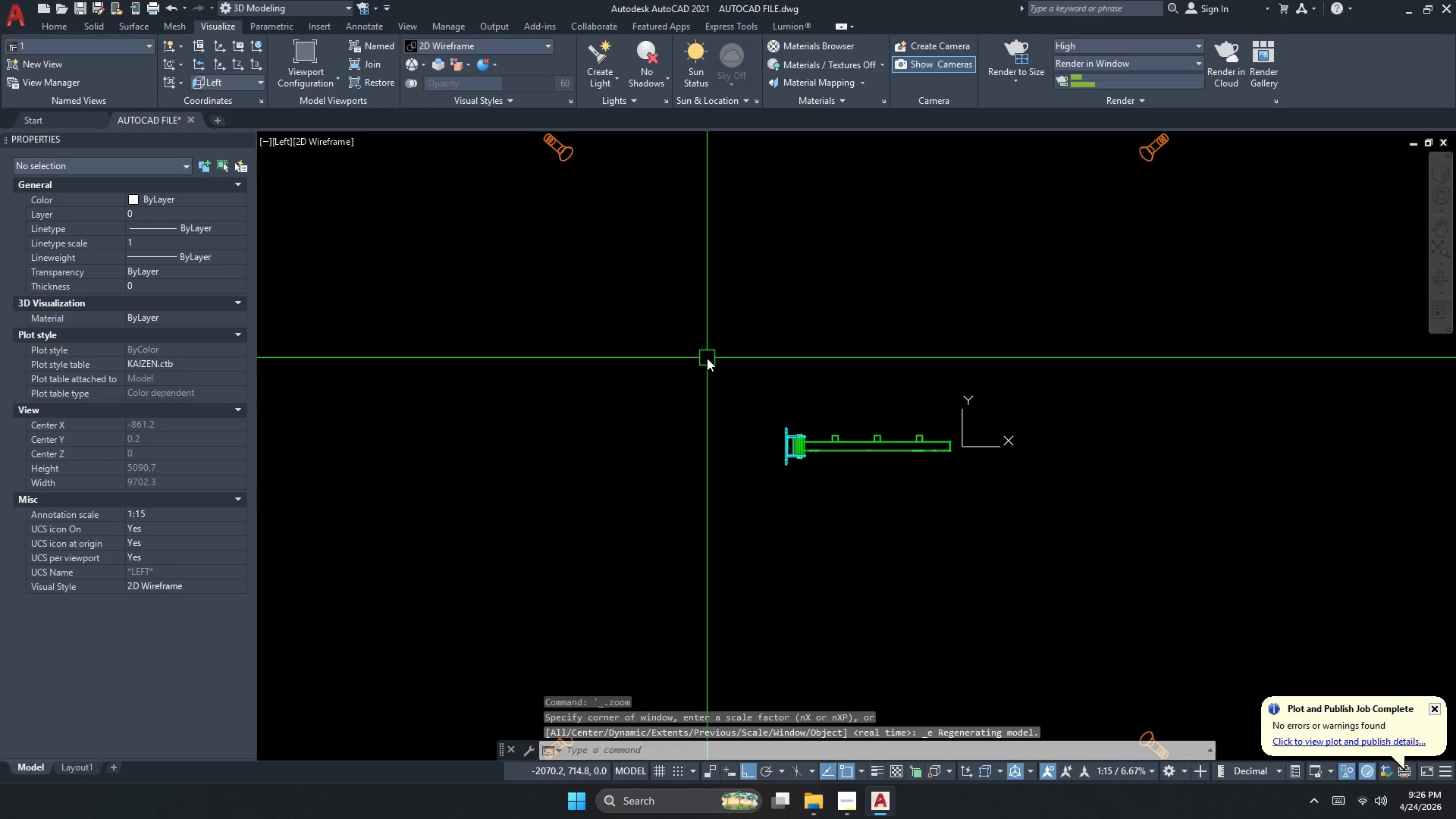 
key(Z)
 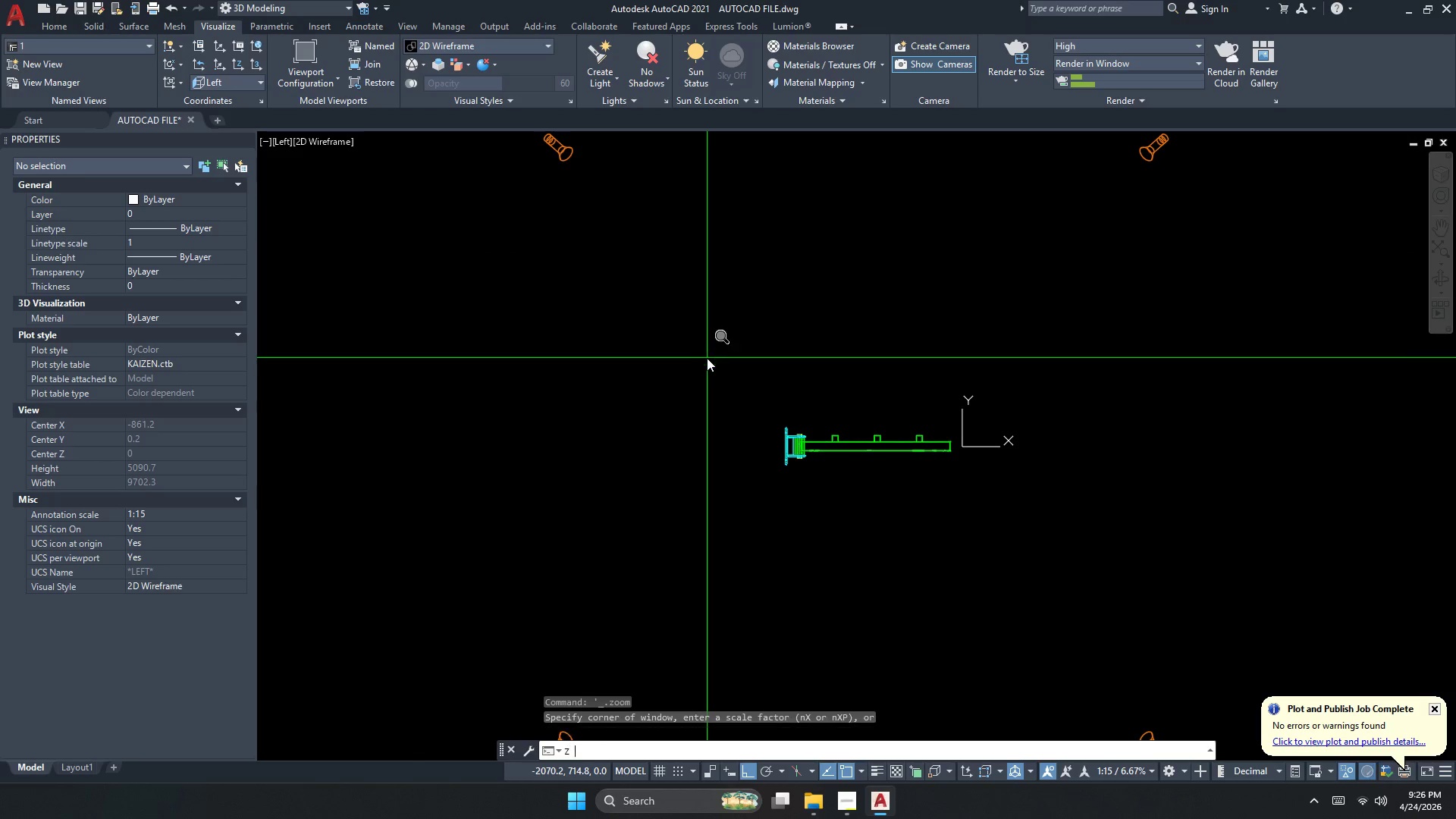 
key(Space)
 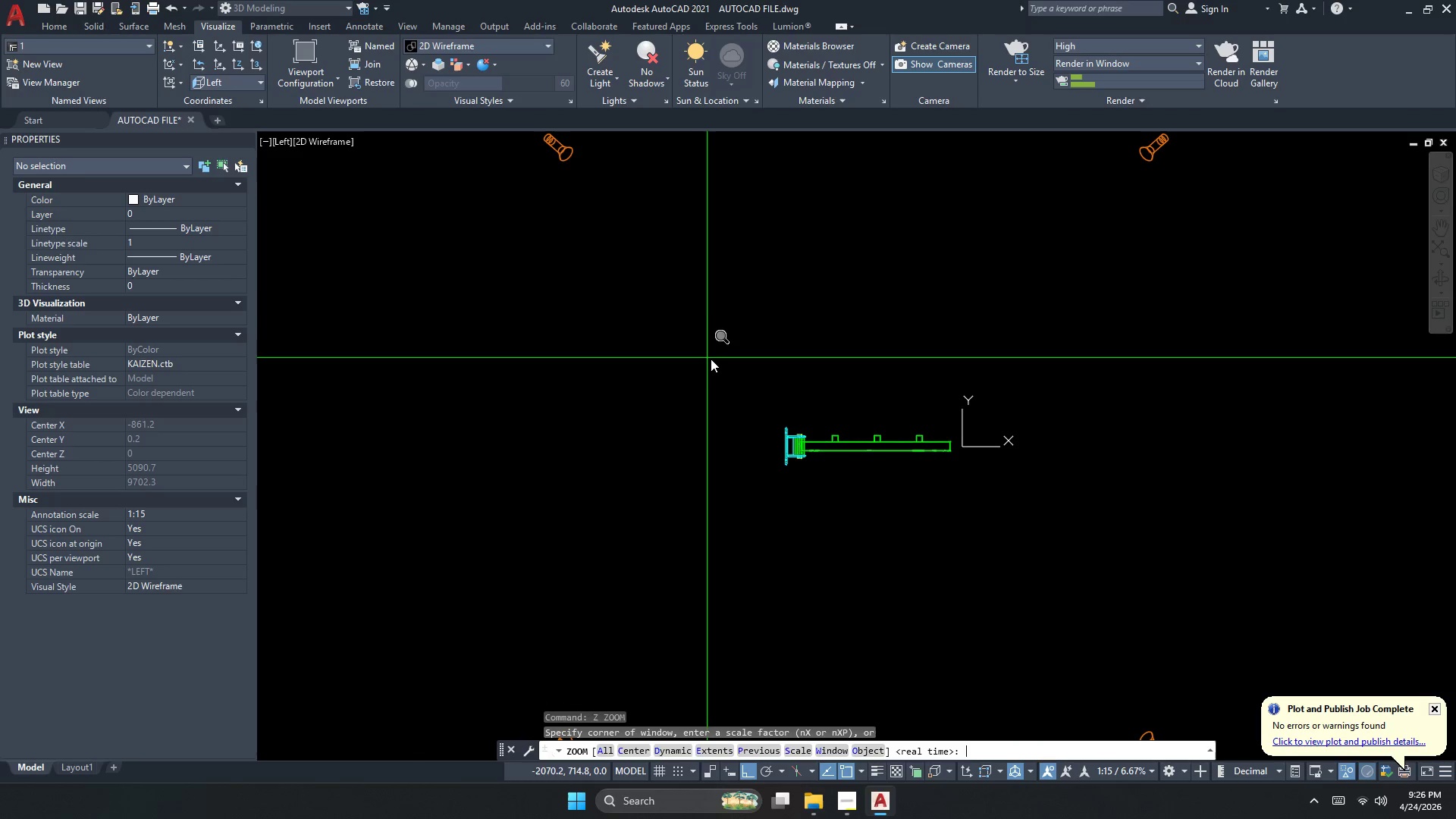 
key(O)
 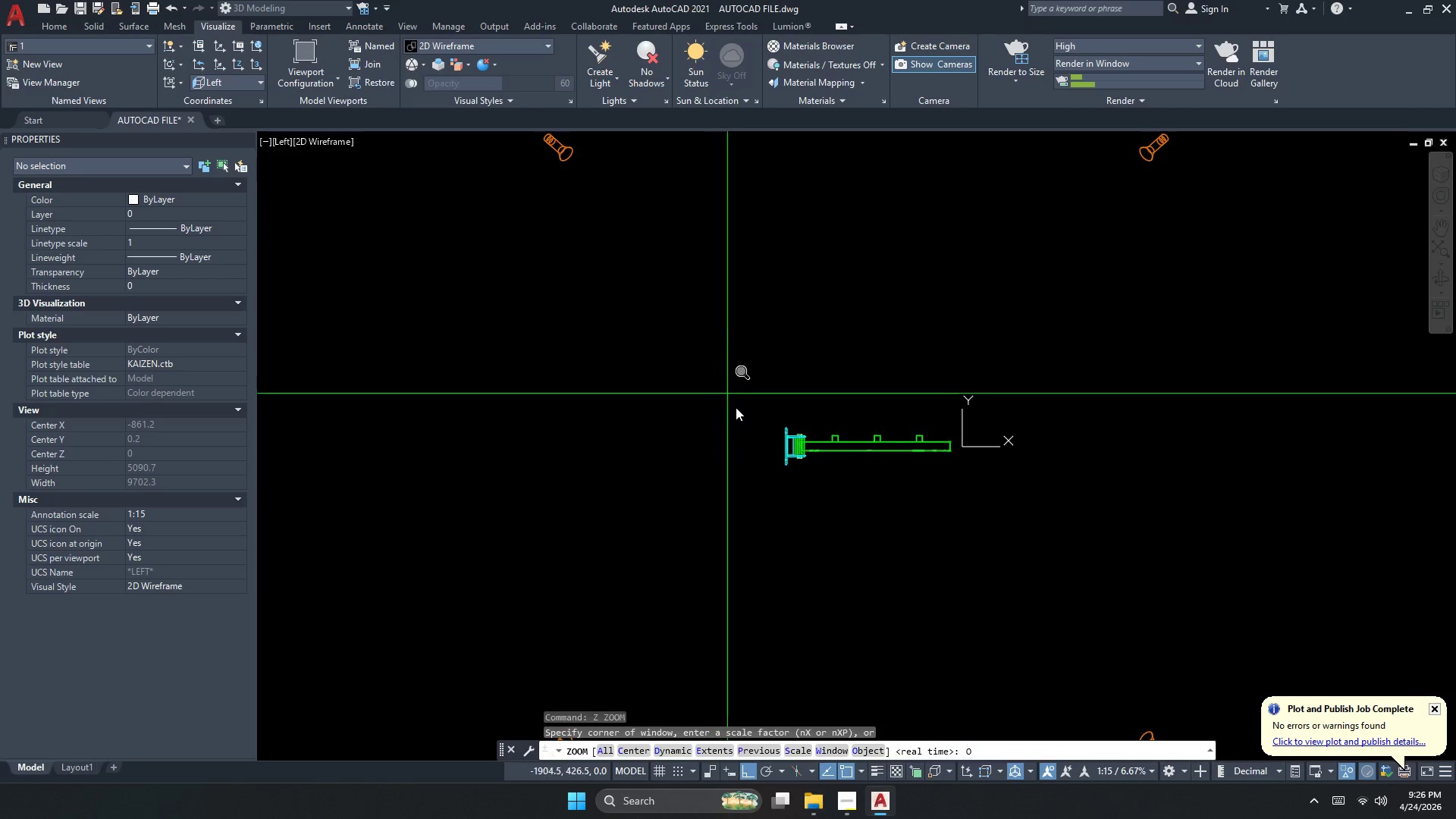 
key(Space)
 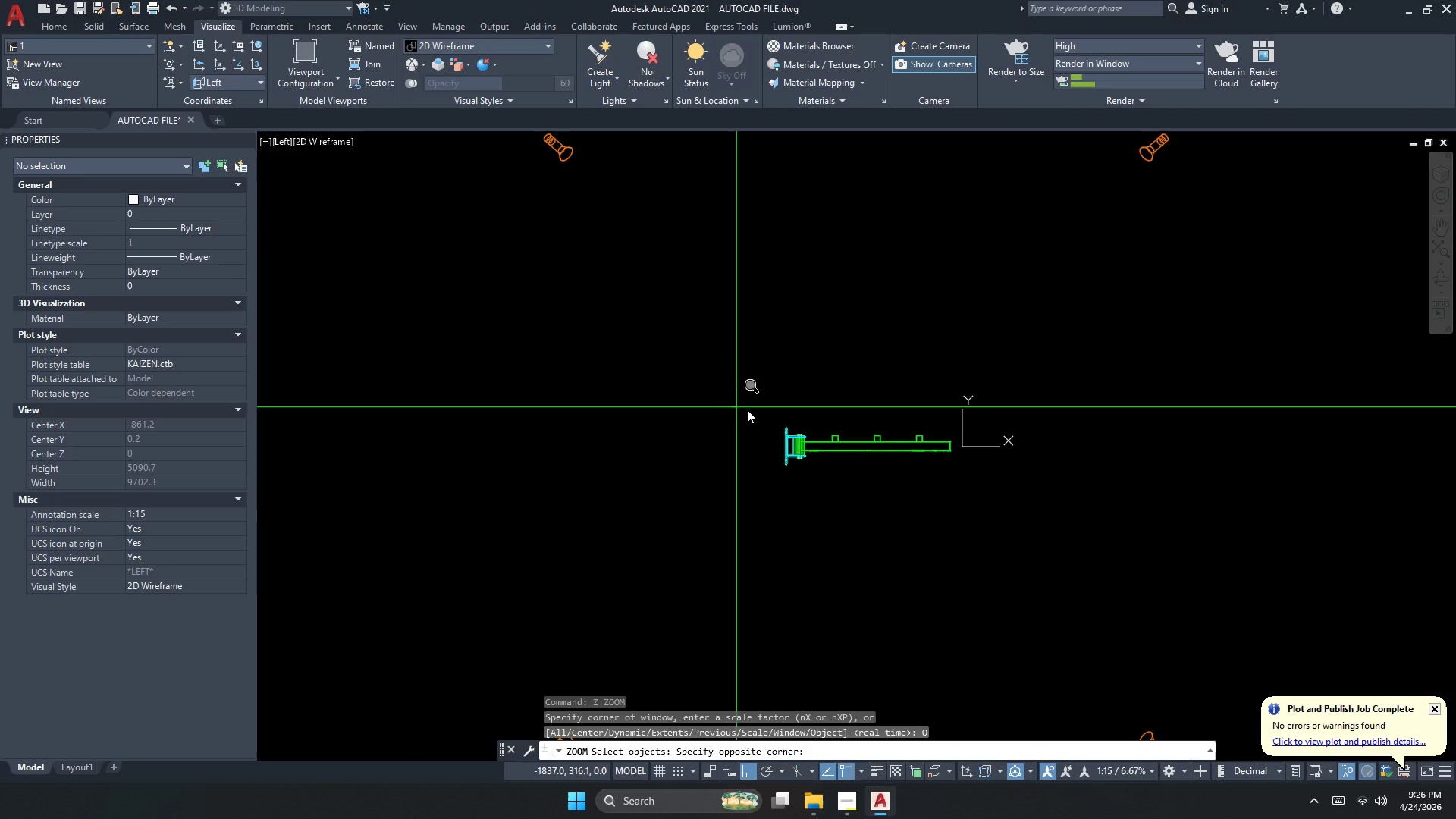 
left_click_drag(start_coordinate=[732, 407], to_coordinate=[765, 414])
 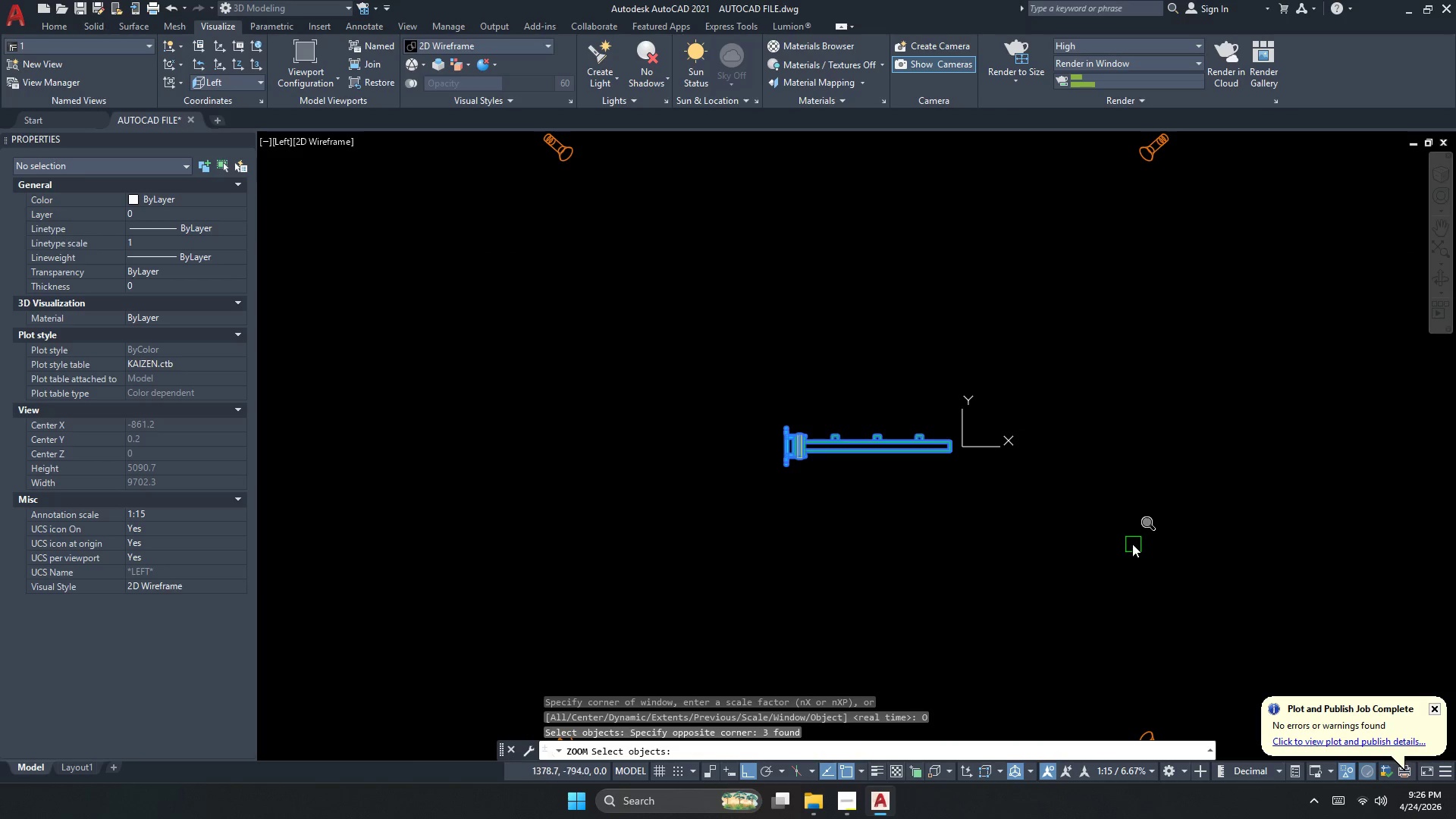 
key(Space)
 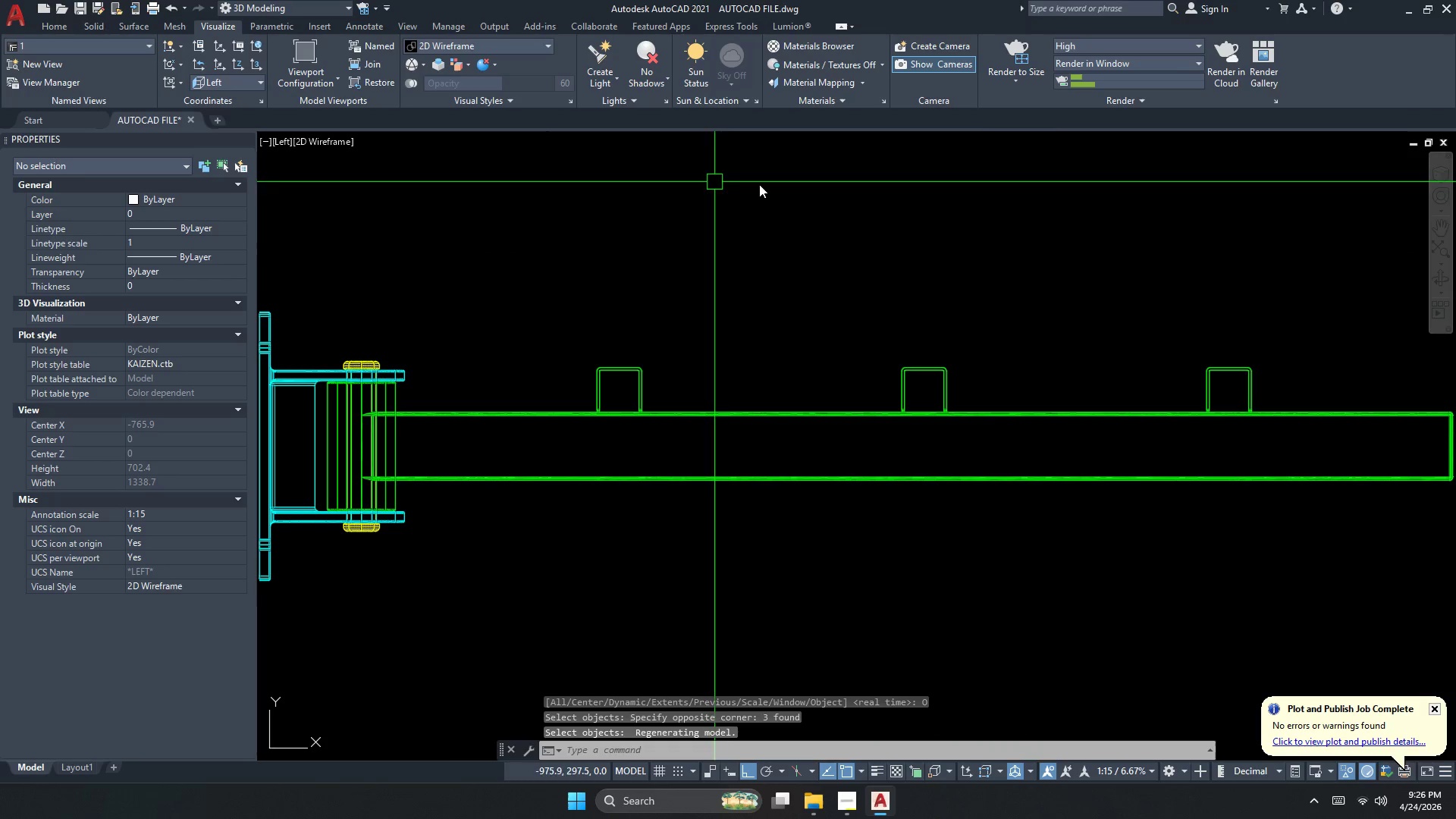 
left_click([1018, 42])
 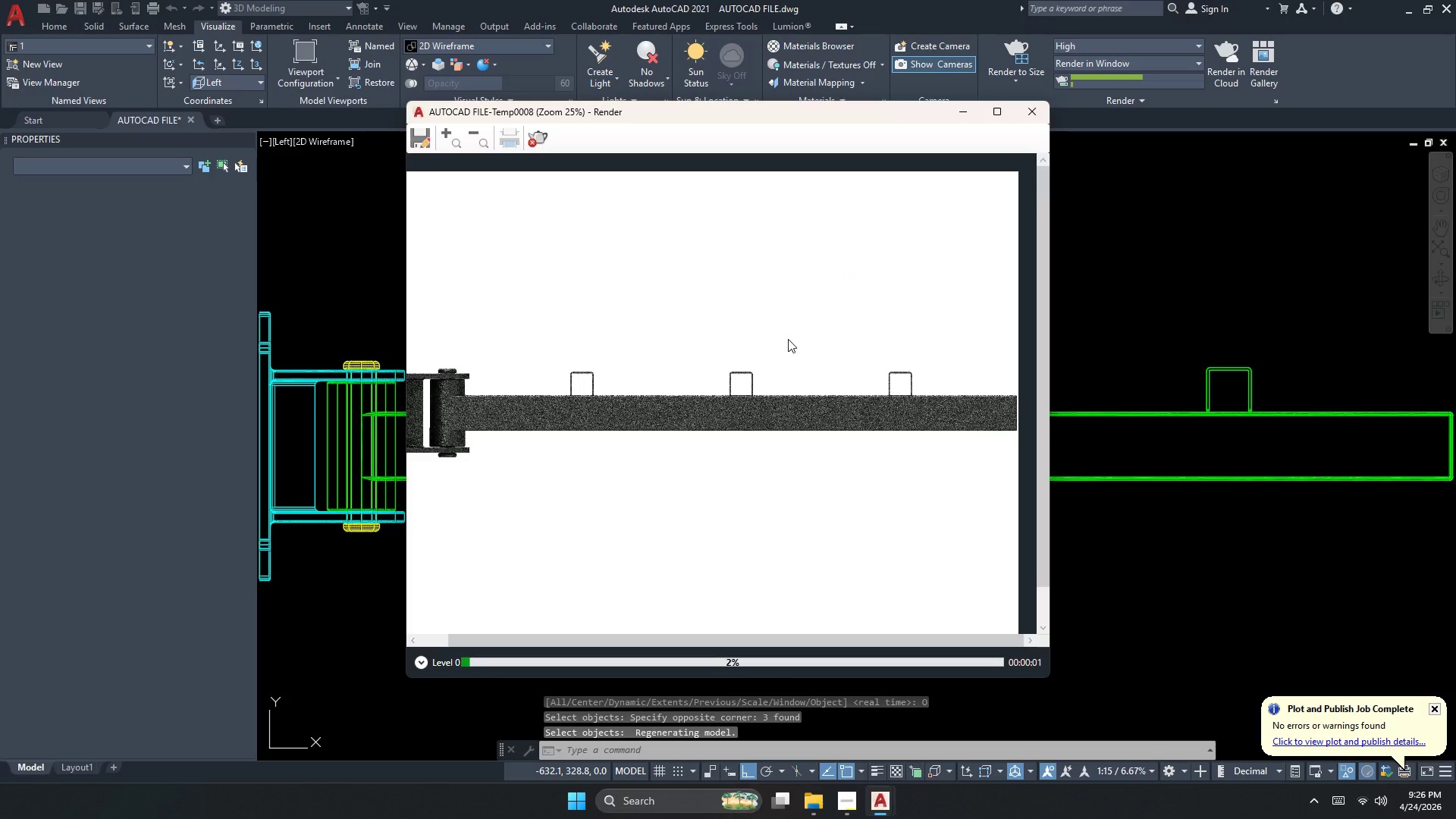 
scroll: coordinate [474, 396], scroll_direction: up, amount: 2.0
 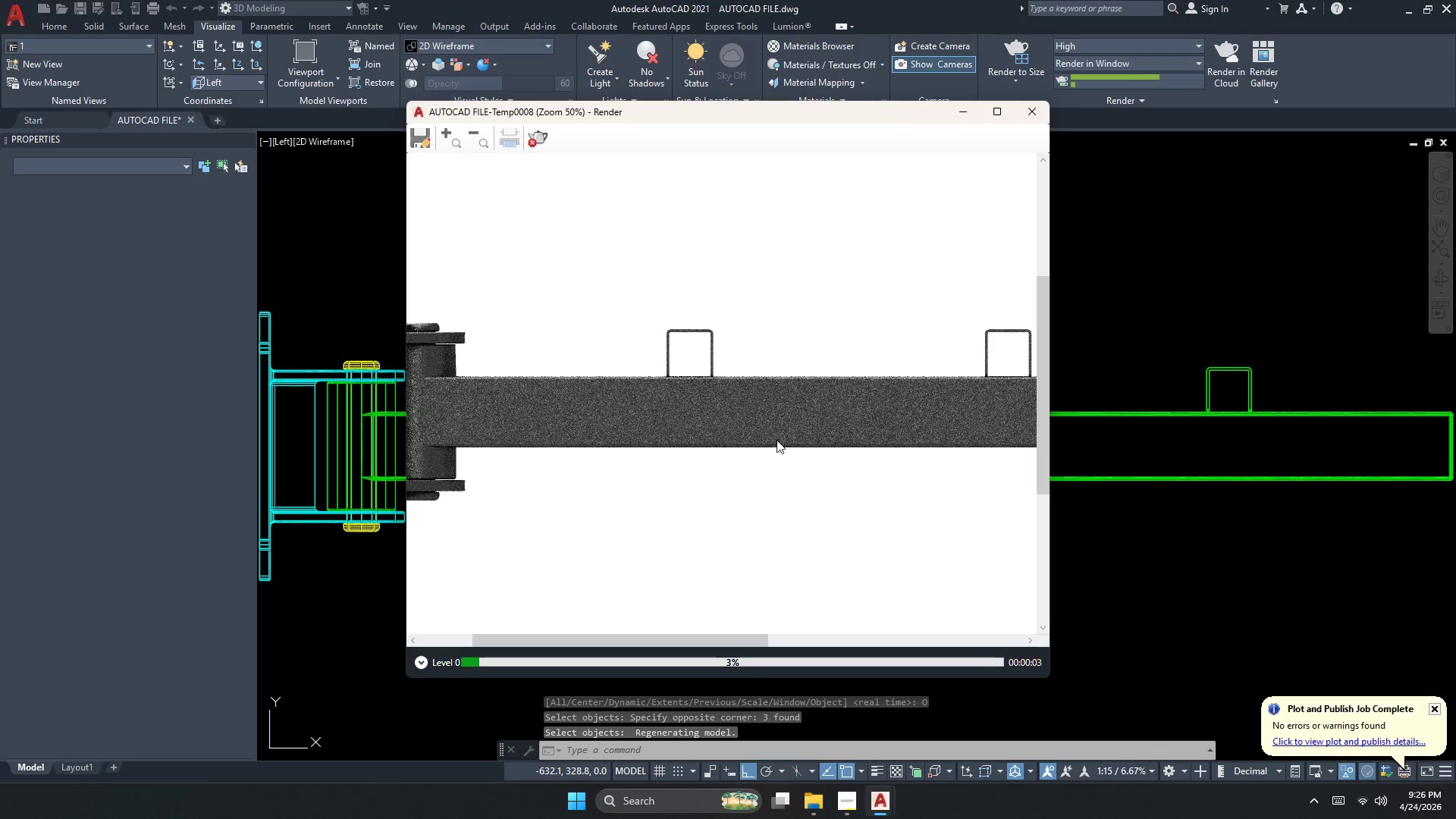 
scroll: coordinate [868, 444], scroll_direction: down, amount: 2.0
 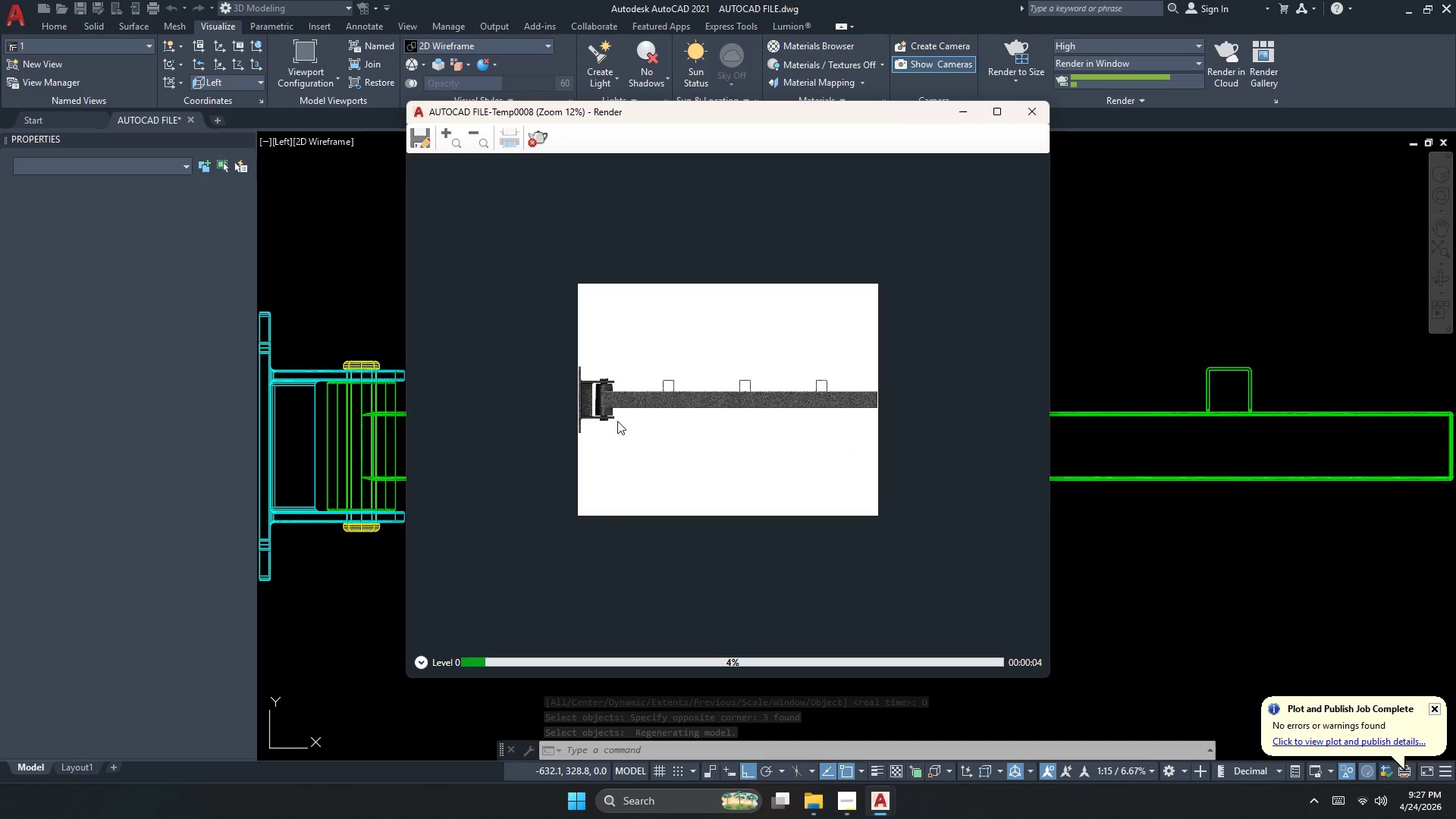 
scroll: coordinate [557, 384], scroll_direction: up, amount: 2.0
 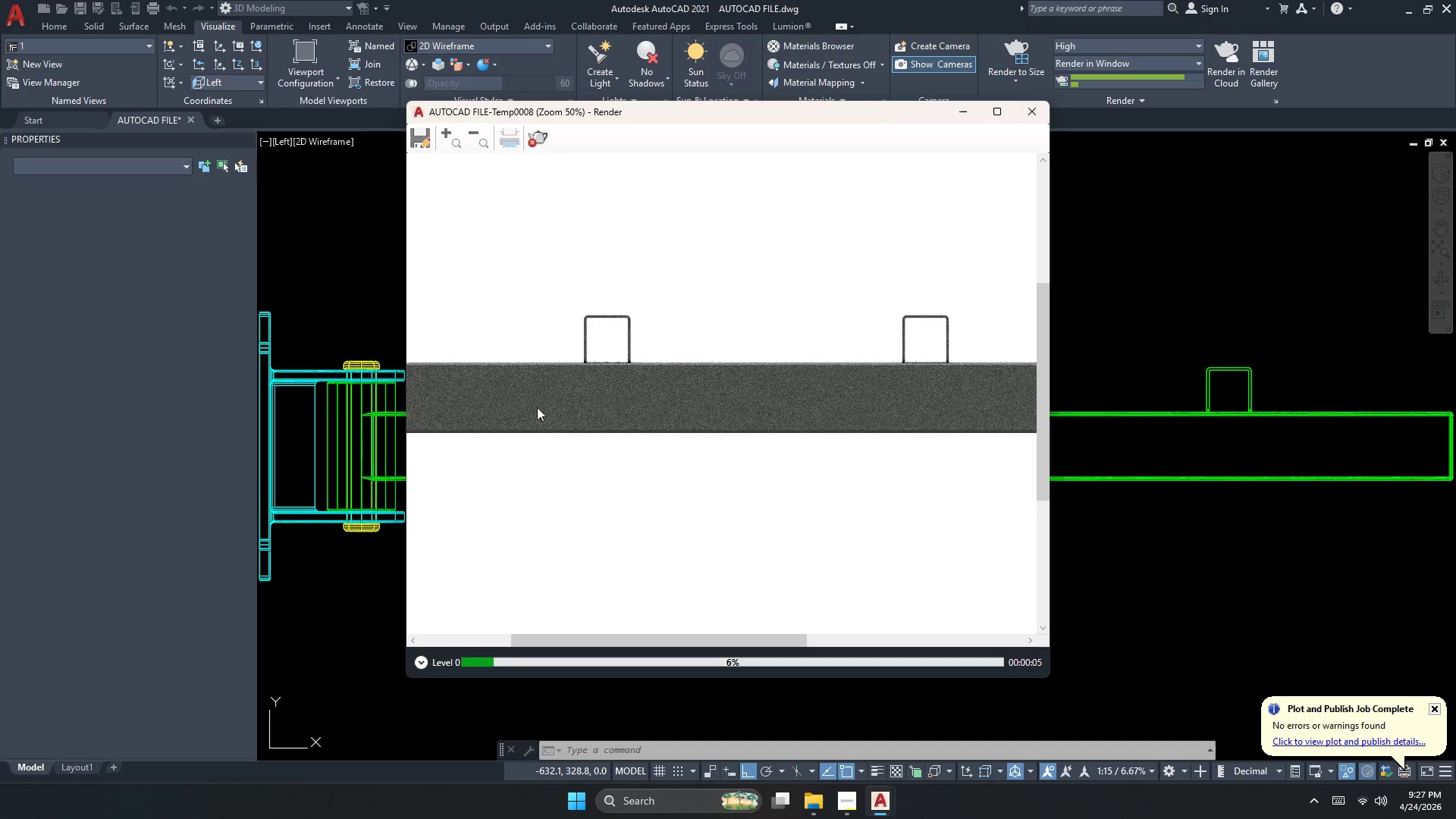 
scroll: coordinate [655, 402], scroll_direction: down, amount: 1.0
 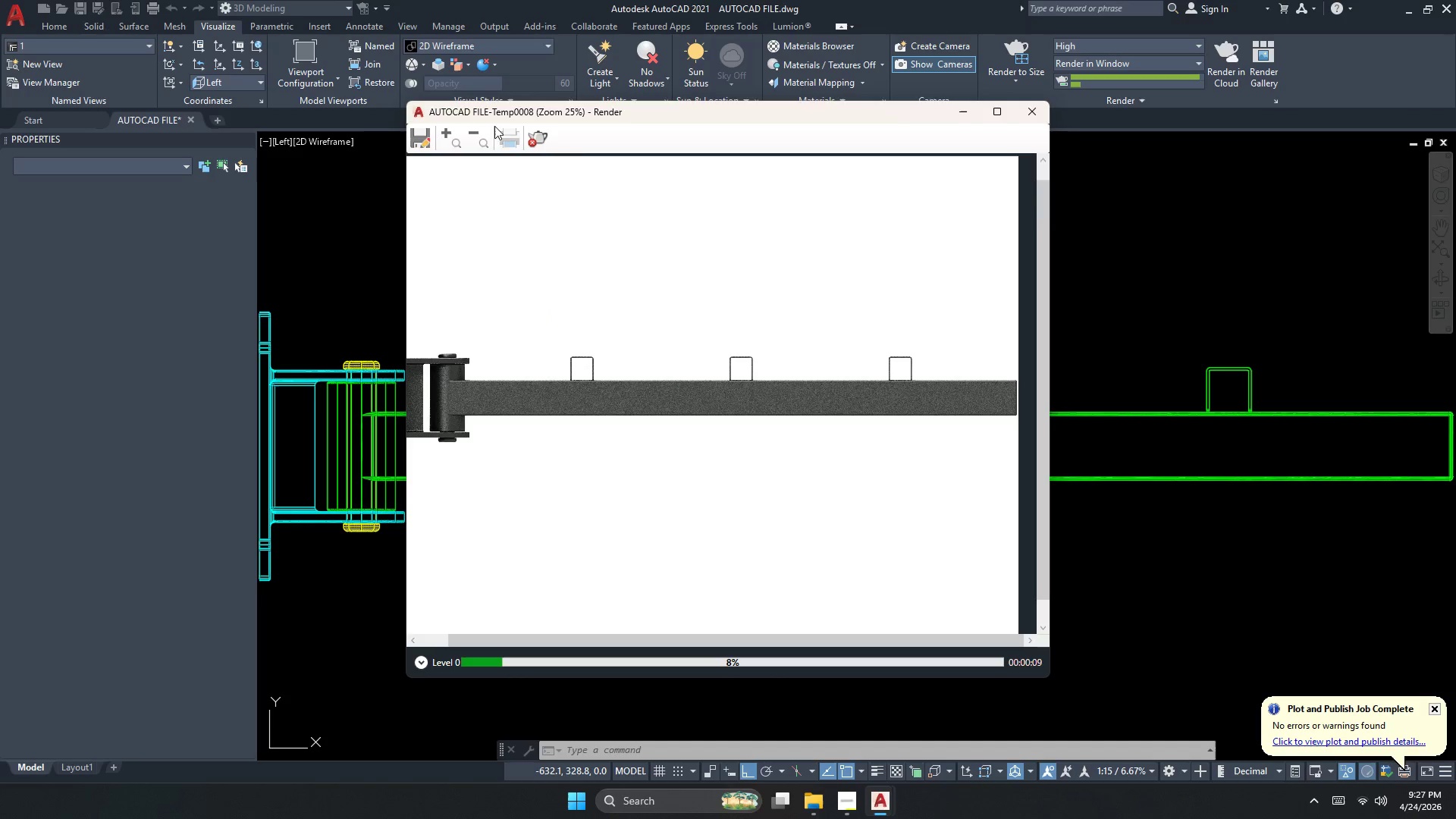 
left_click([535, 143])
 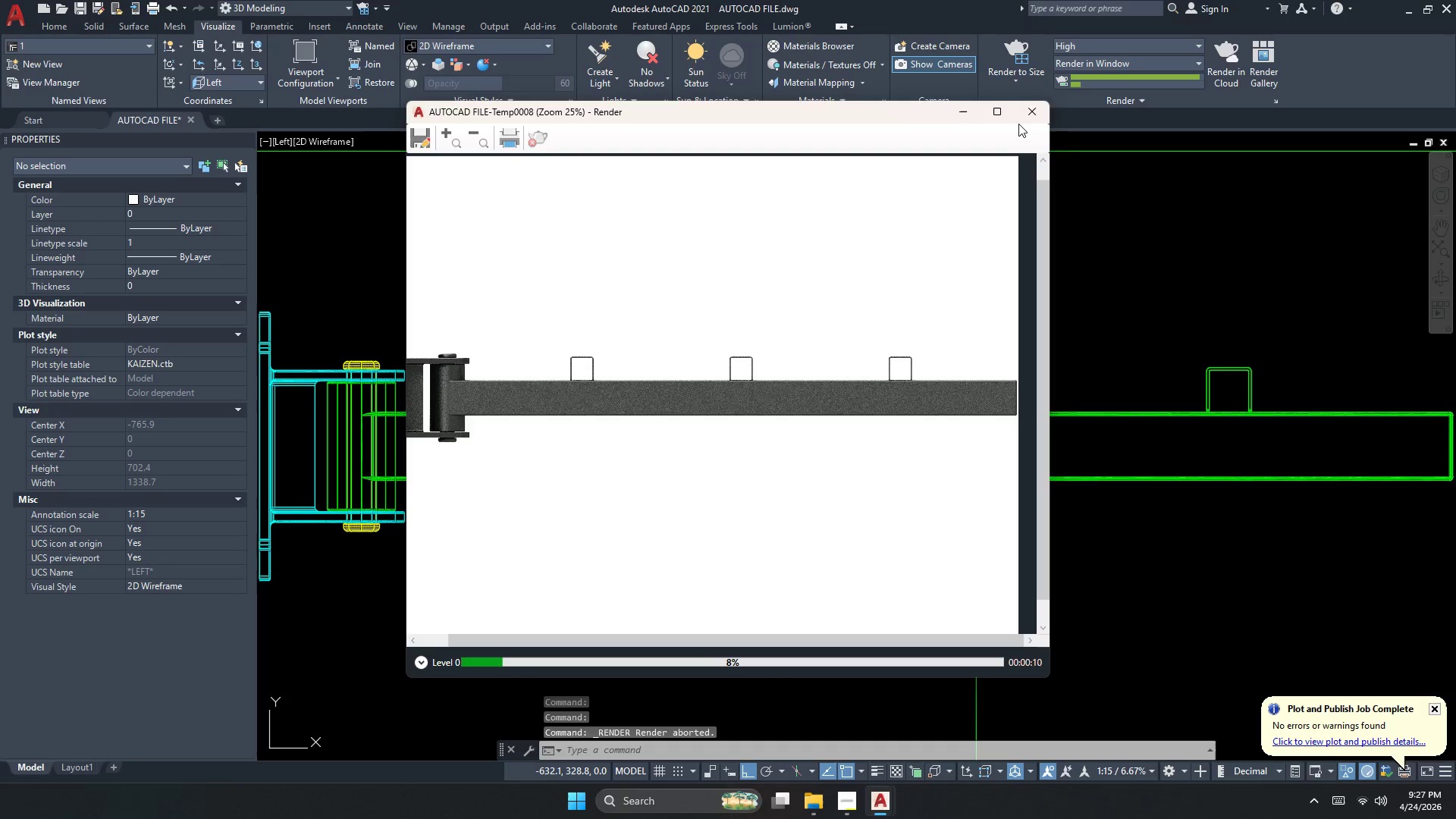 
left_click([1025, 111])
 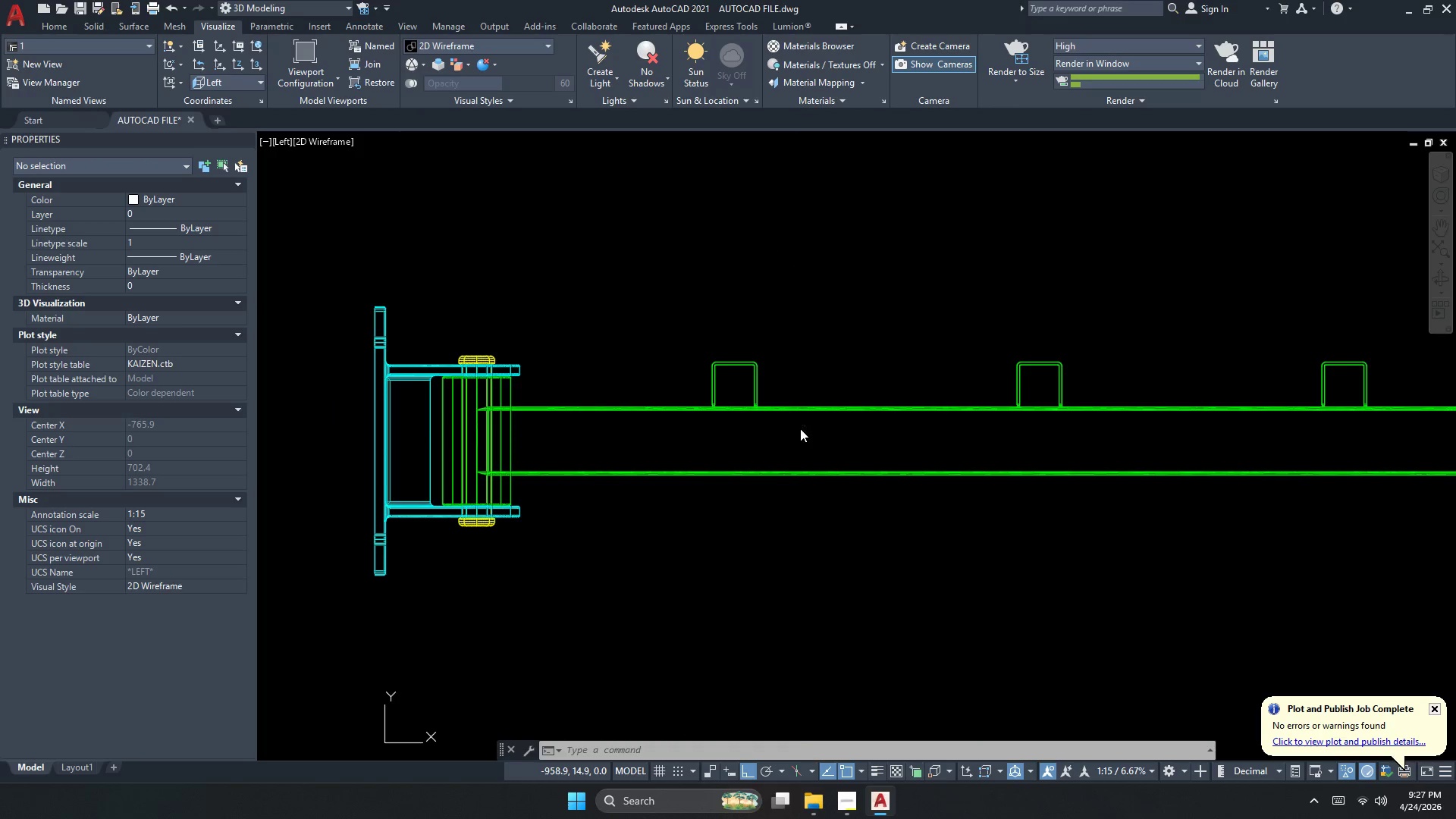 
scroll: coordinate [576, 422], scroll_direction: down, amount: 1.0
 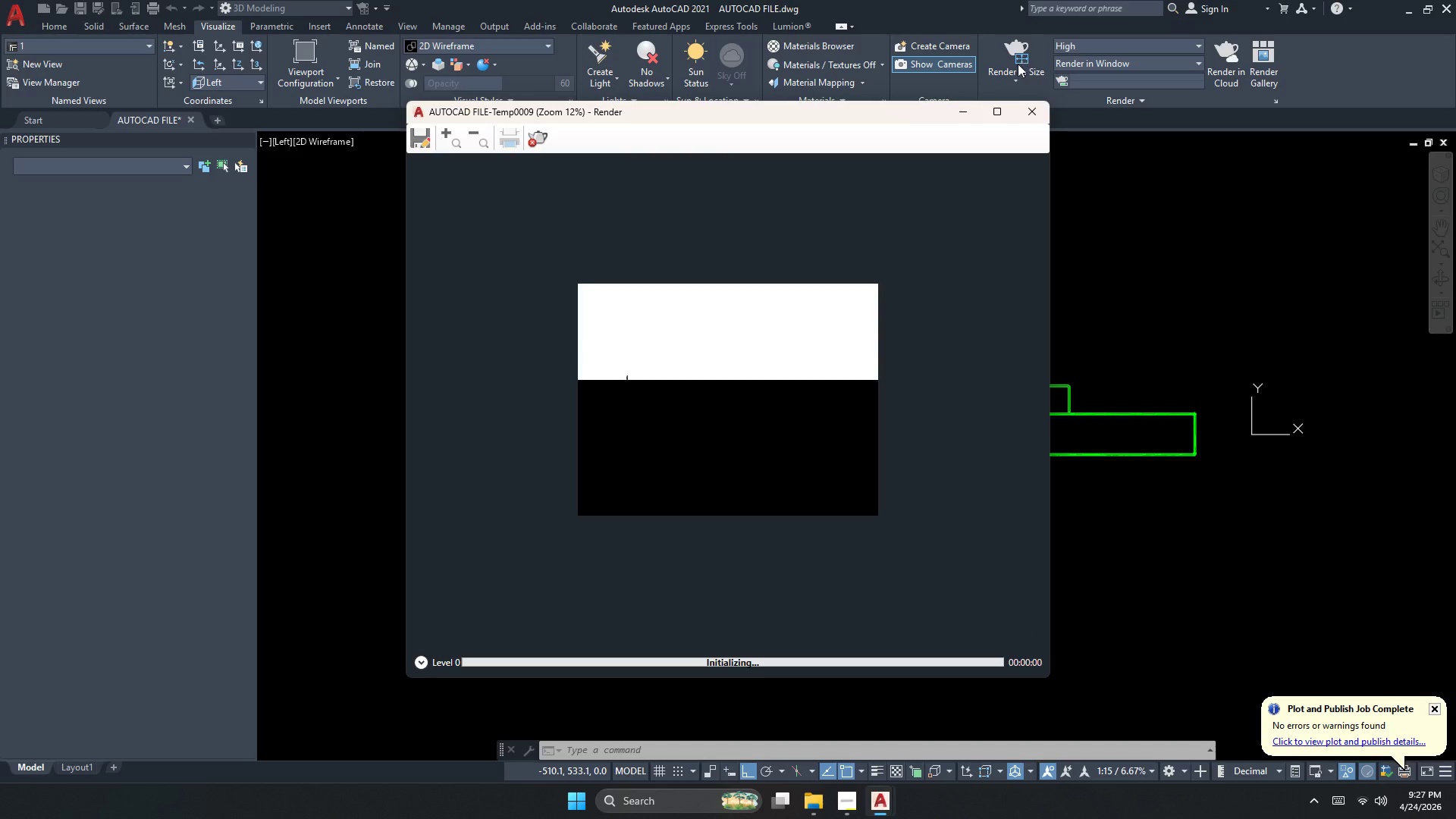 
scroll: coordinate [475, 412], scroll_direction: up, amount: 4.0
 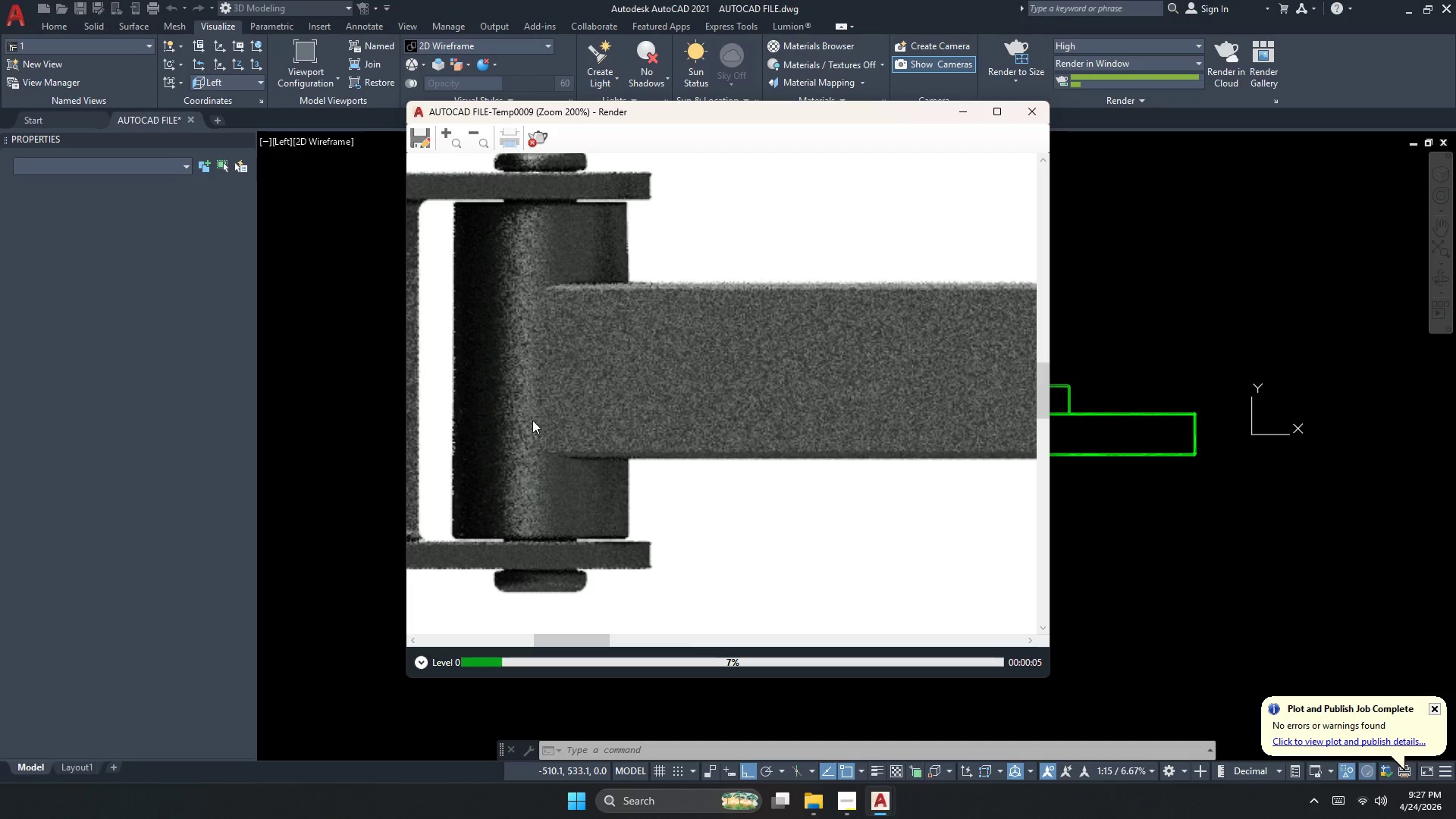 
scroll: coordinate [538, 406], scroll_direction: down, amount: 2.0
 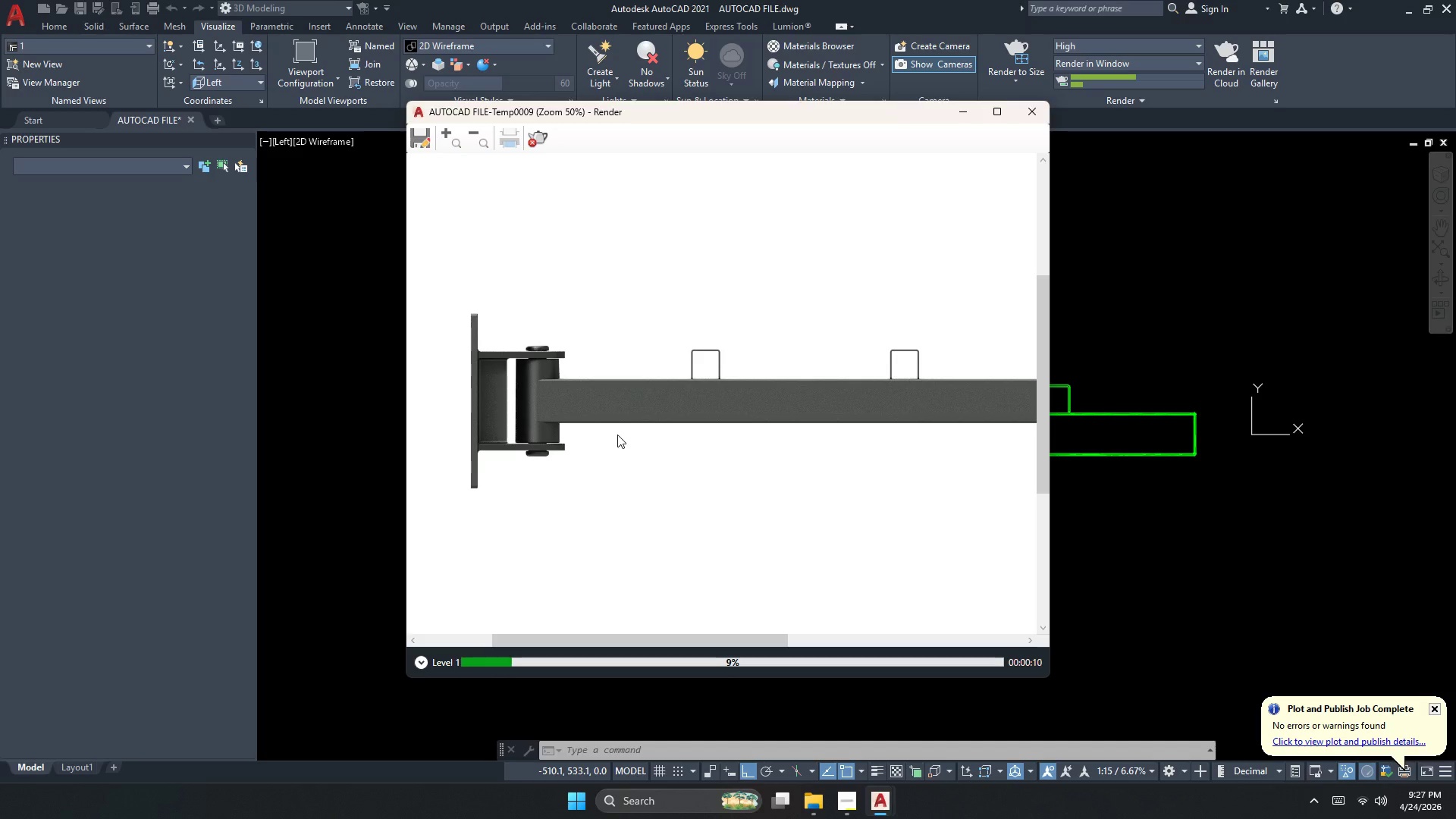 
scroll: coordinate [571, 410], scroll_direction: up, amount: 2.0
 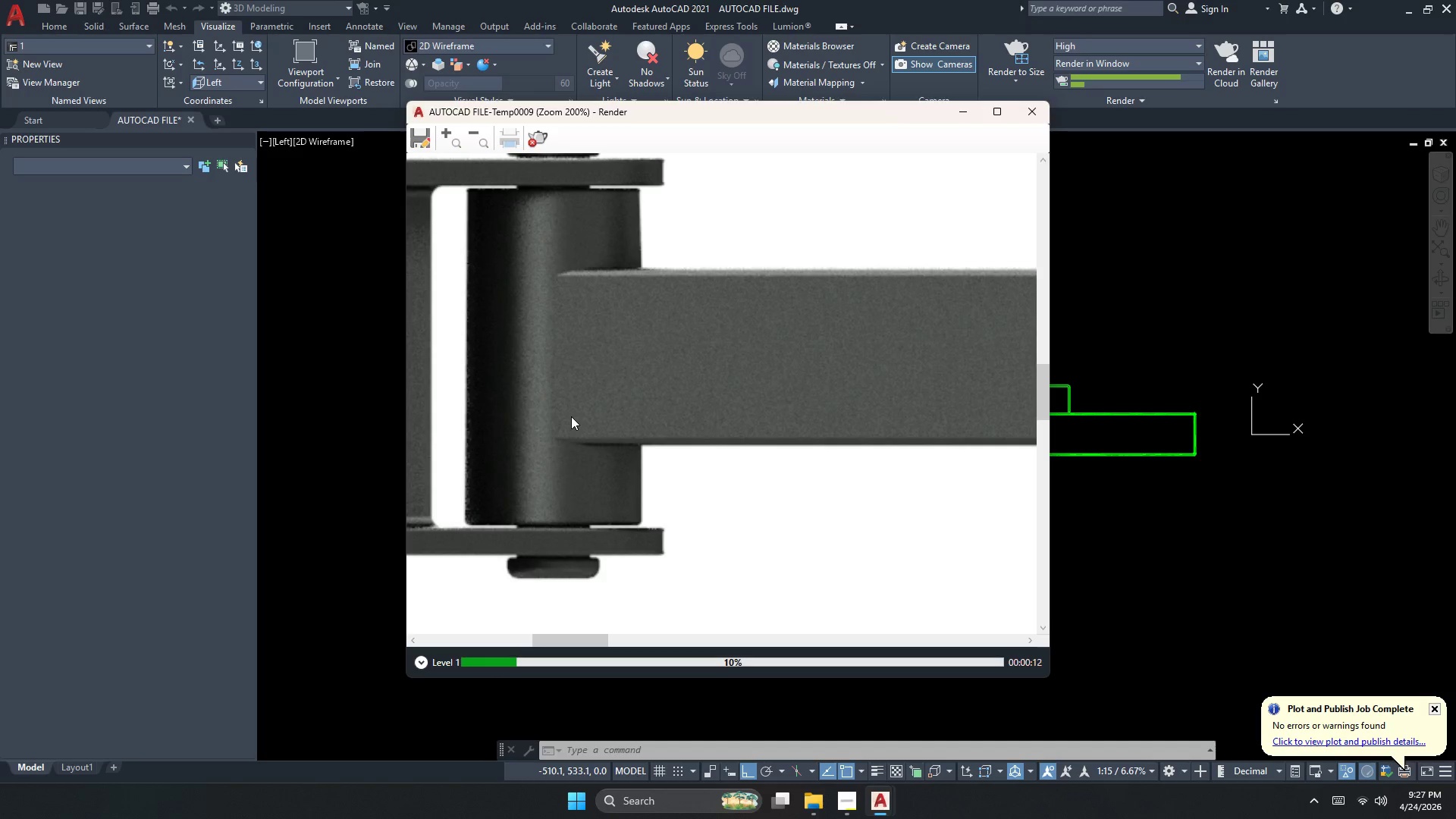 
scroll: coordinate [566, 424], scroll_direction: down, amount: 2.0
 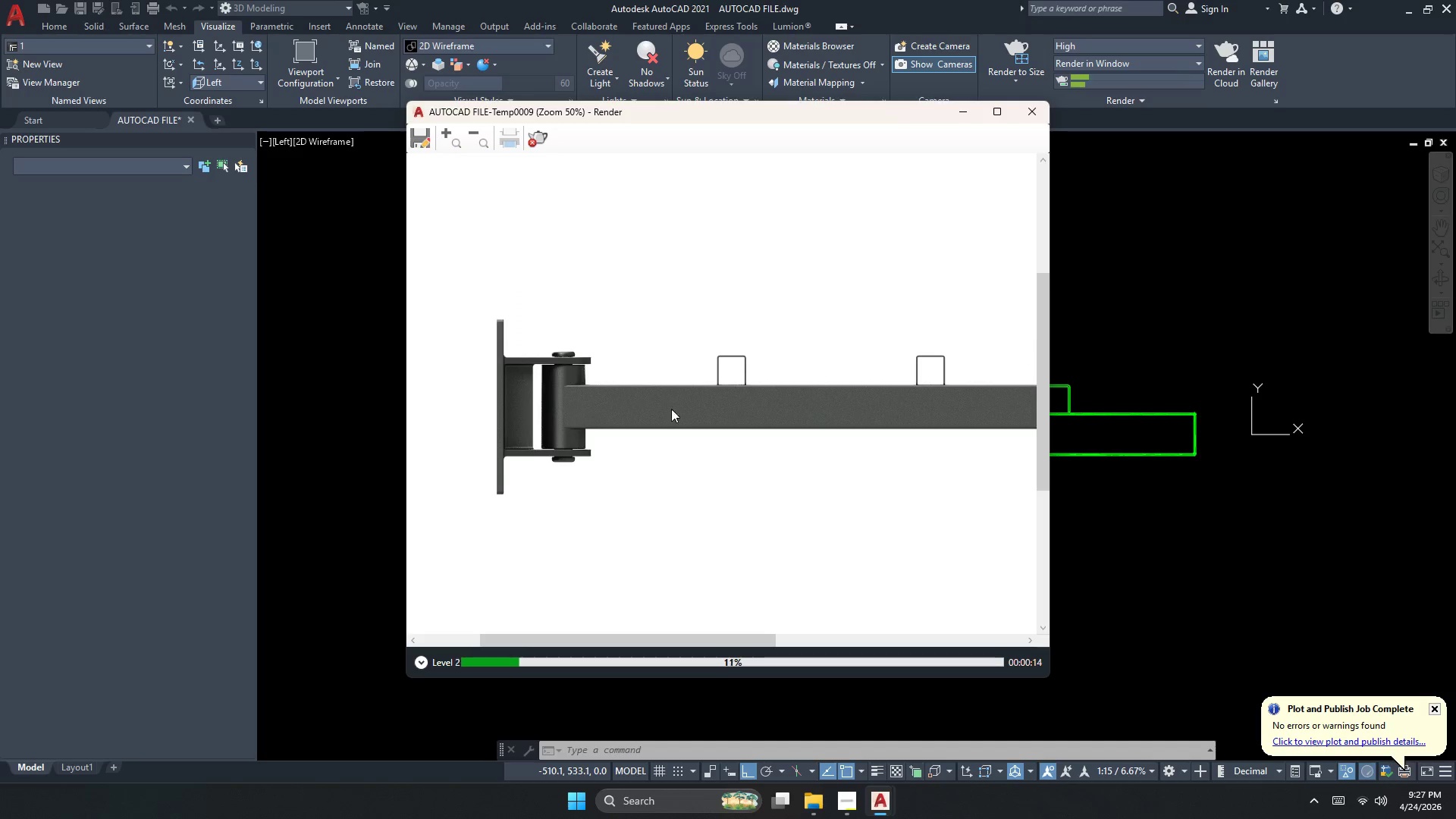 
scroll: coordinate [783, 402], scroll_direction: up, amount: 2.0
 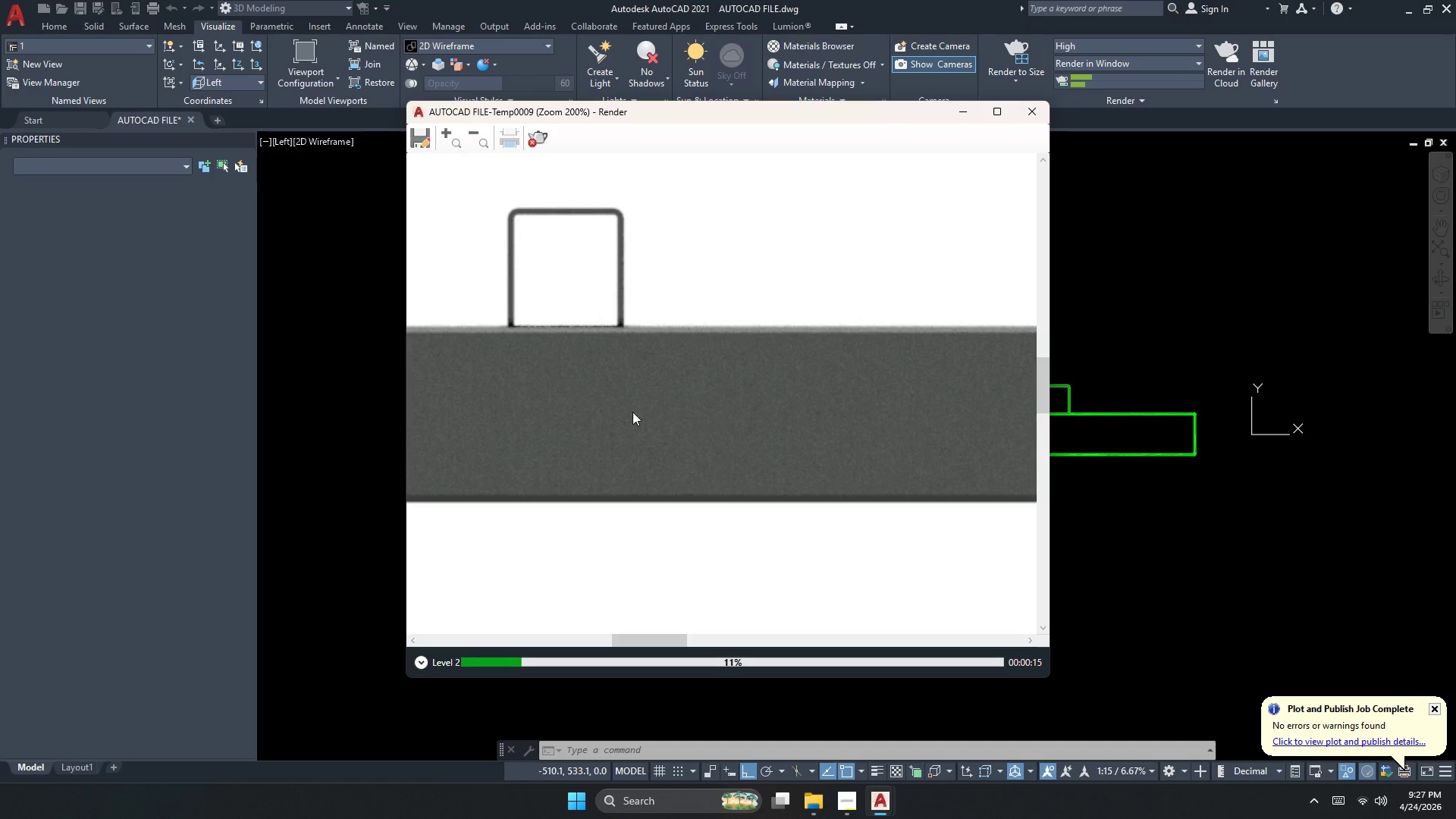 
scroll: coordinate [591, 413], scroll_direction: down, amount: 3.0
 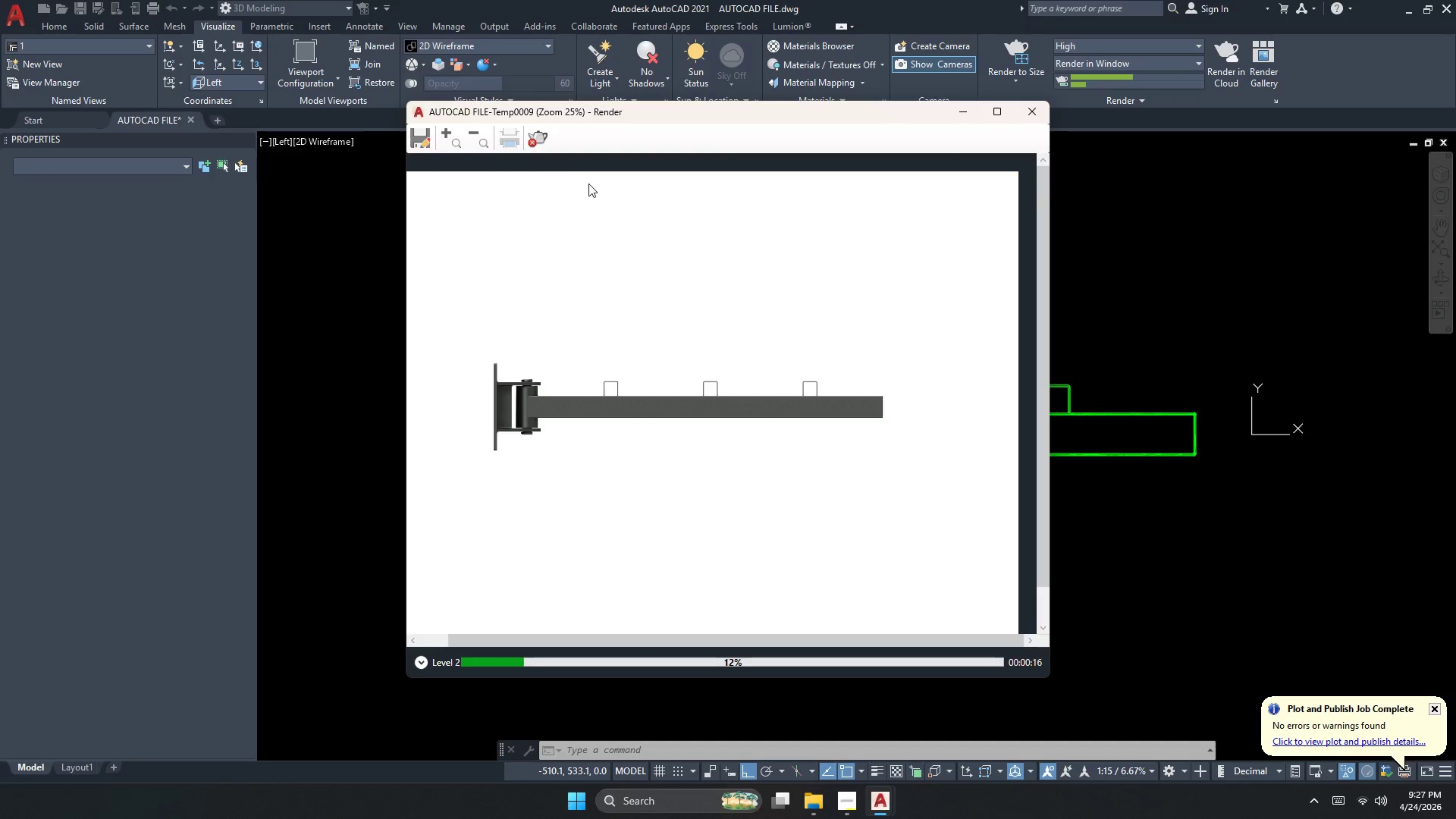 
left_click([536, 139])
 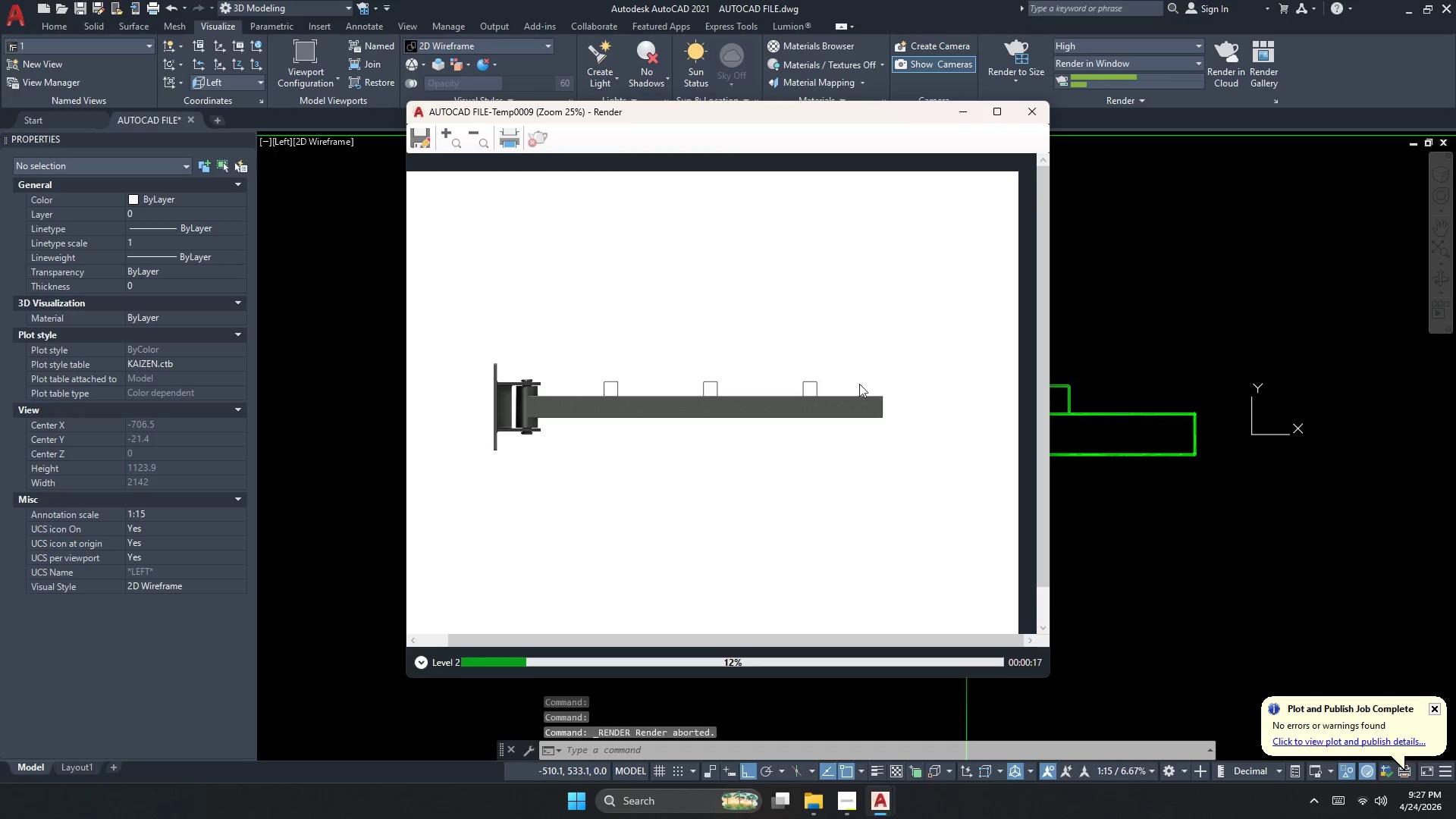 
scroll: coordinate [880, 419], scroll_direction: up, amount: 5.0
 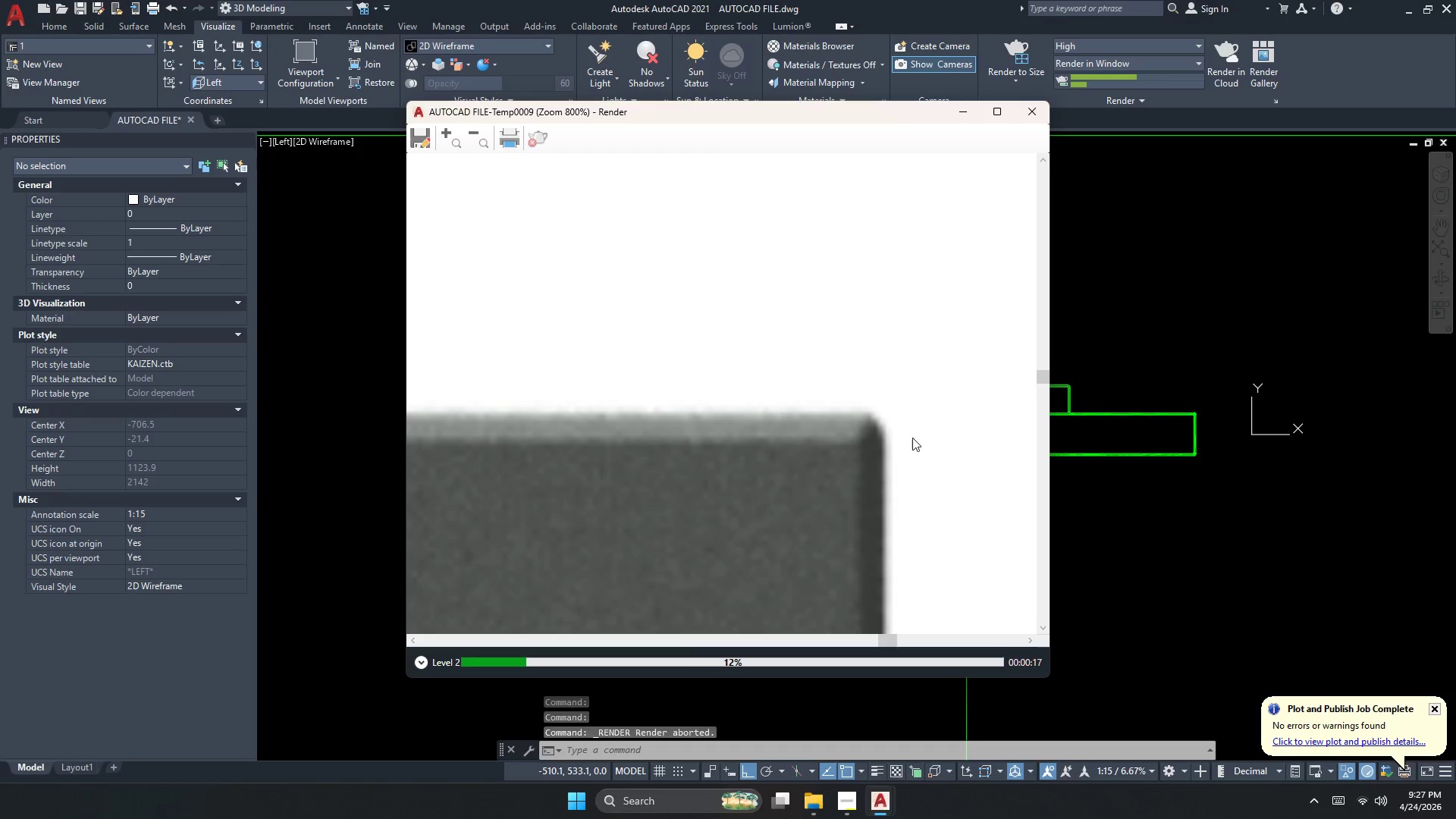 
scroll: coordinate [792, 365], scroll_direction: down, amount: 7.0
 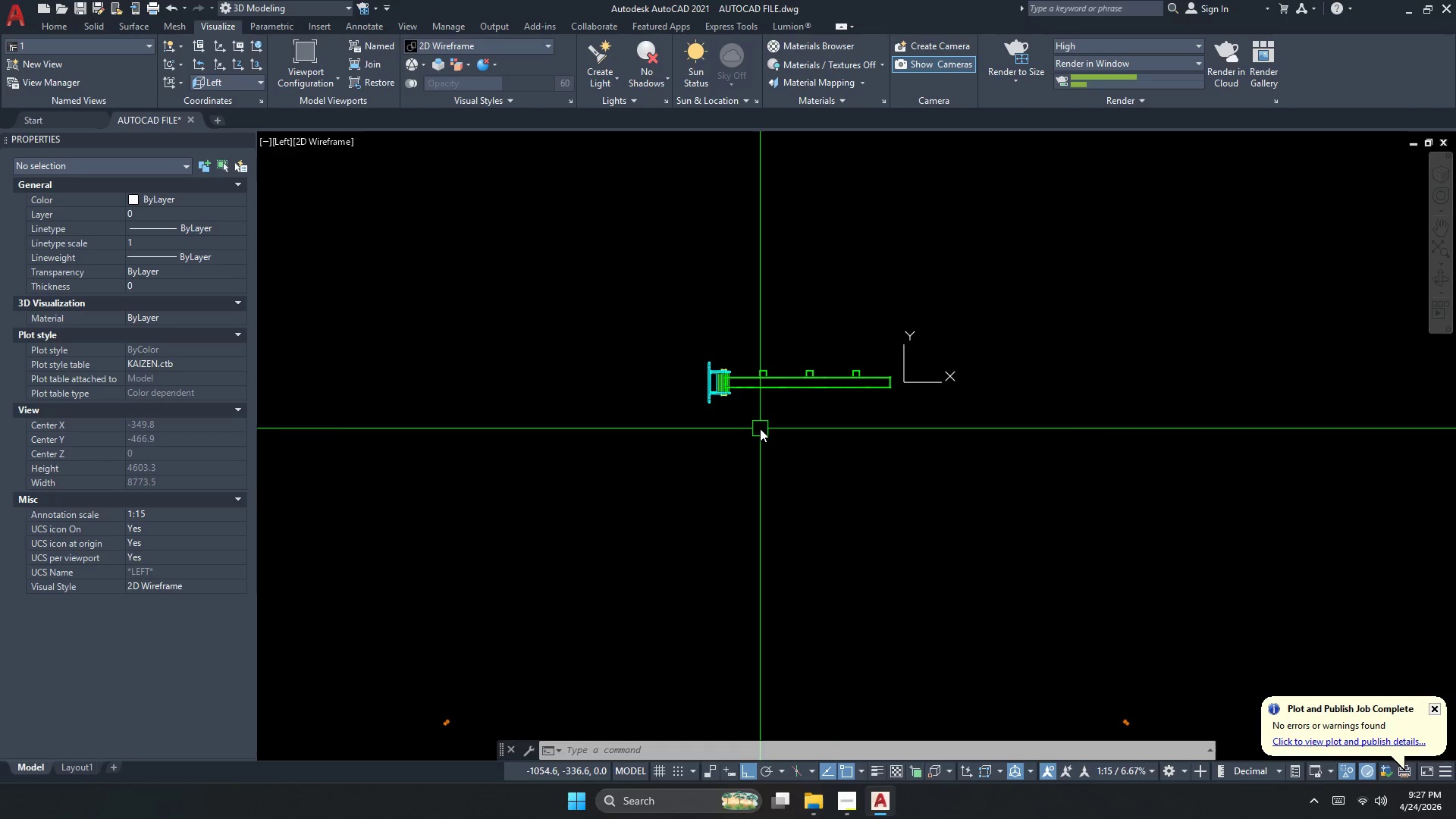 
key(Escape)
 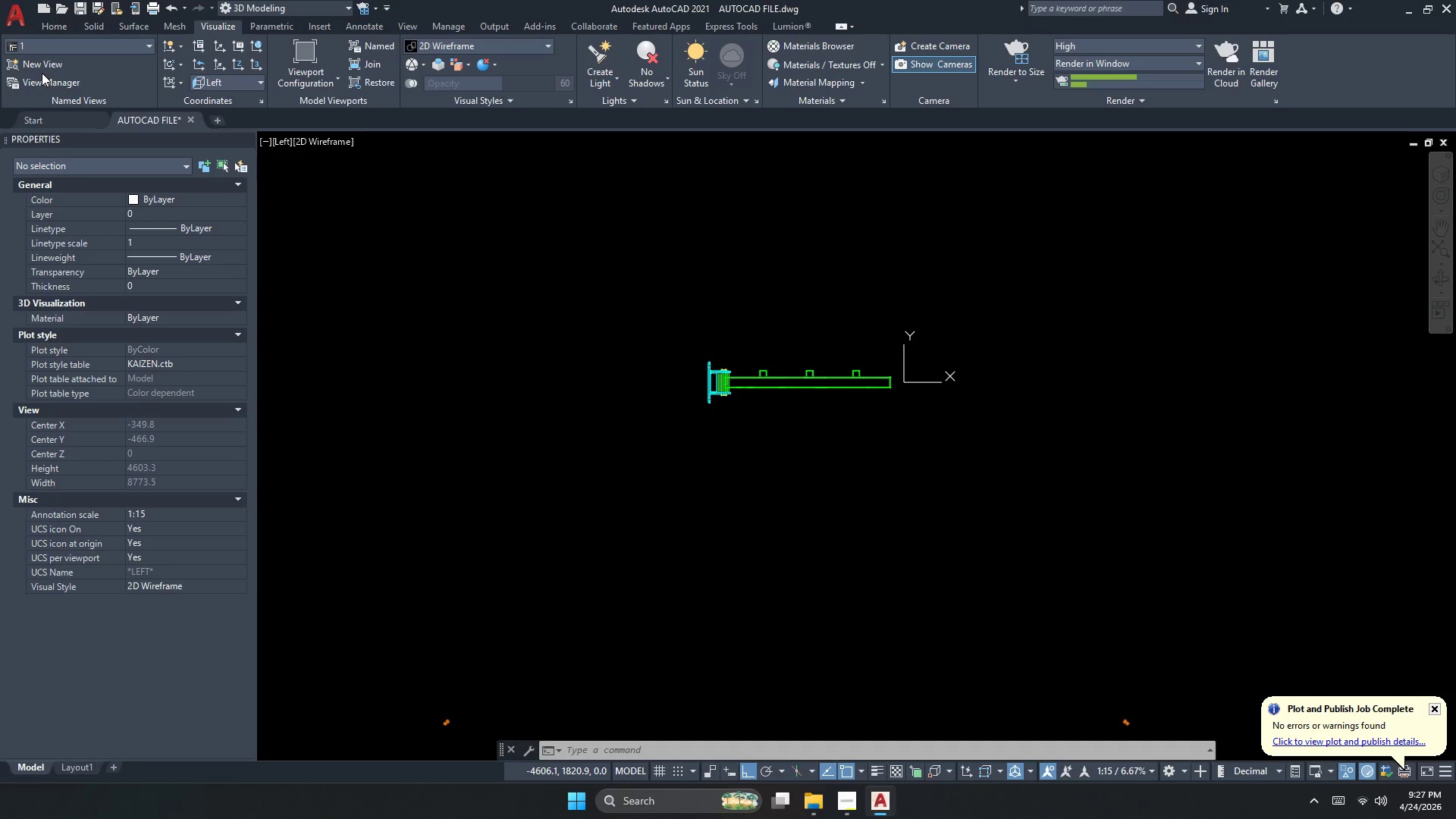 
double_click([67, 49])
 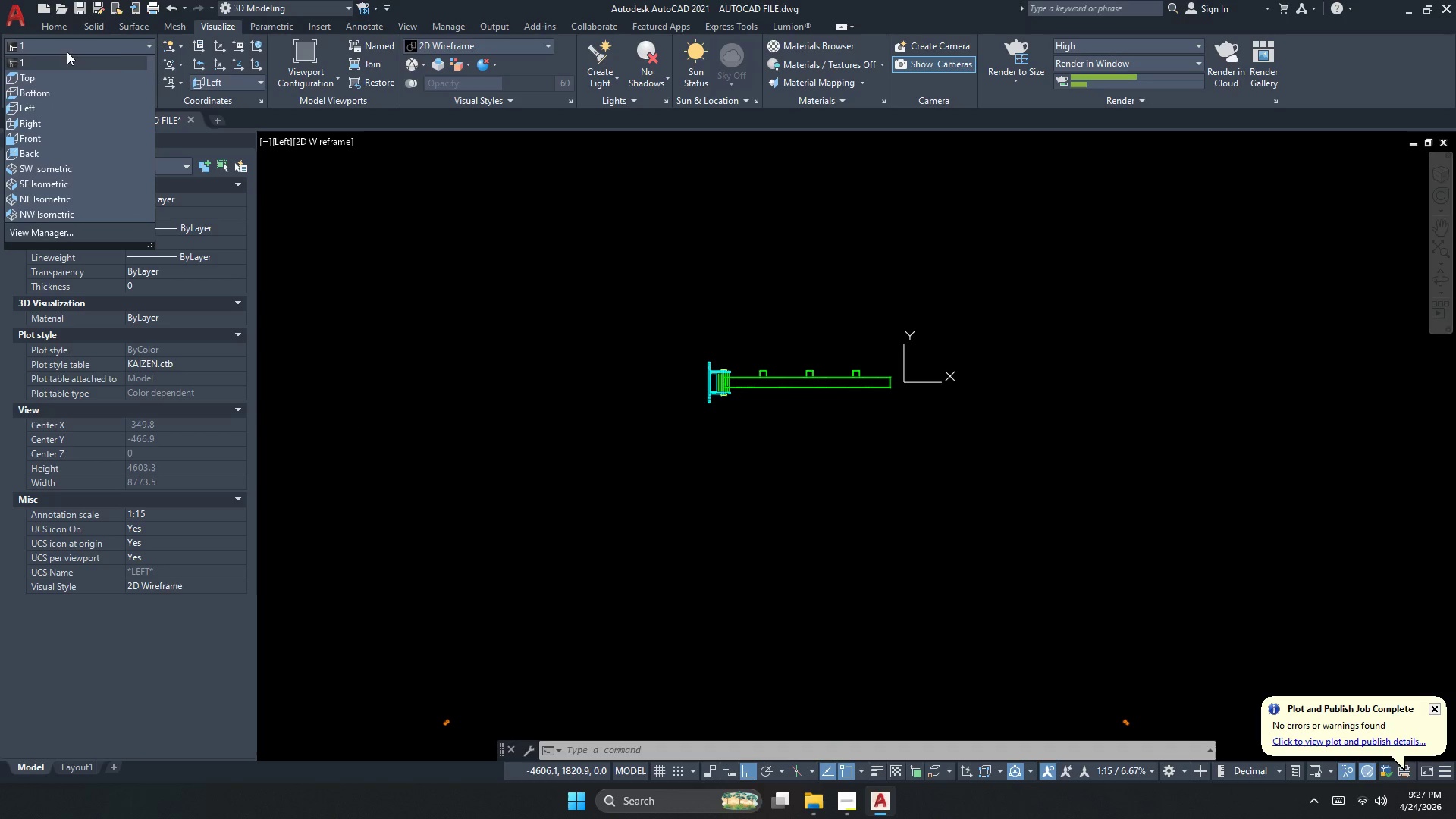 
key(Escape)
 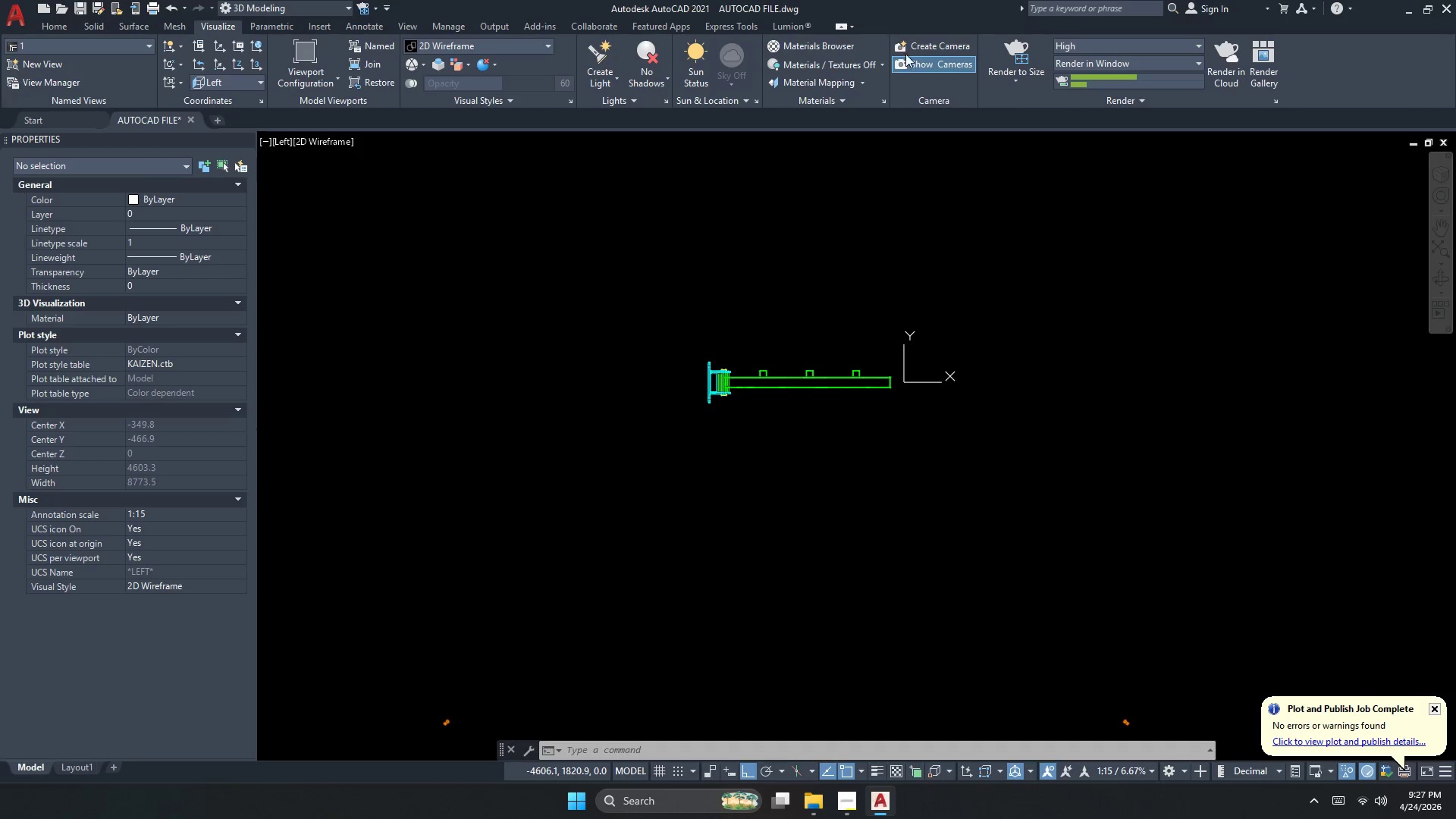 
left_click([917, 48])
 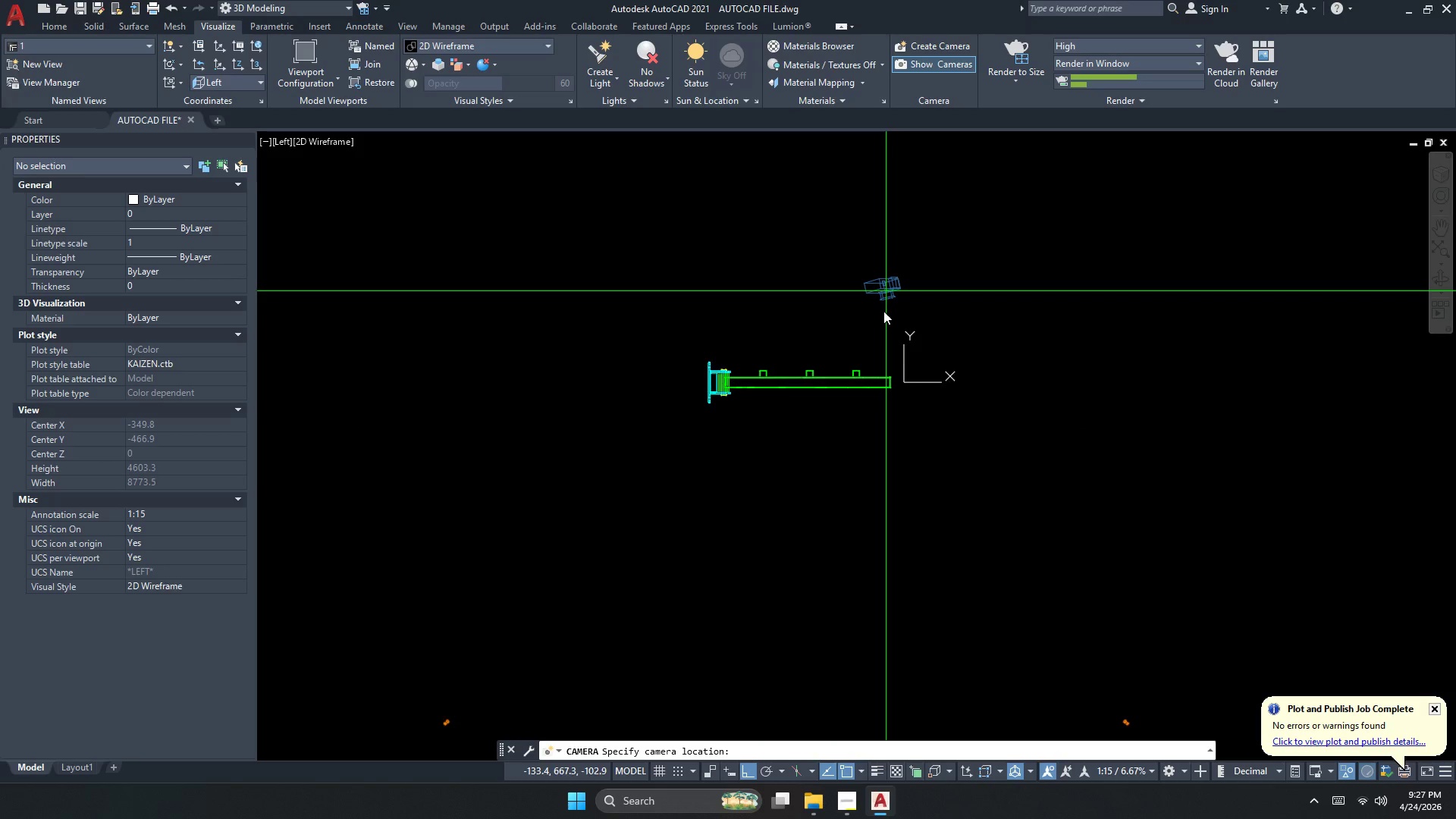 
scroll: coordinate [551, 453], scroll_direction: up, amount: 5.0
 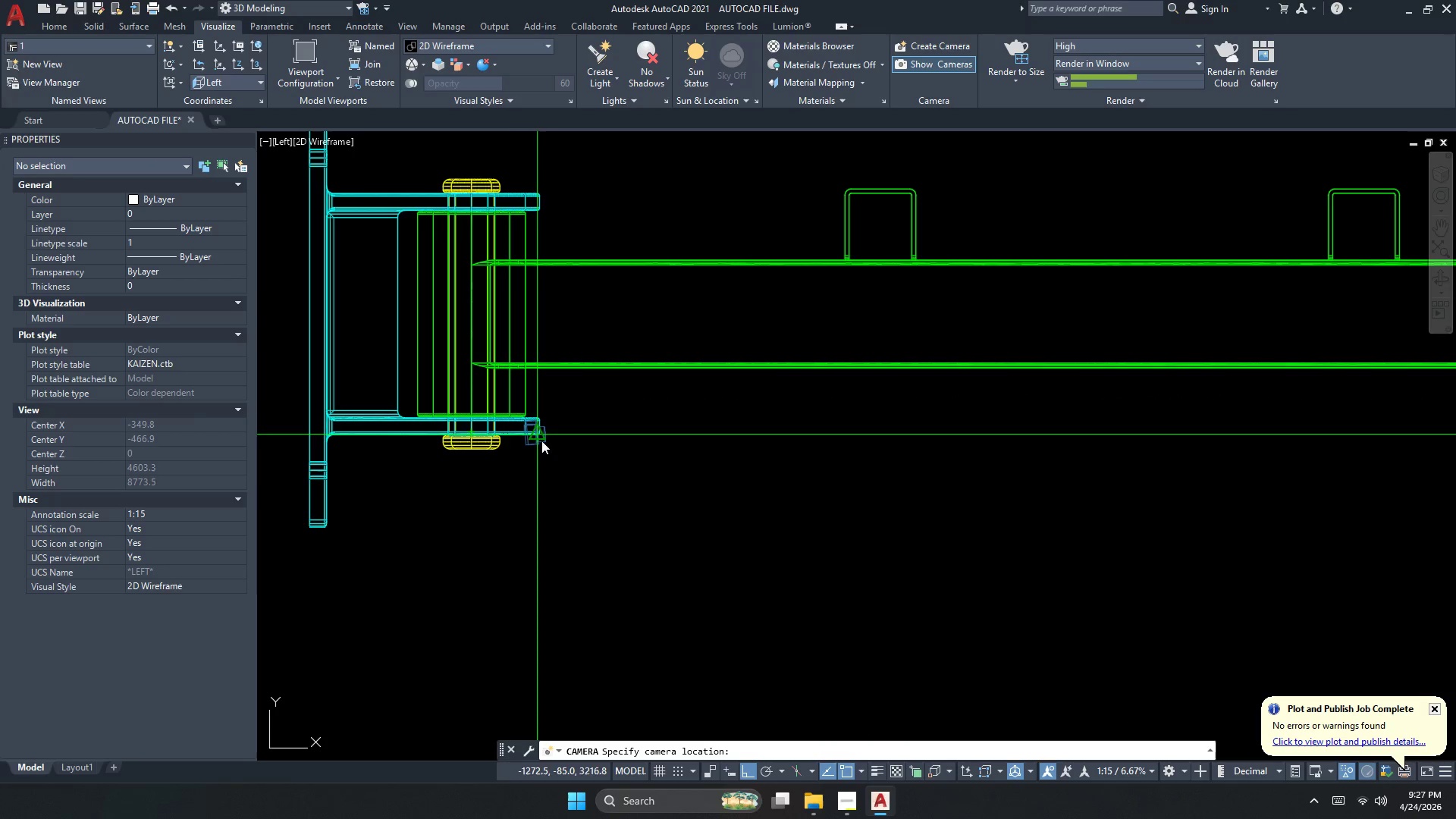 
scroll: coordinate [490, 446], scroll_direction: down, amount: 3.0
 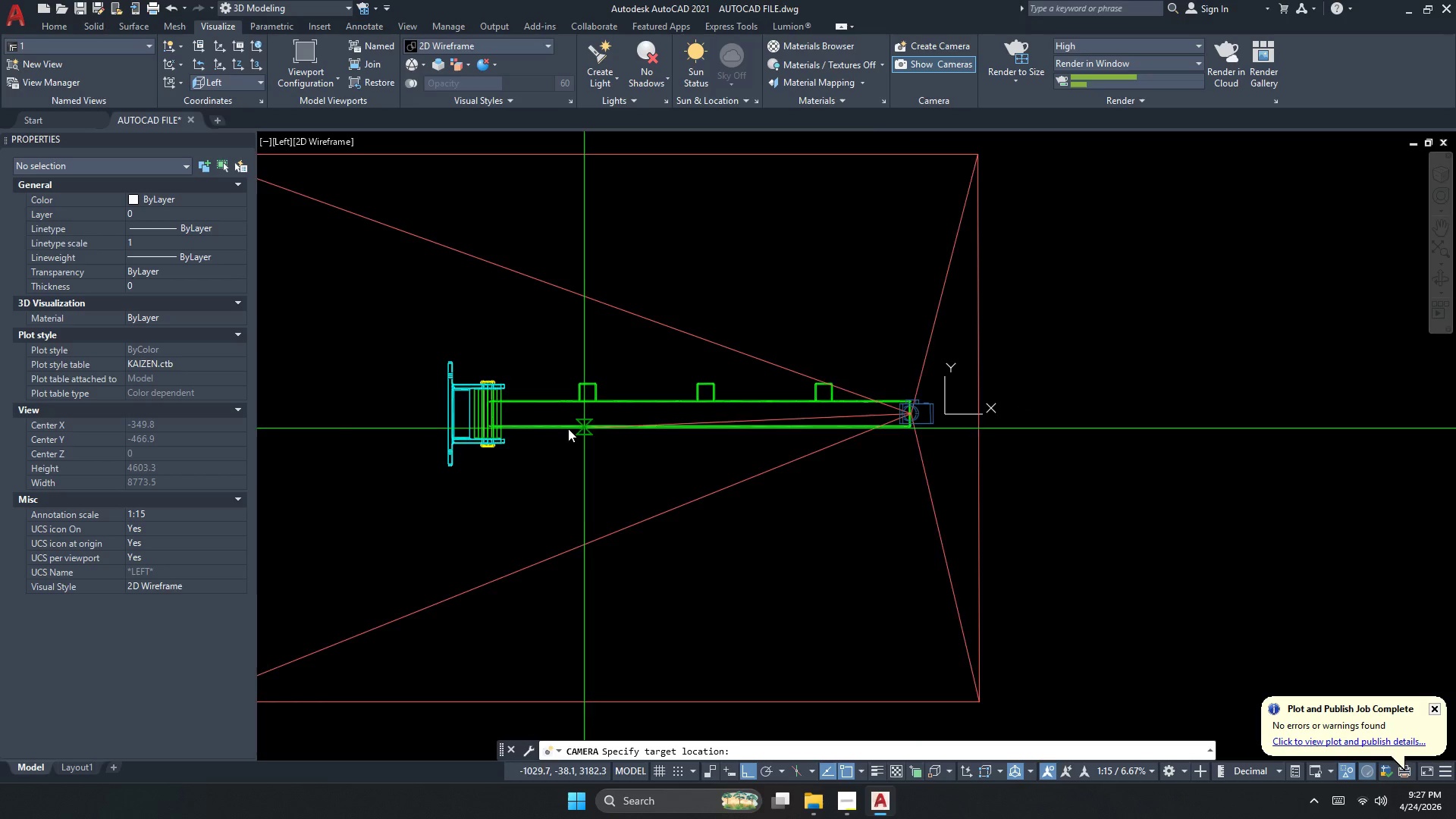 
scroll: coordinate [397, 380], scroll_direction: up, amount: 1.0
 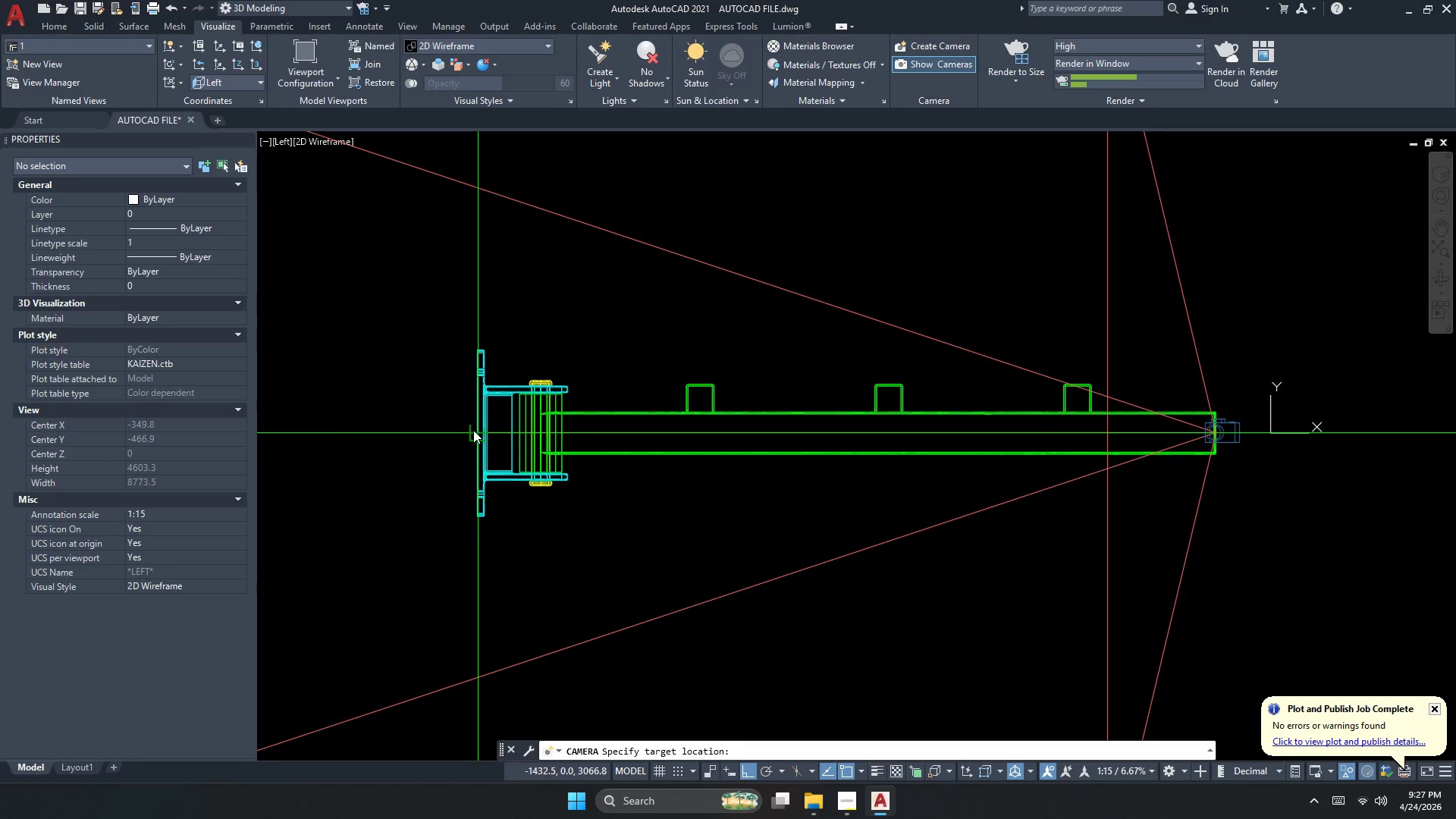 
key(Space)
 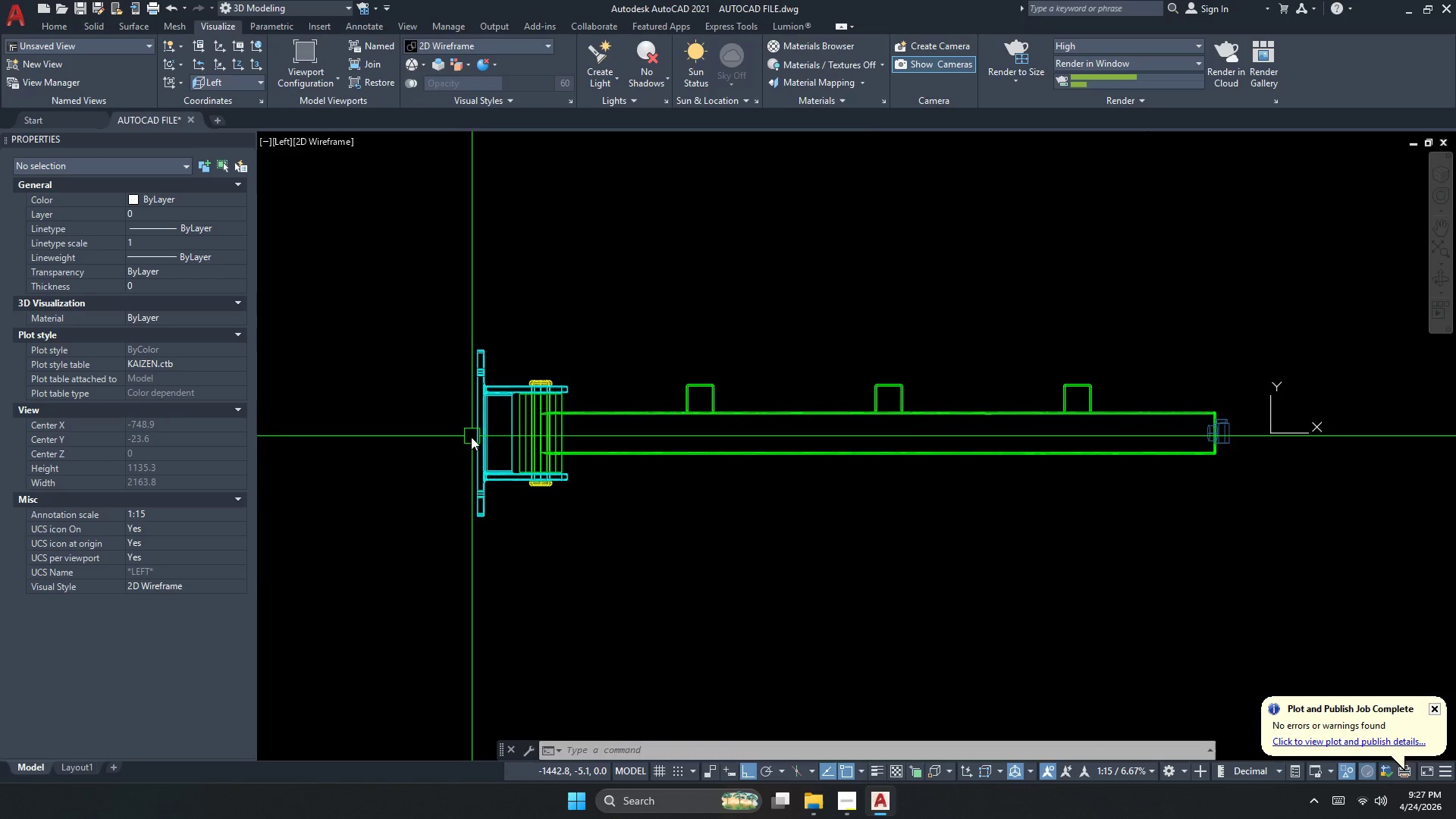 
key(Space)
 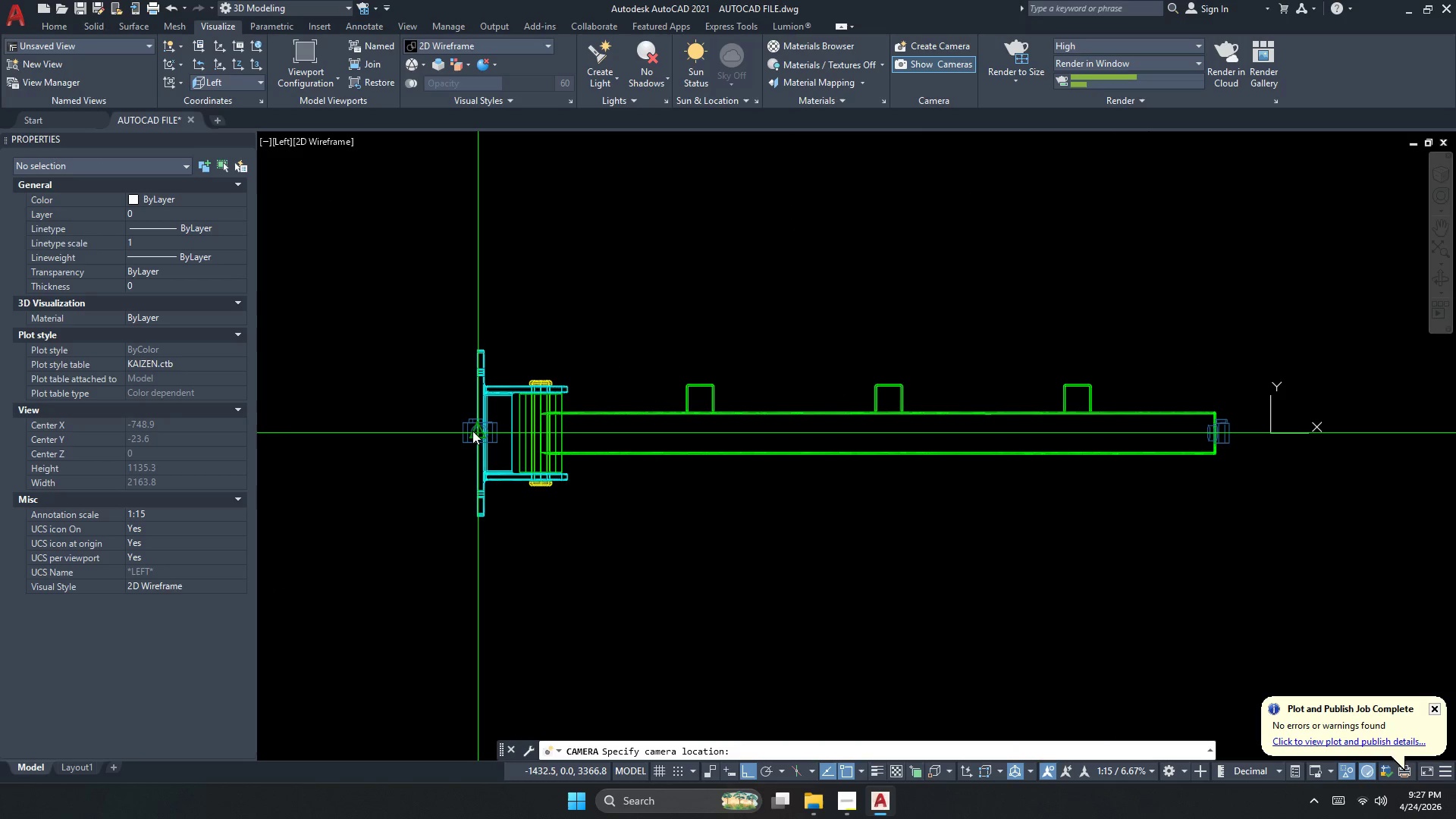 
key(Escape)
 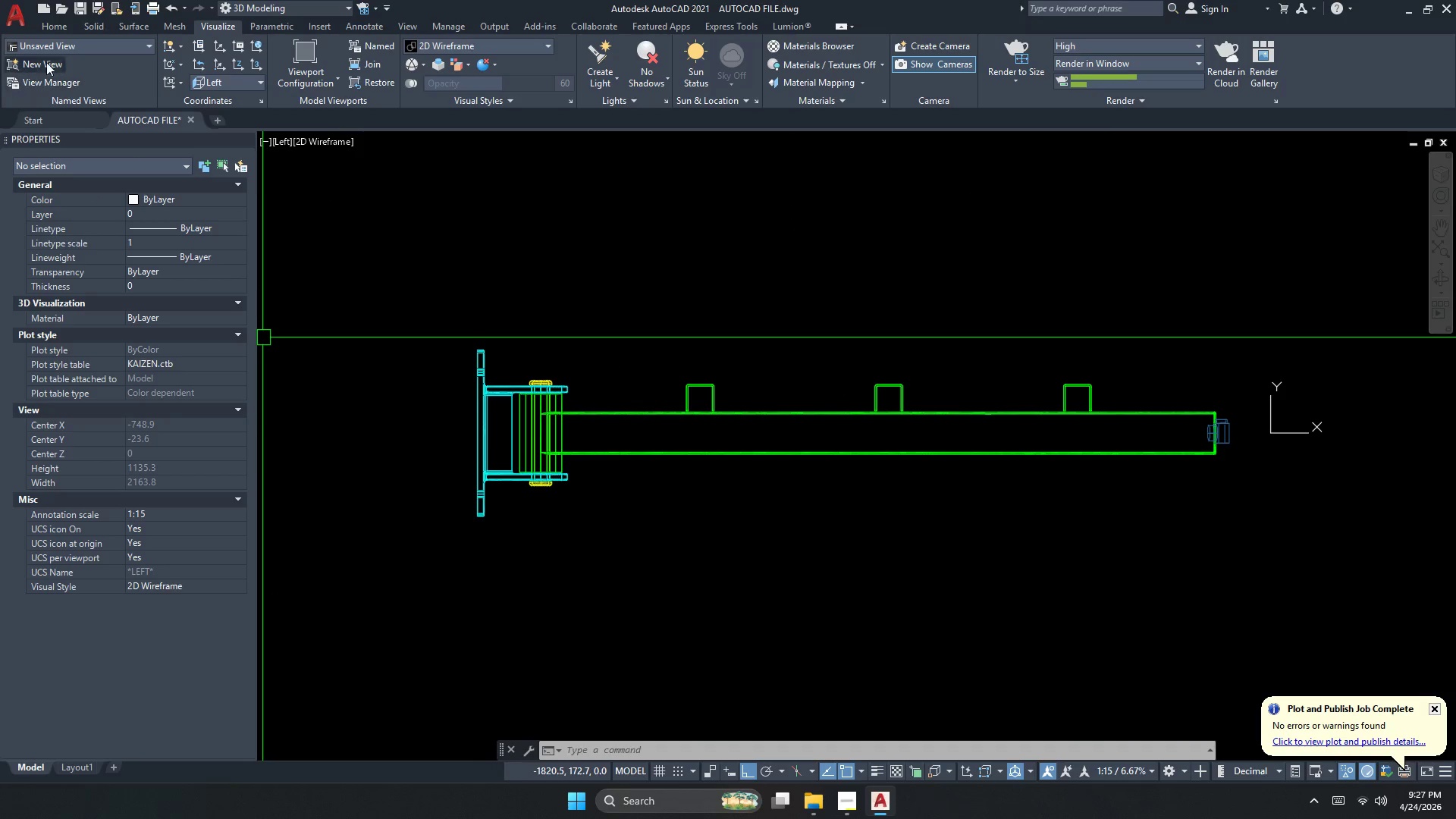 
left_click([58, 47])
 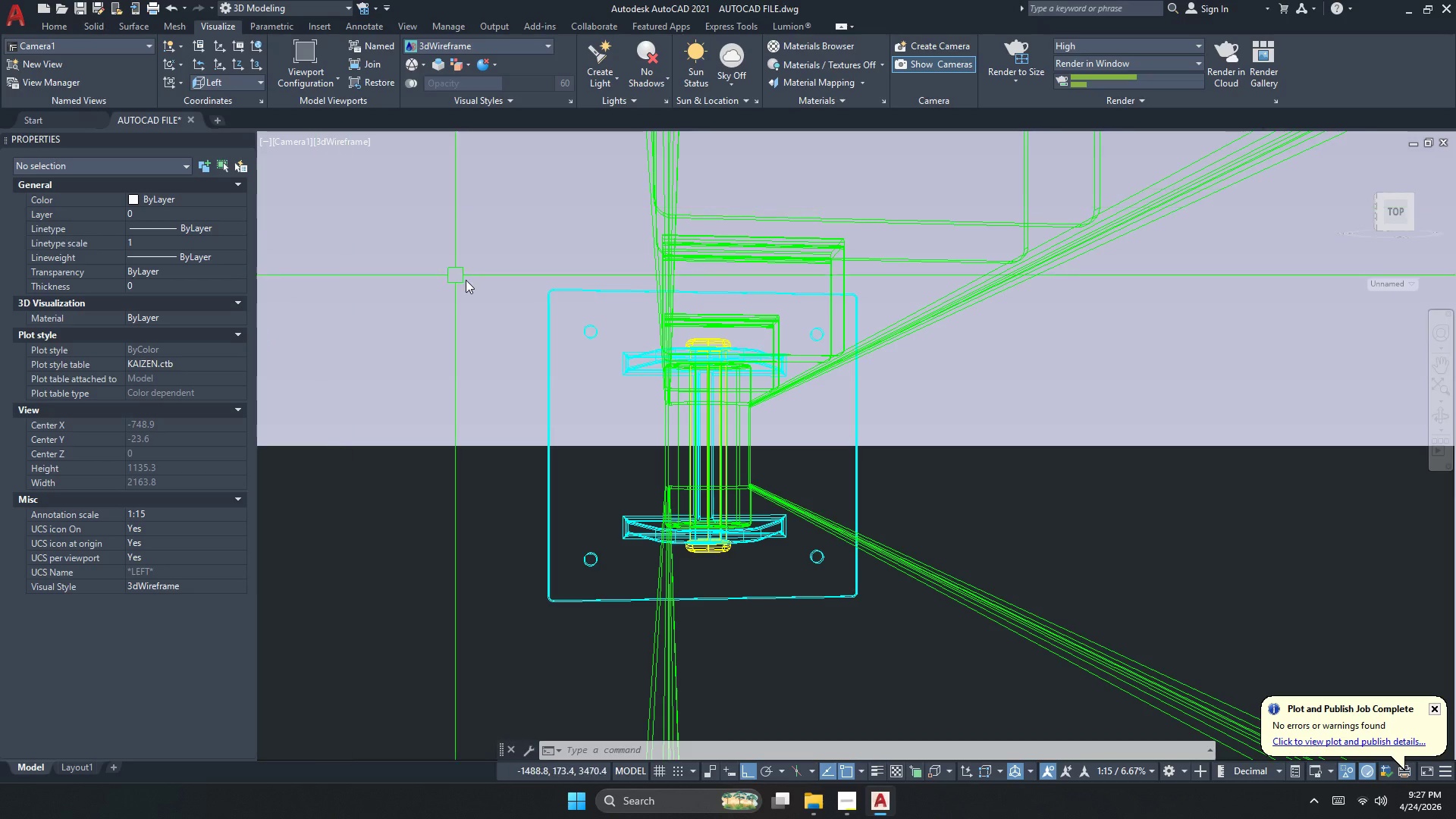 
scroll: coordinate [658, 341], scroll_direction: down, amount: 3.0
 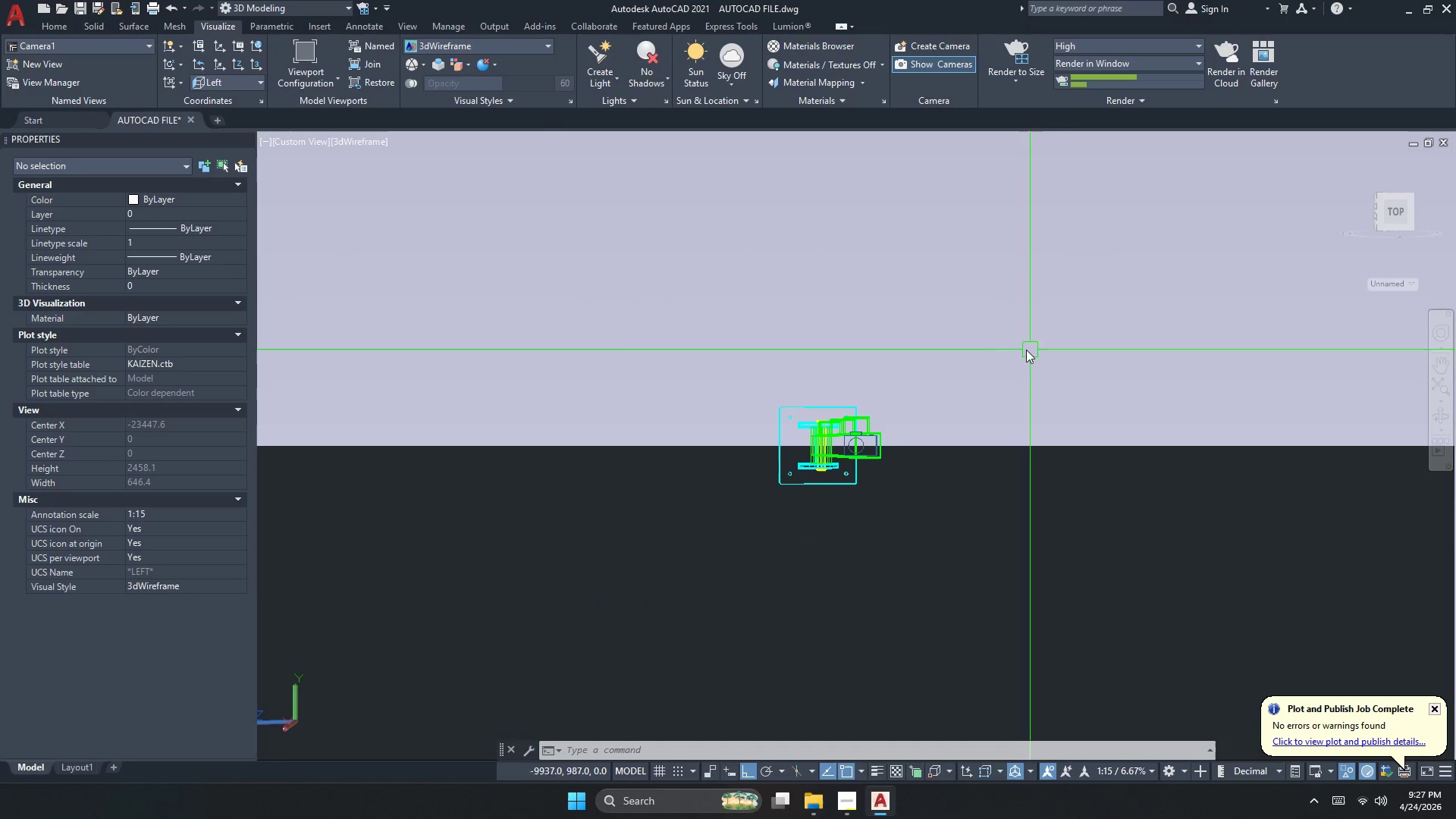 
scroll: coordinate [808, 376], scroll_direction: up, amount: 2.0
 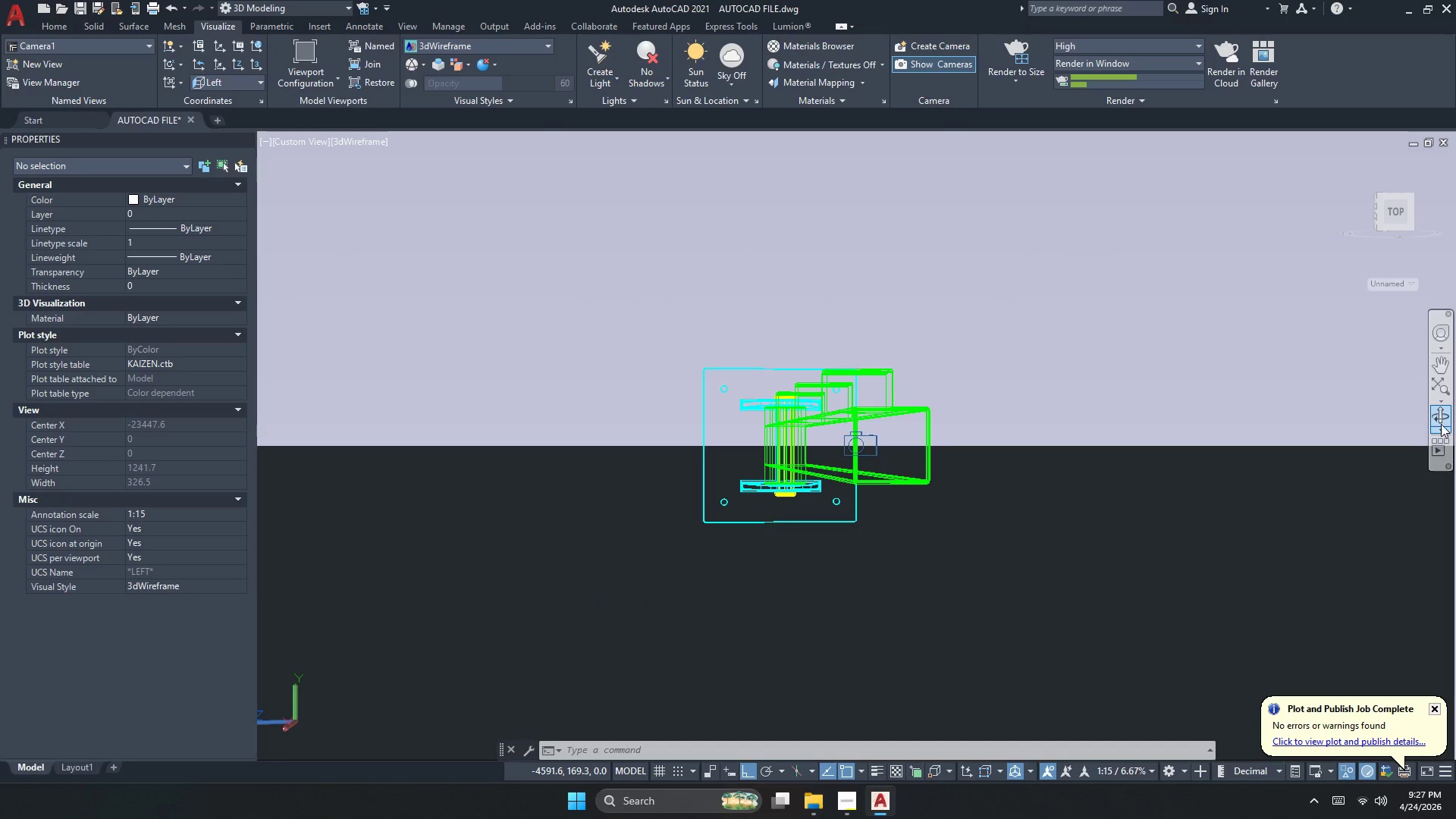 
left_click_drag(start_coordinate=[772, 428], to_coordinate=[817, 507])
 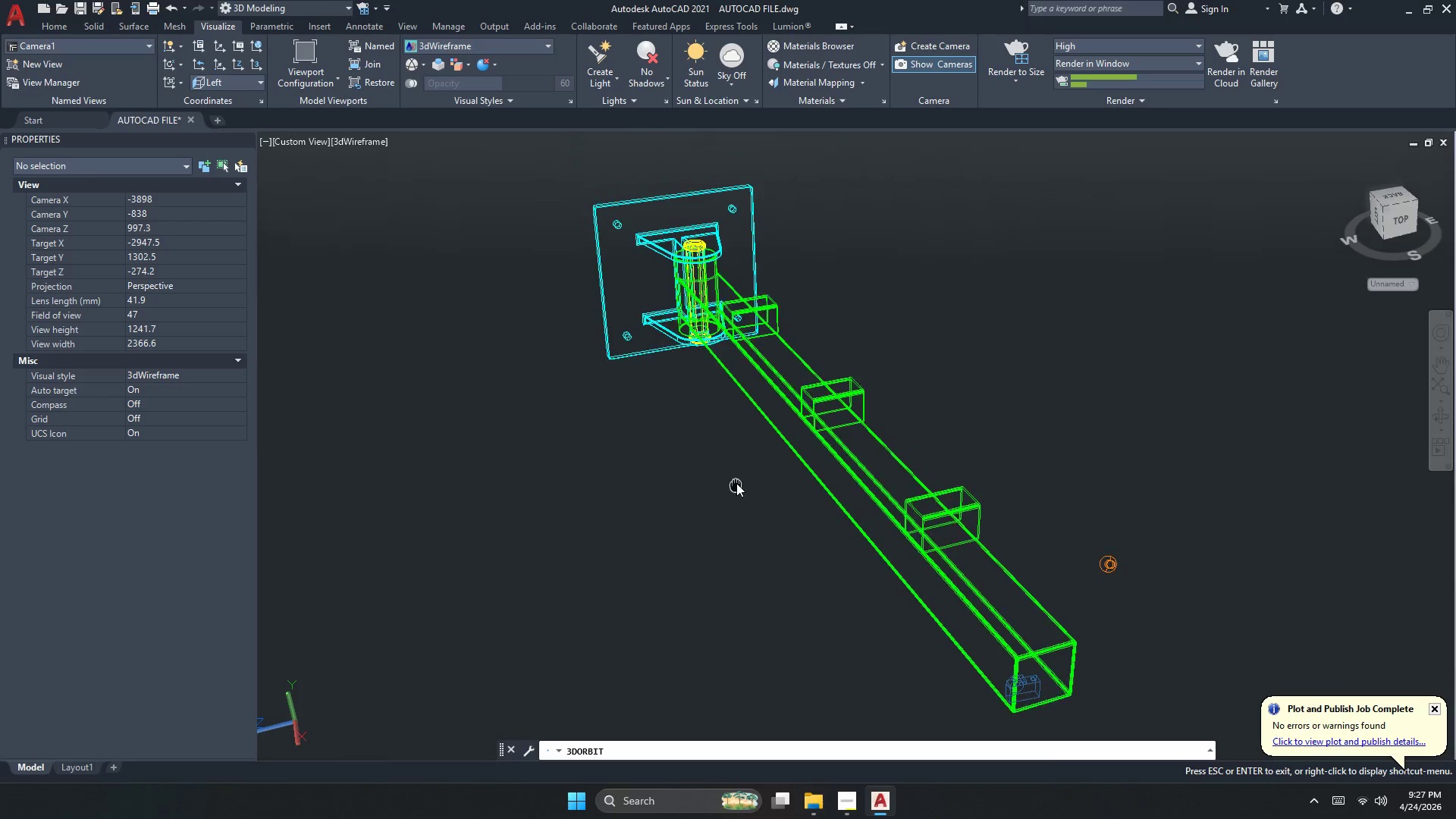 
left_click_drag(start_coordinate=[795, 492], to_coordinate=[822, 505])
 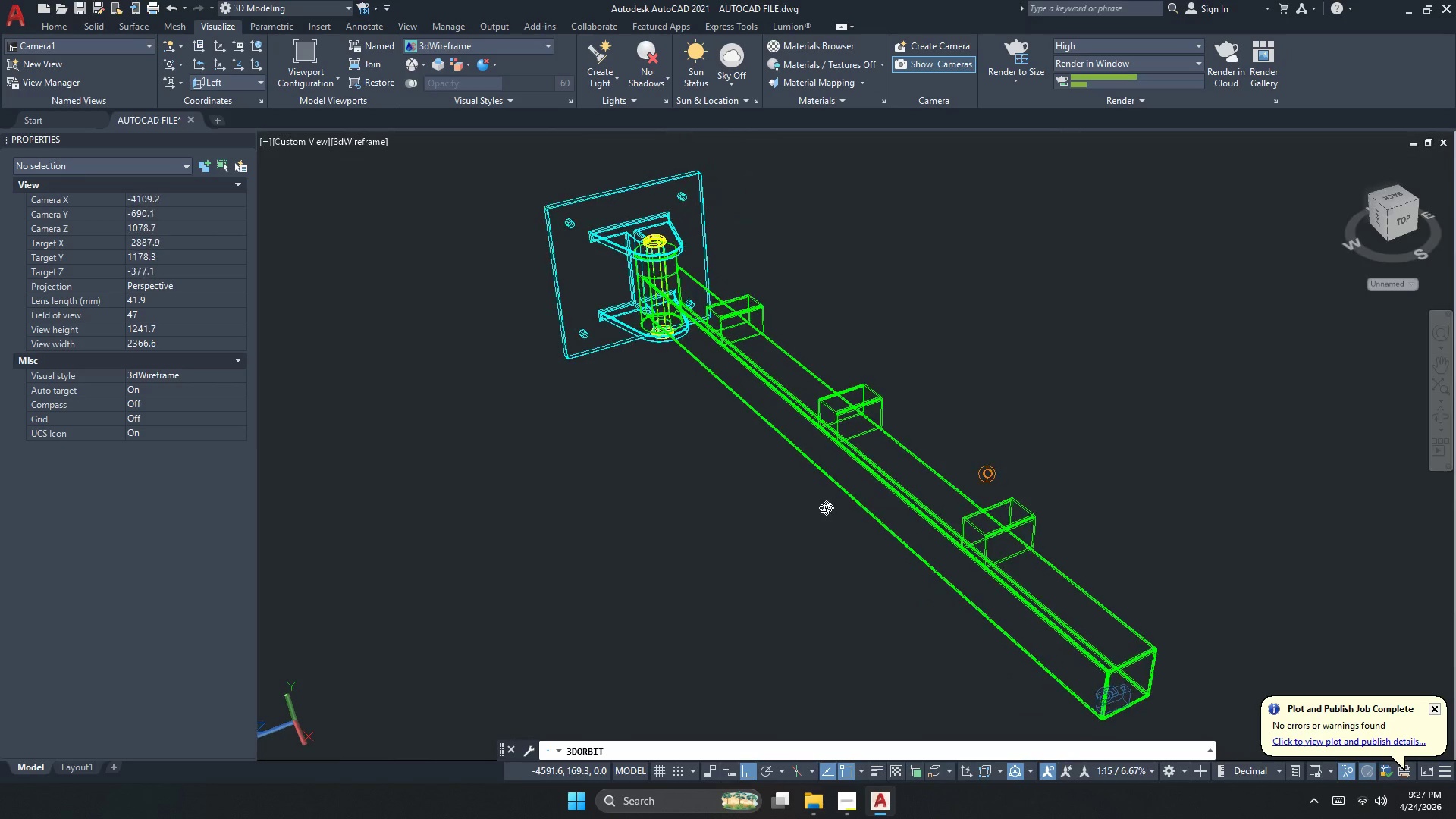 
double_click([825, 507])
 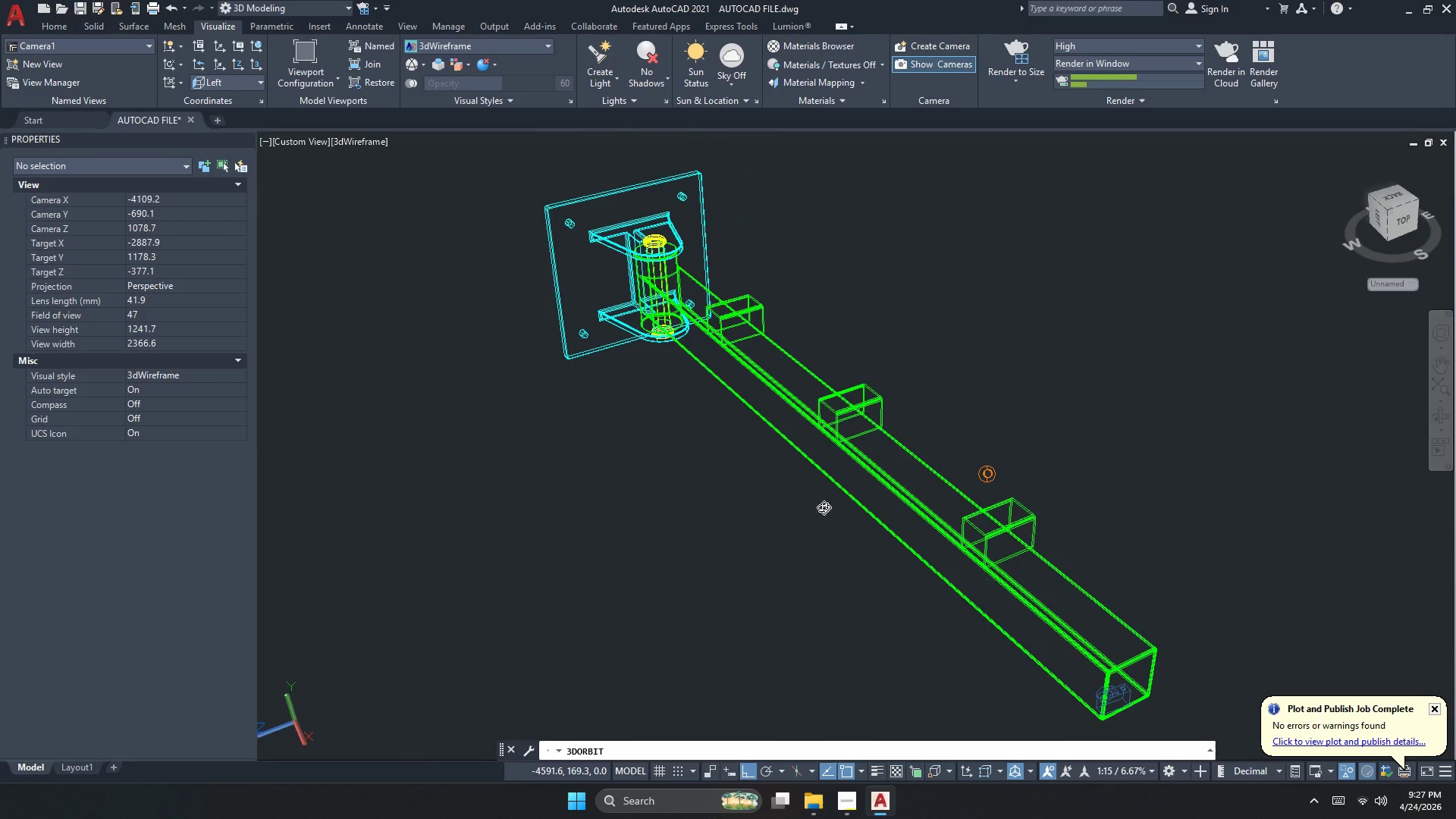 
left_click_drag(start_coordinate=[827, 510], to_coordinate=[833, 510])
 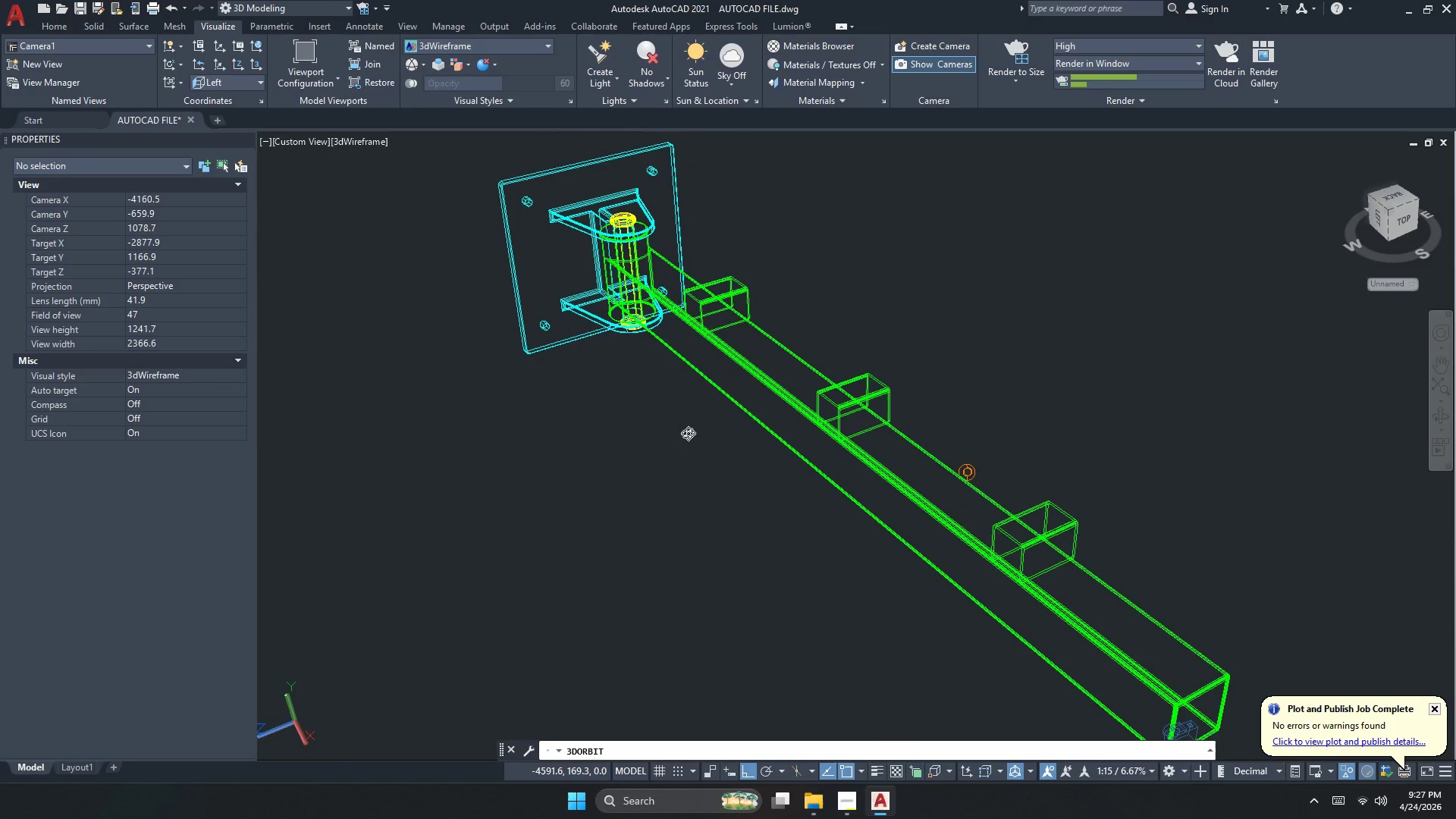 
scroll: coordinate [695, 341], scroll_direction: up, amount: 4.0
 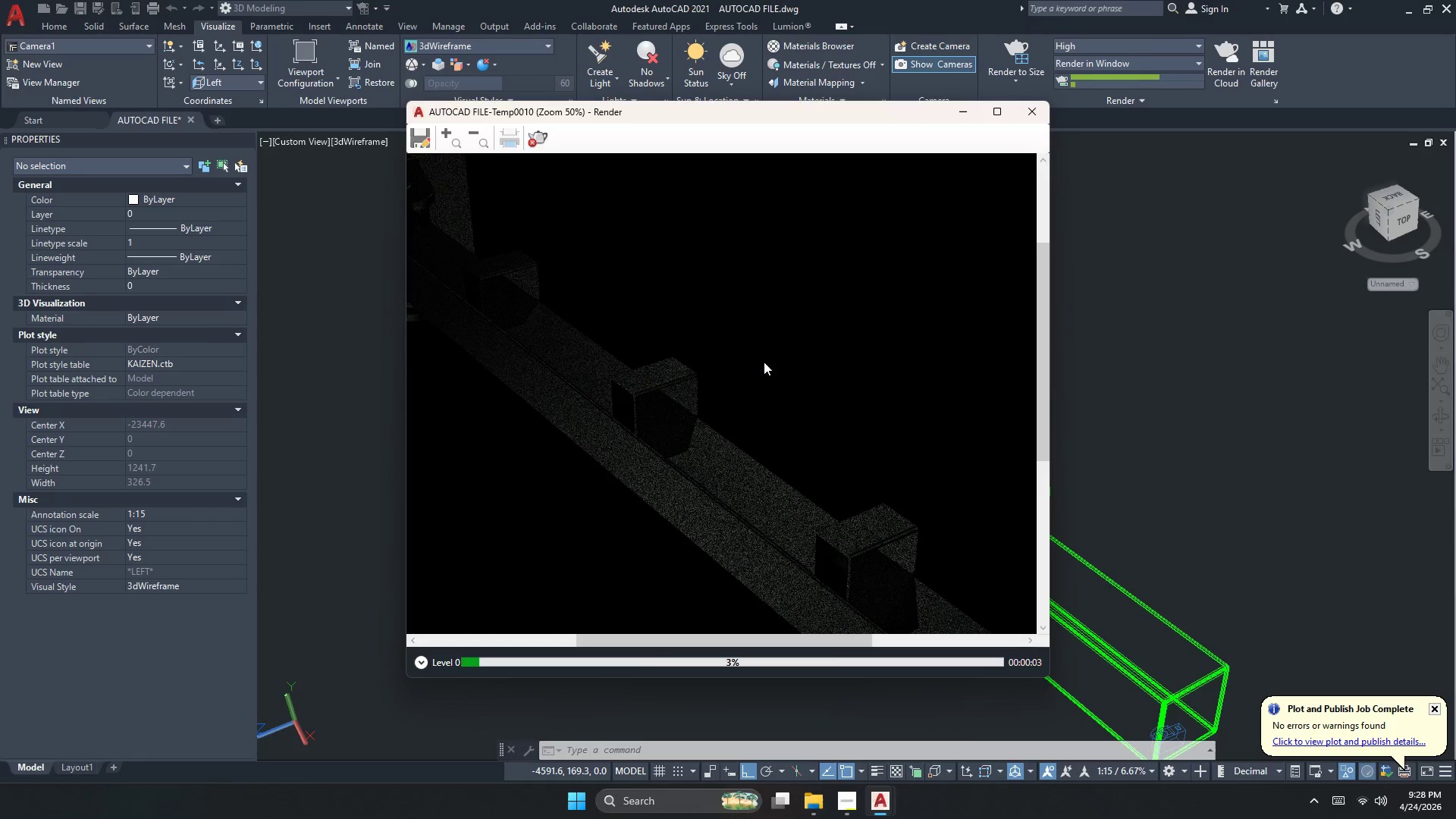 
scroll: coordinate [771, 403], scroll_direction: down, amount: 1.0
 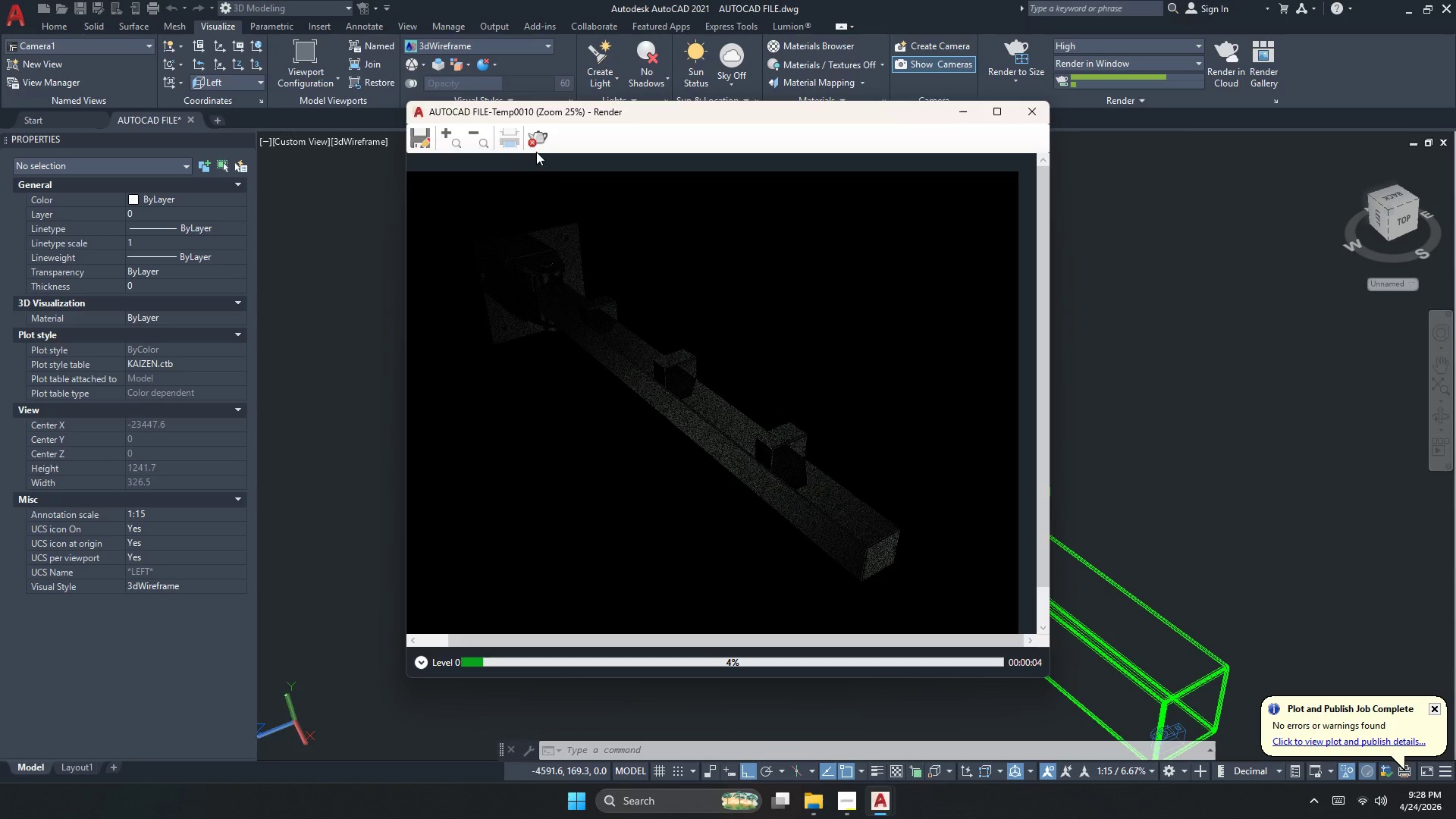 
left_click([541, 142])
 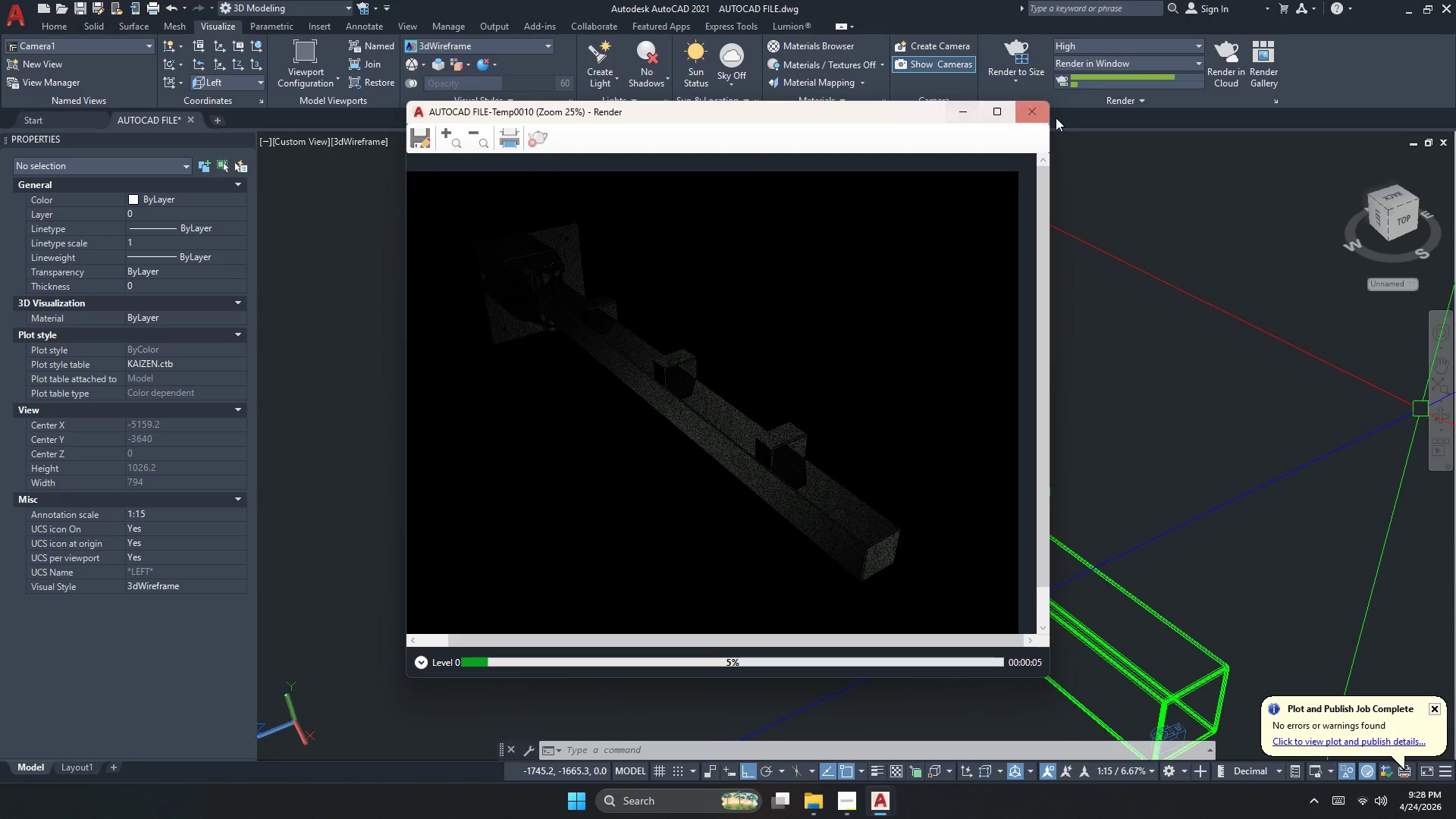 
left_click([1040, 115])
 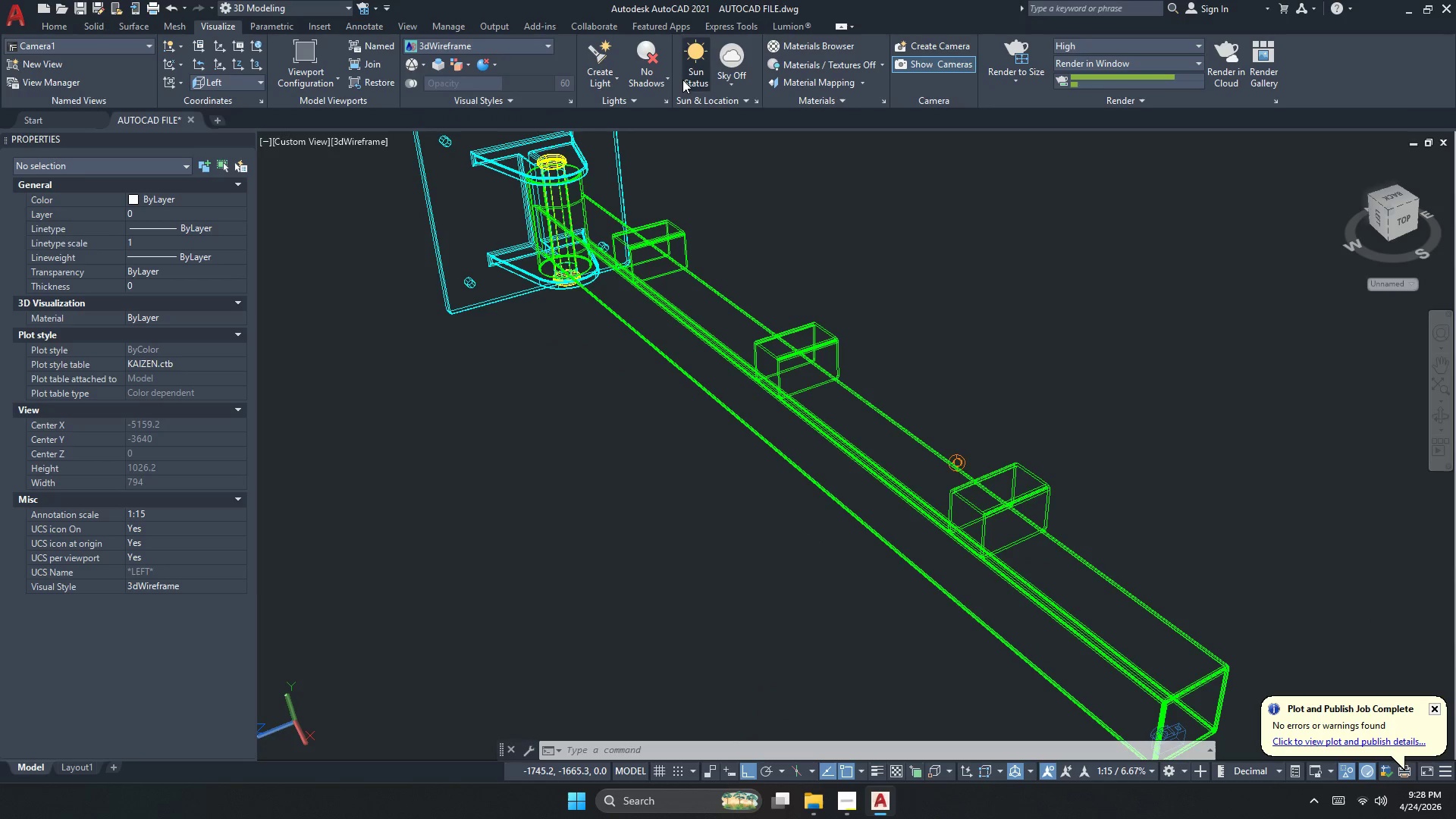 
left_click([661, 80])
 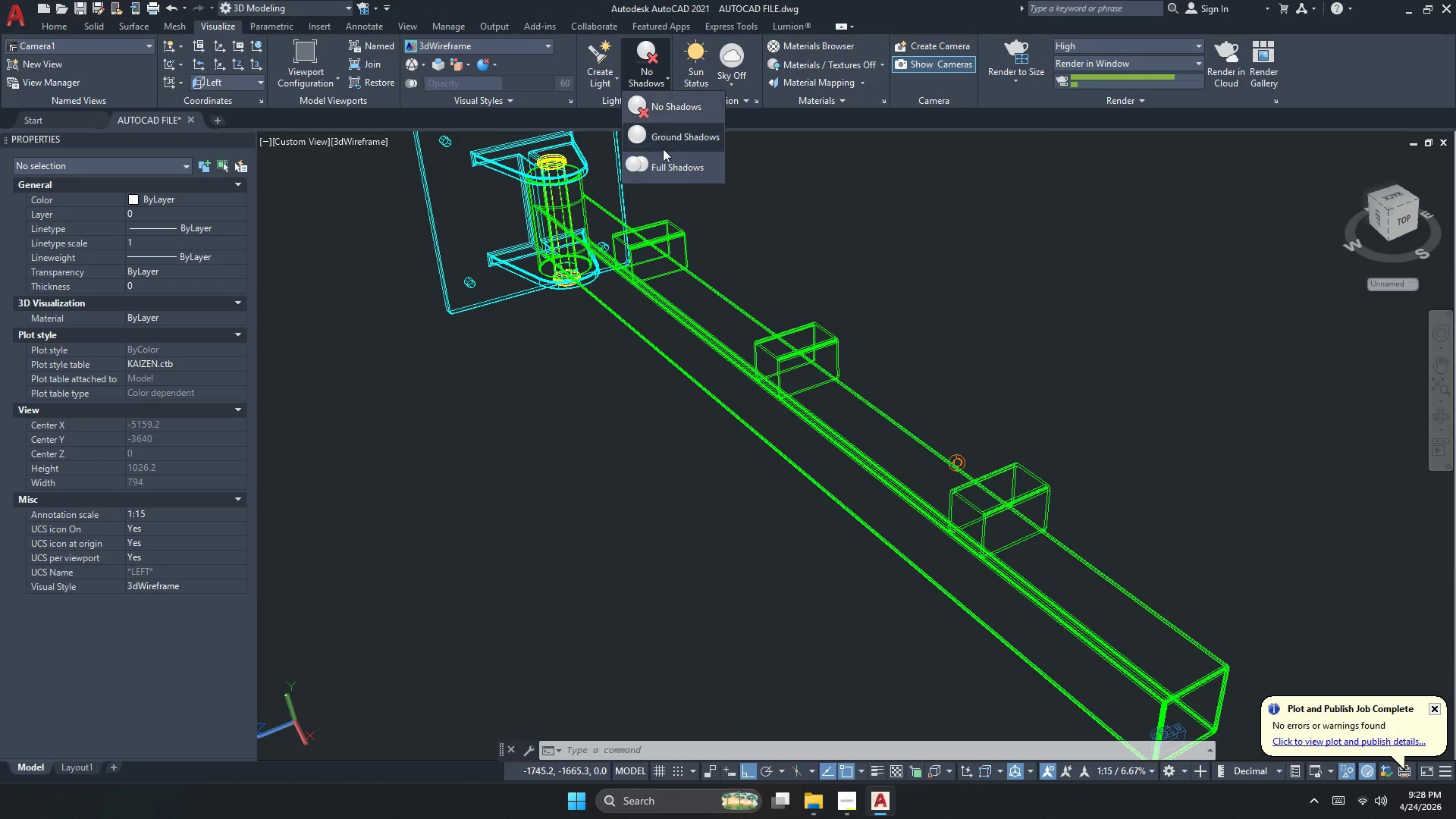 
left_click_drag(start_coordinate=[663, 152], to_coordinate=[664, 168])
 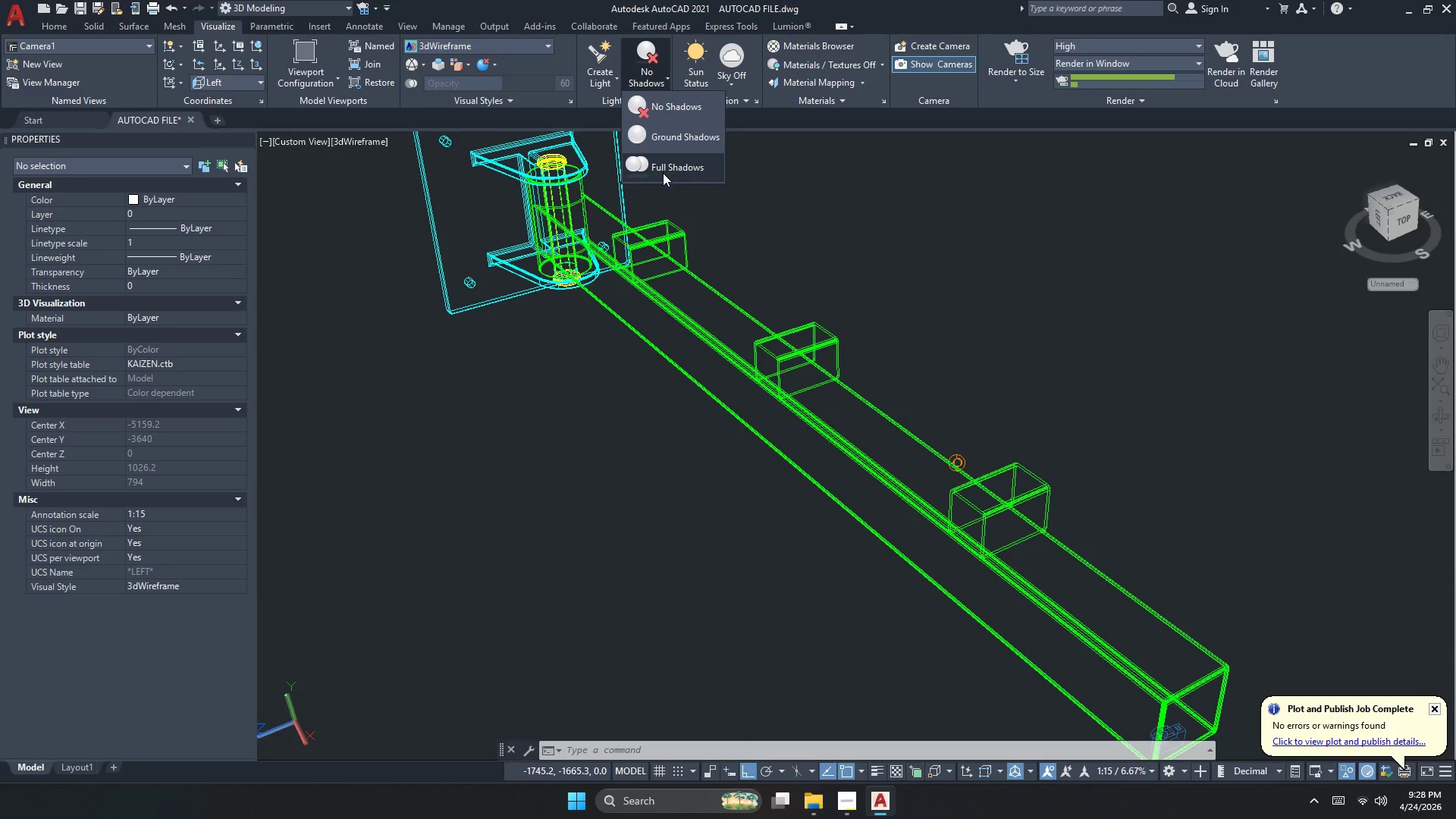 
left_click([664, 174])
 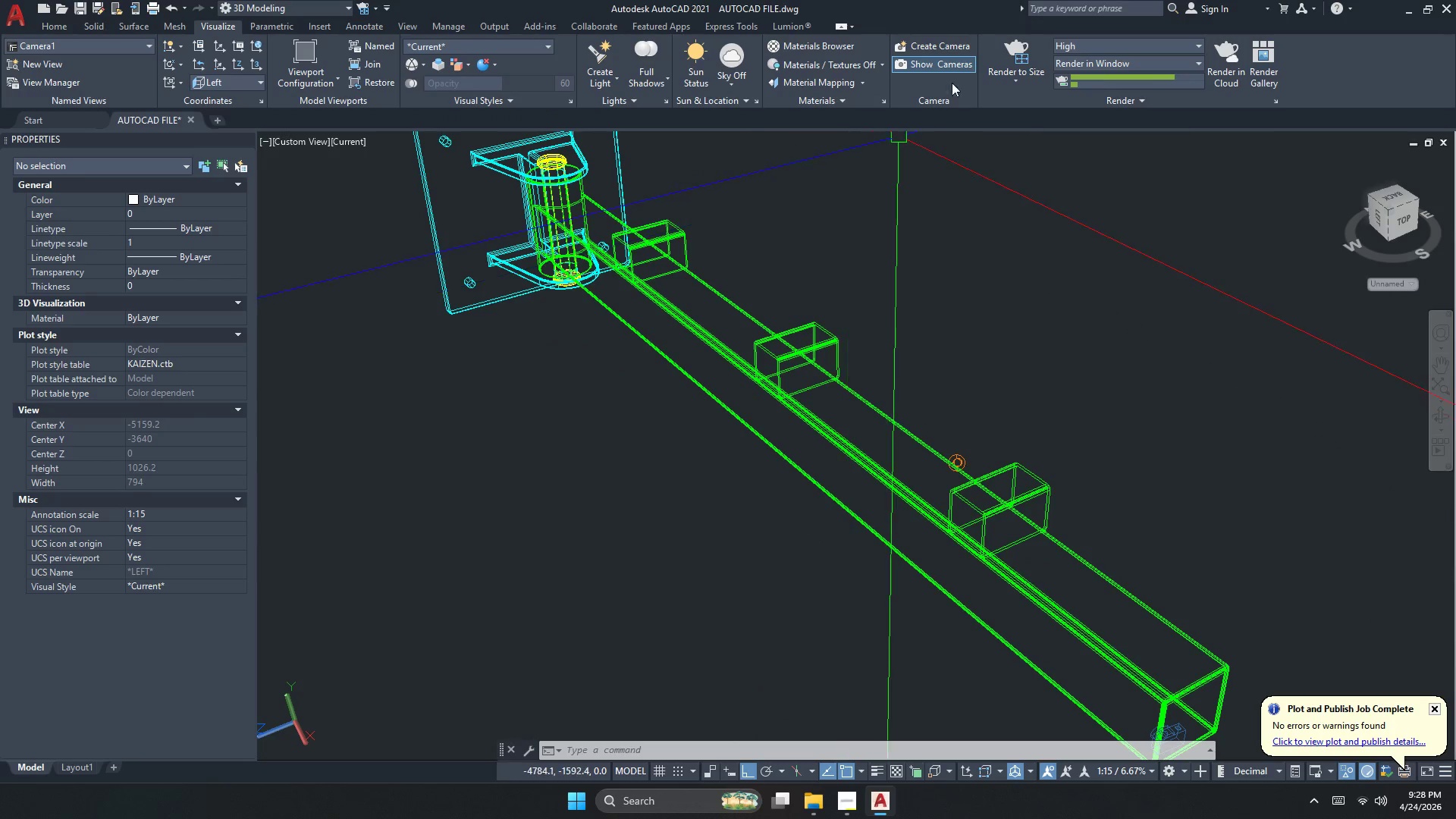 
left_click([999, 52])
 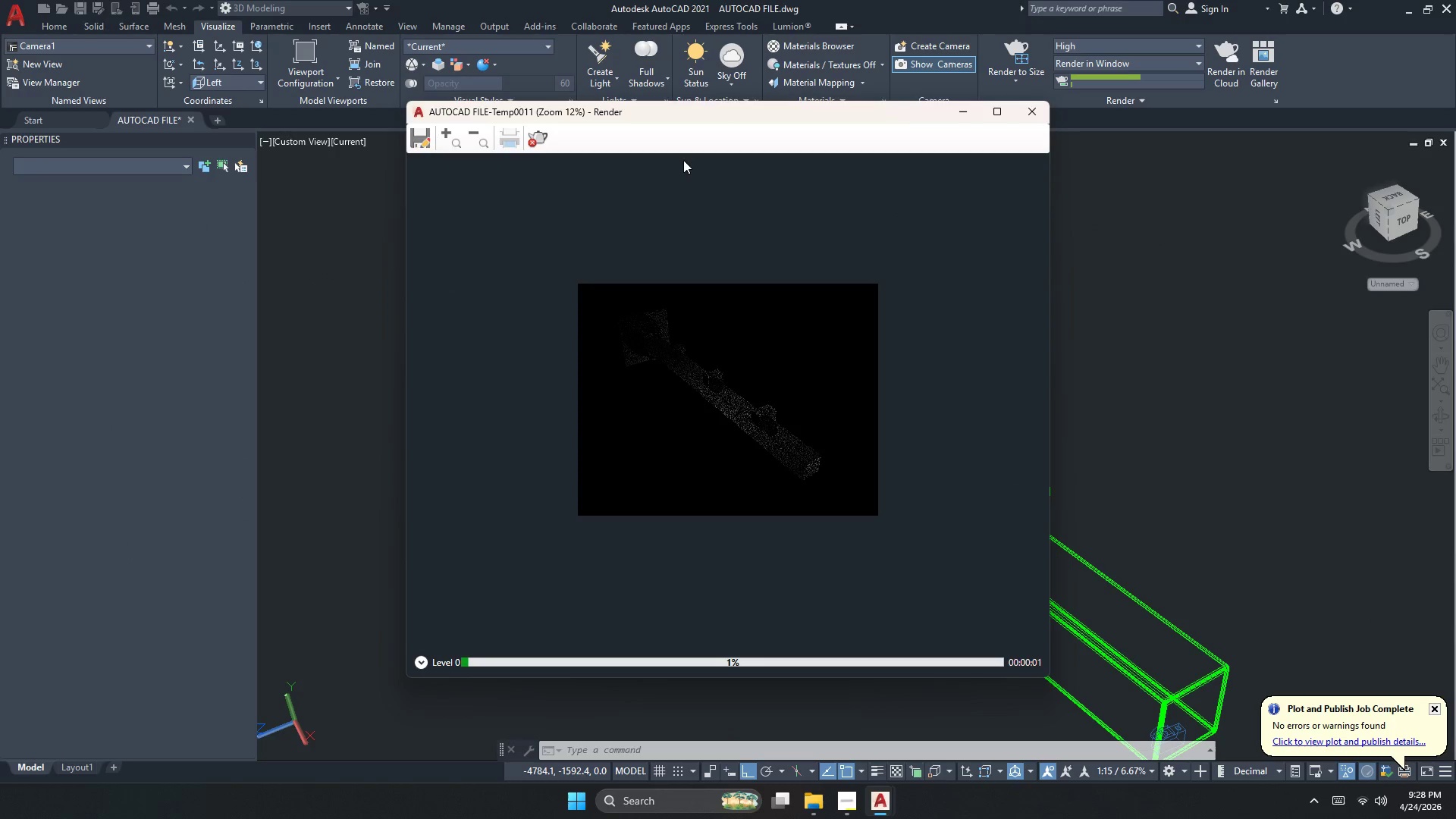 
left_click([537, 142])
 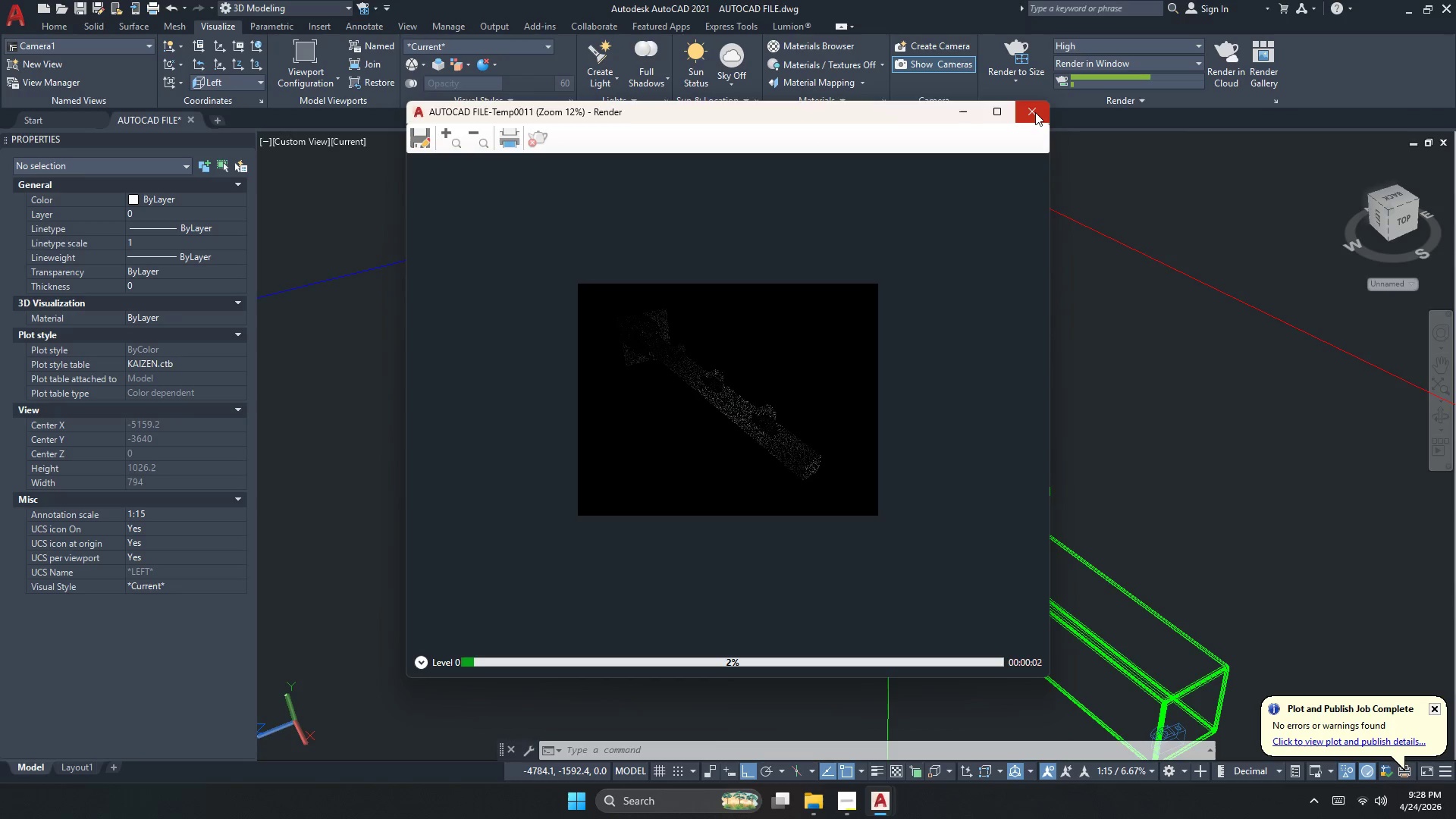 
left_click([1035, 112])
 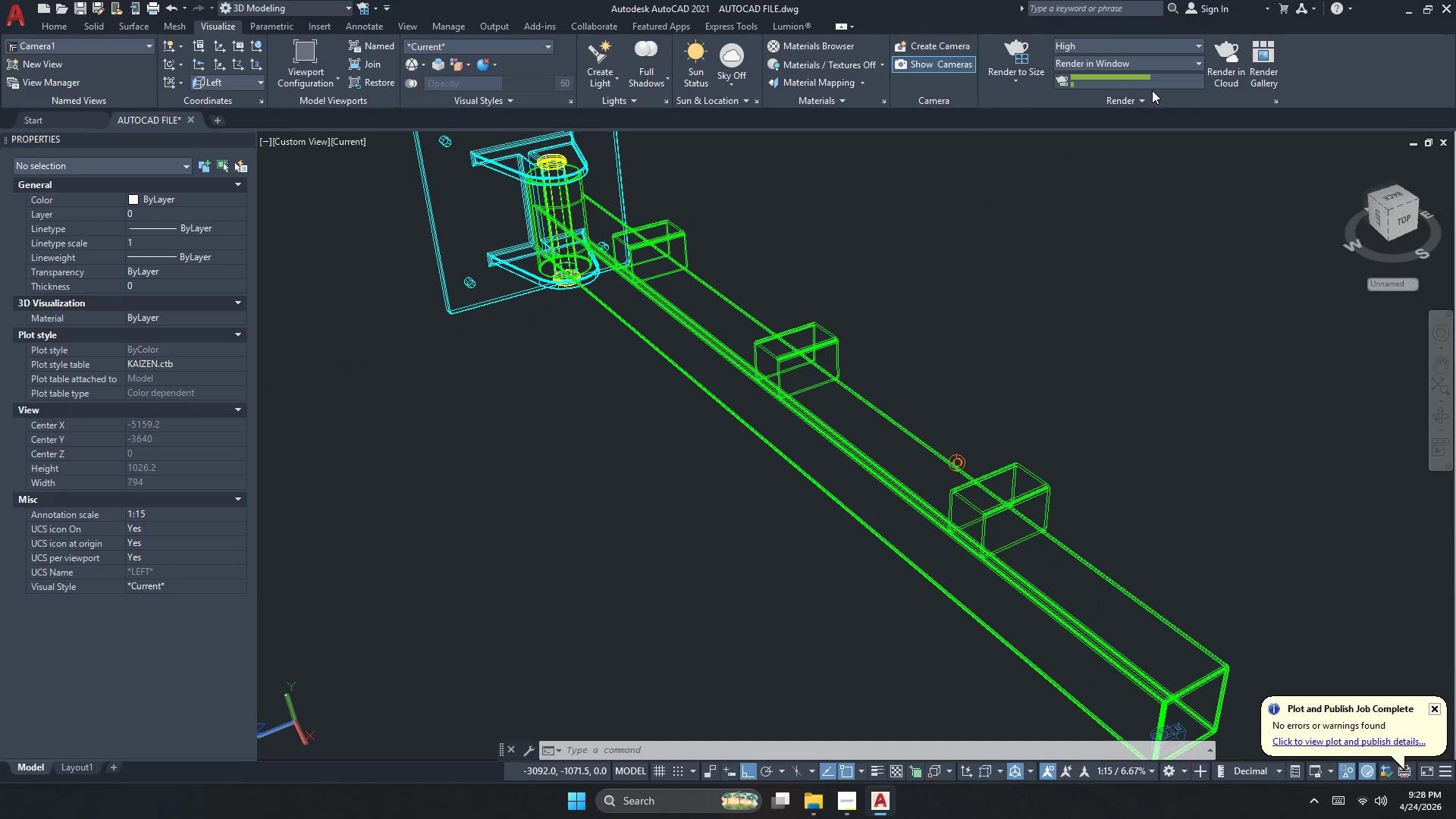 
triple_click([1159, 96])
 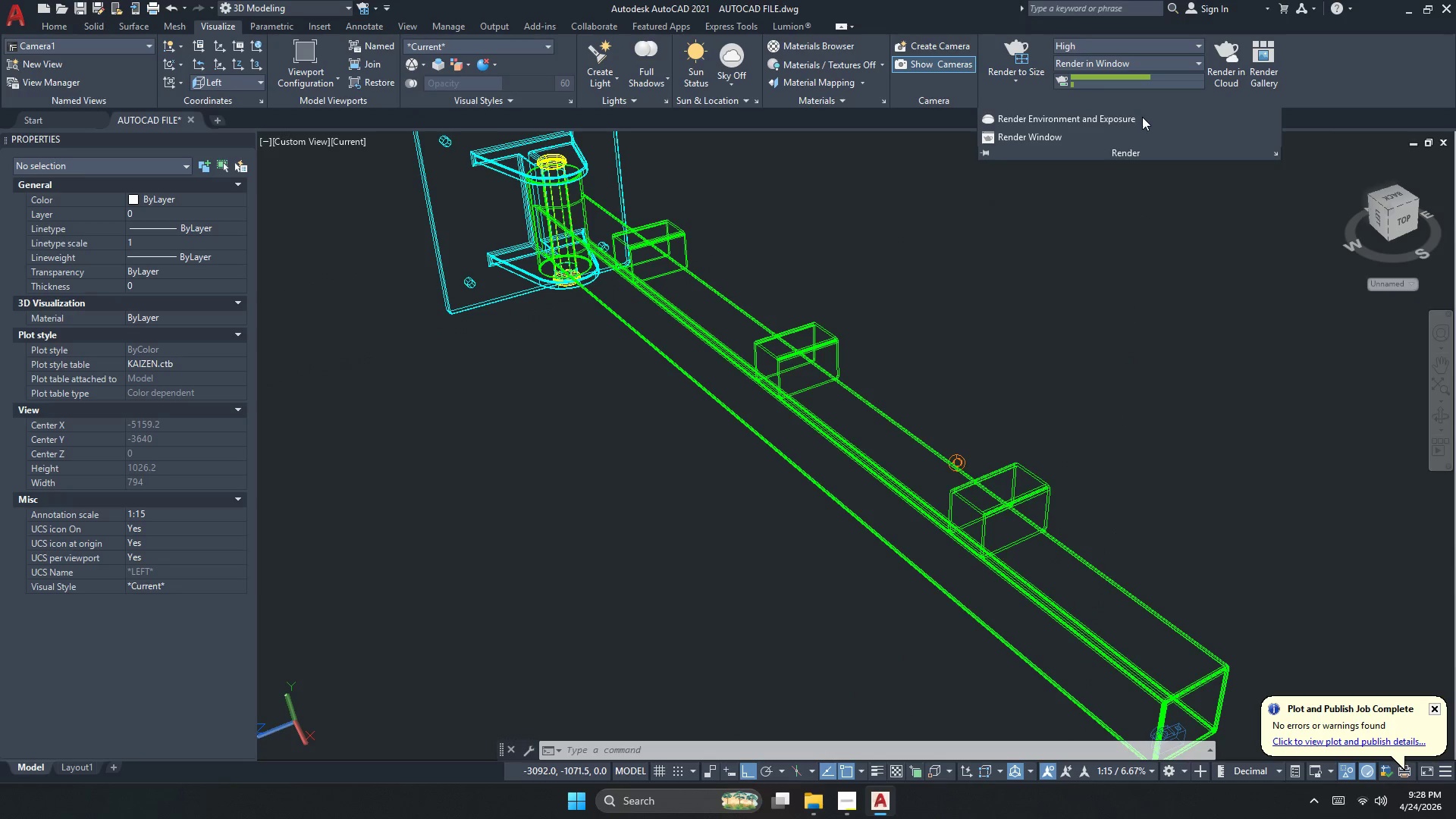 
left_click([1138, 117])
 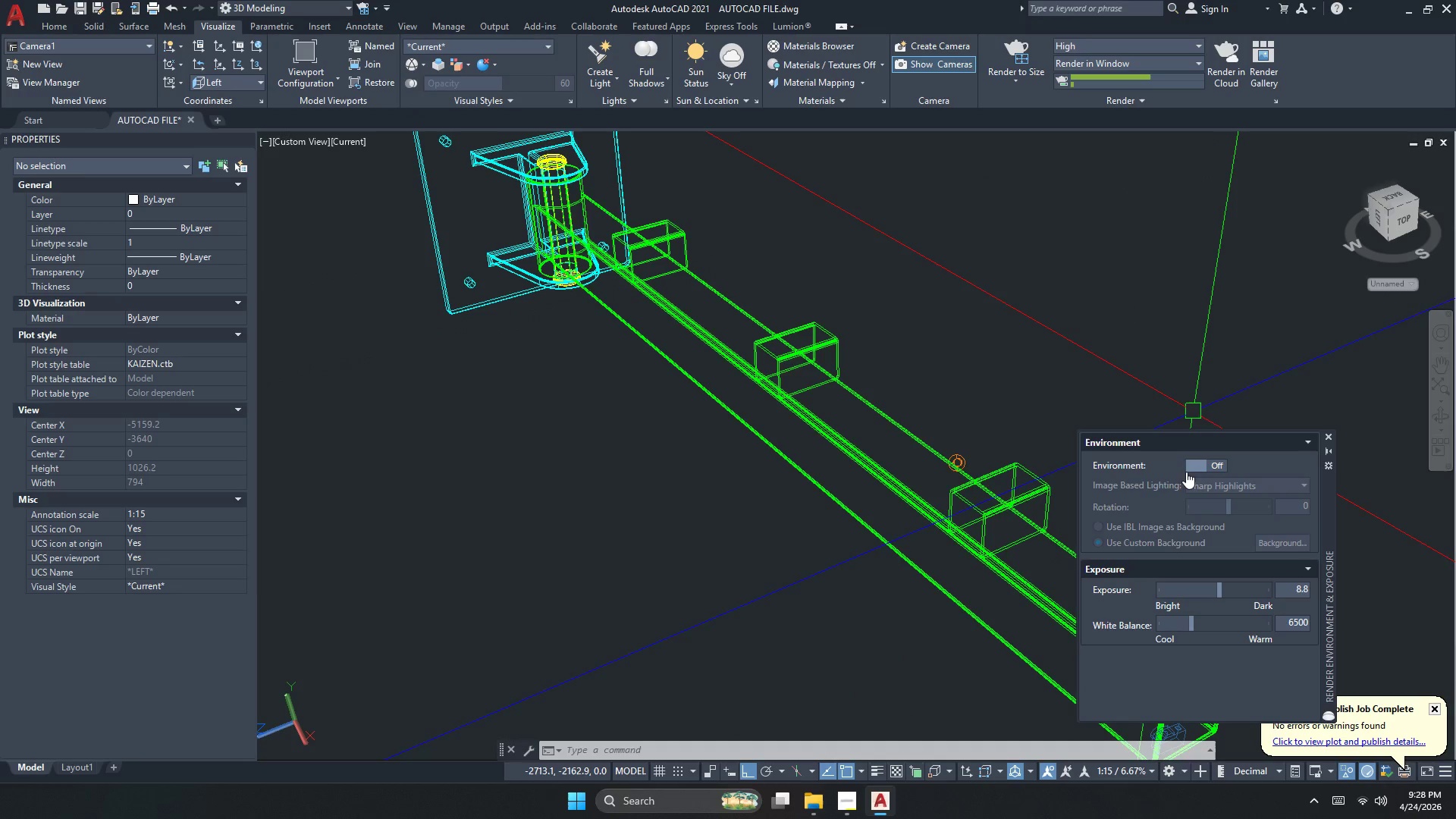 
left_click([1190, 469])
 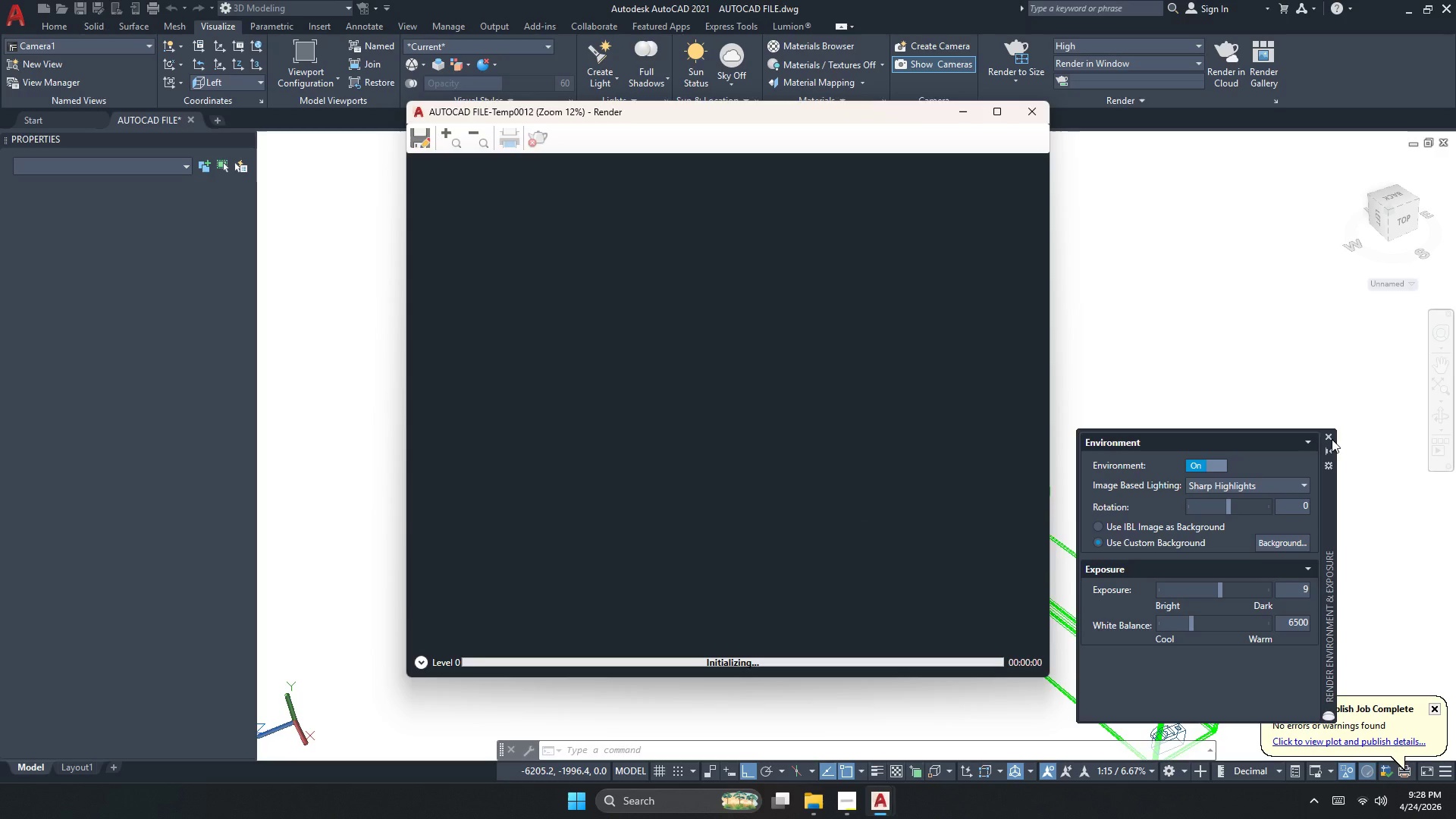 
left_click([1328, 438])
 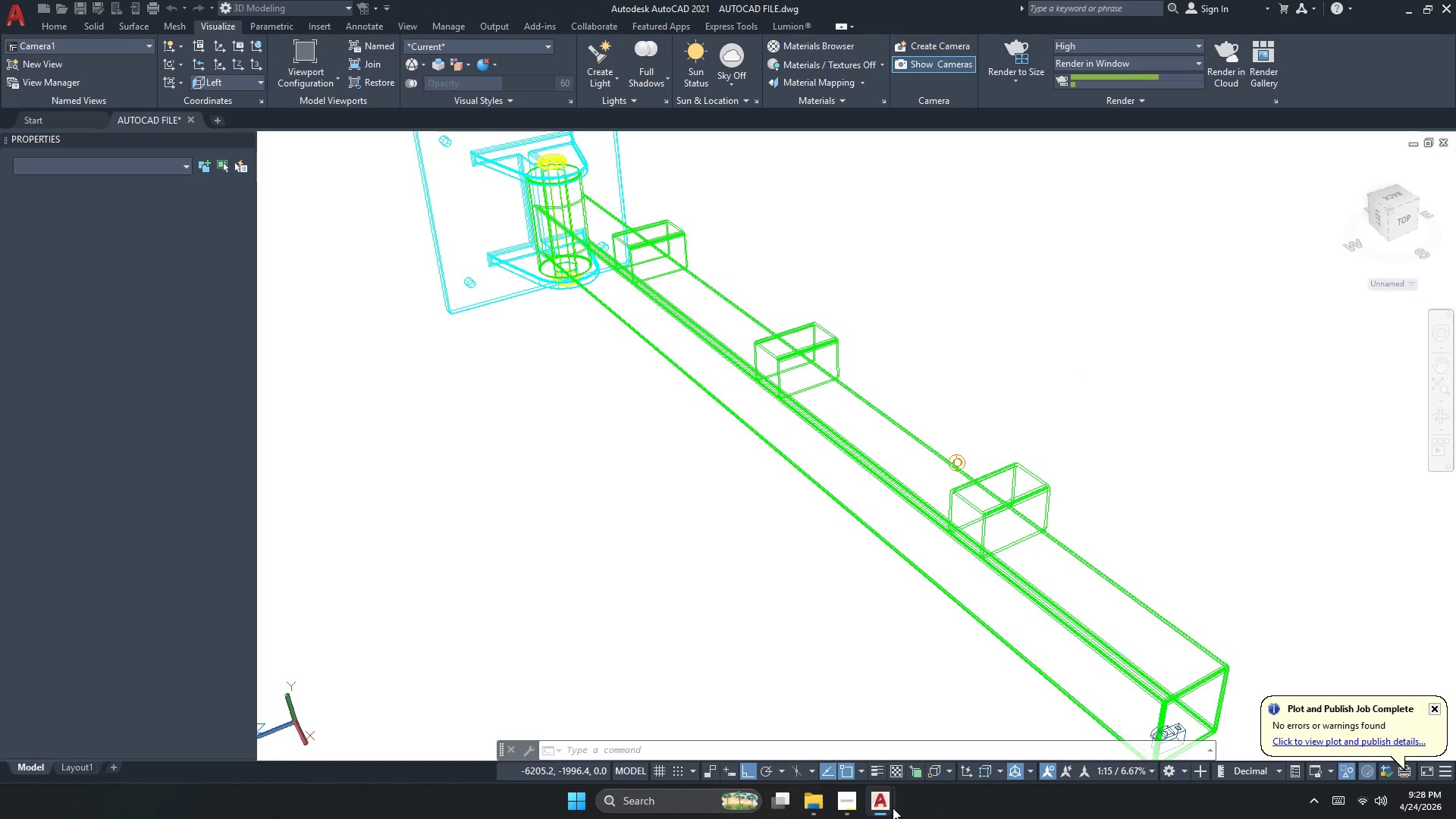 
double_click([965, 738])
 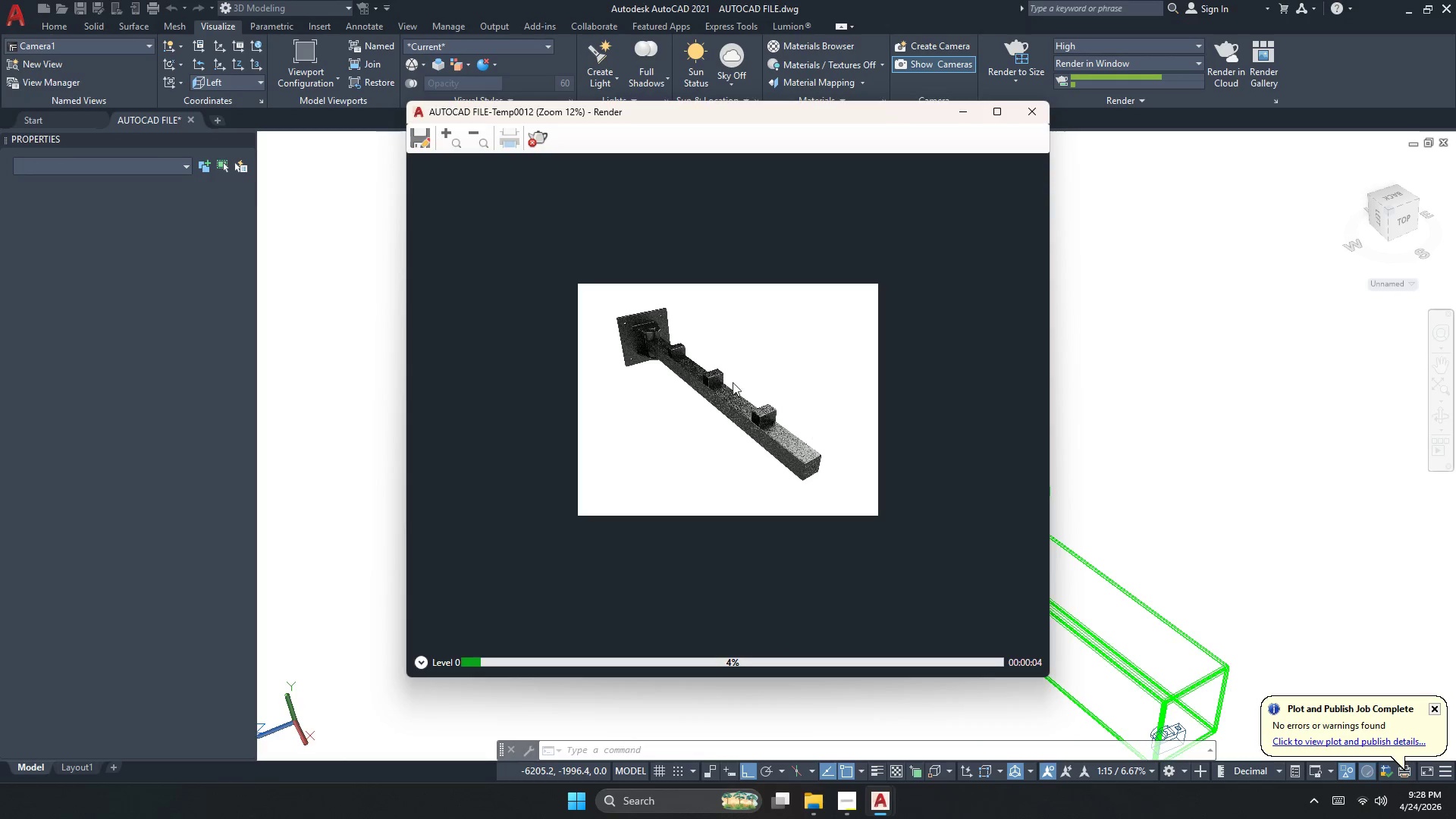 
scroll: coordinate [586, 298], scroll_direction: up, amount: 2.0
 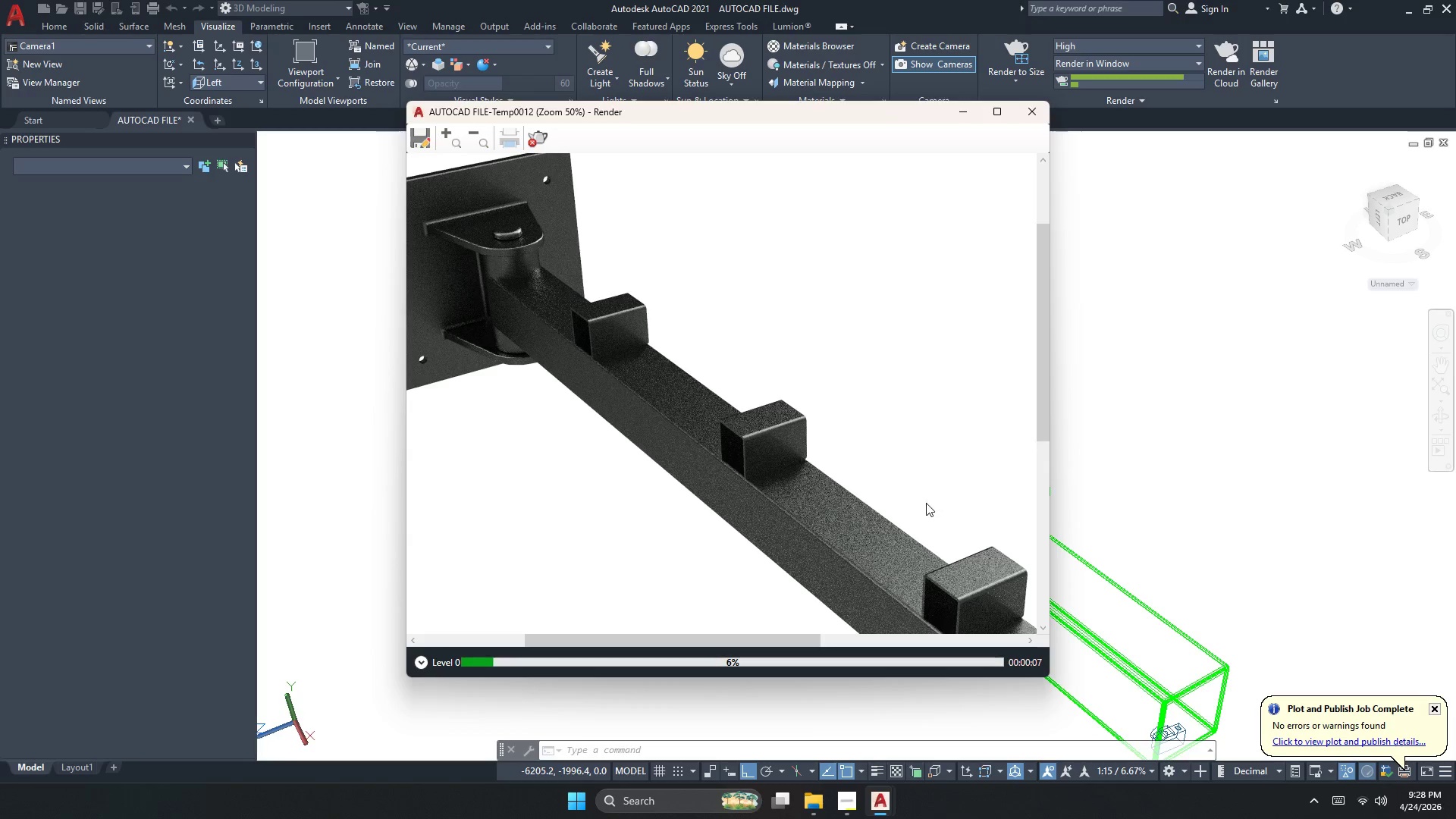 
scroll: coordinate [925, 510], scroll_direction: down, amount: 1.0
 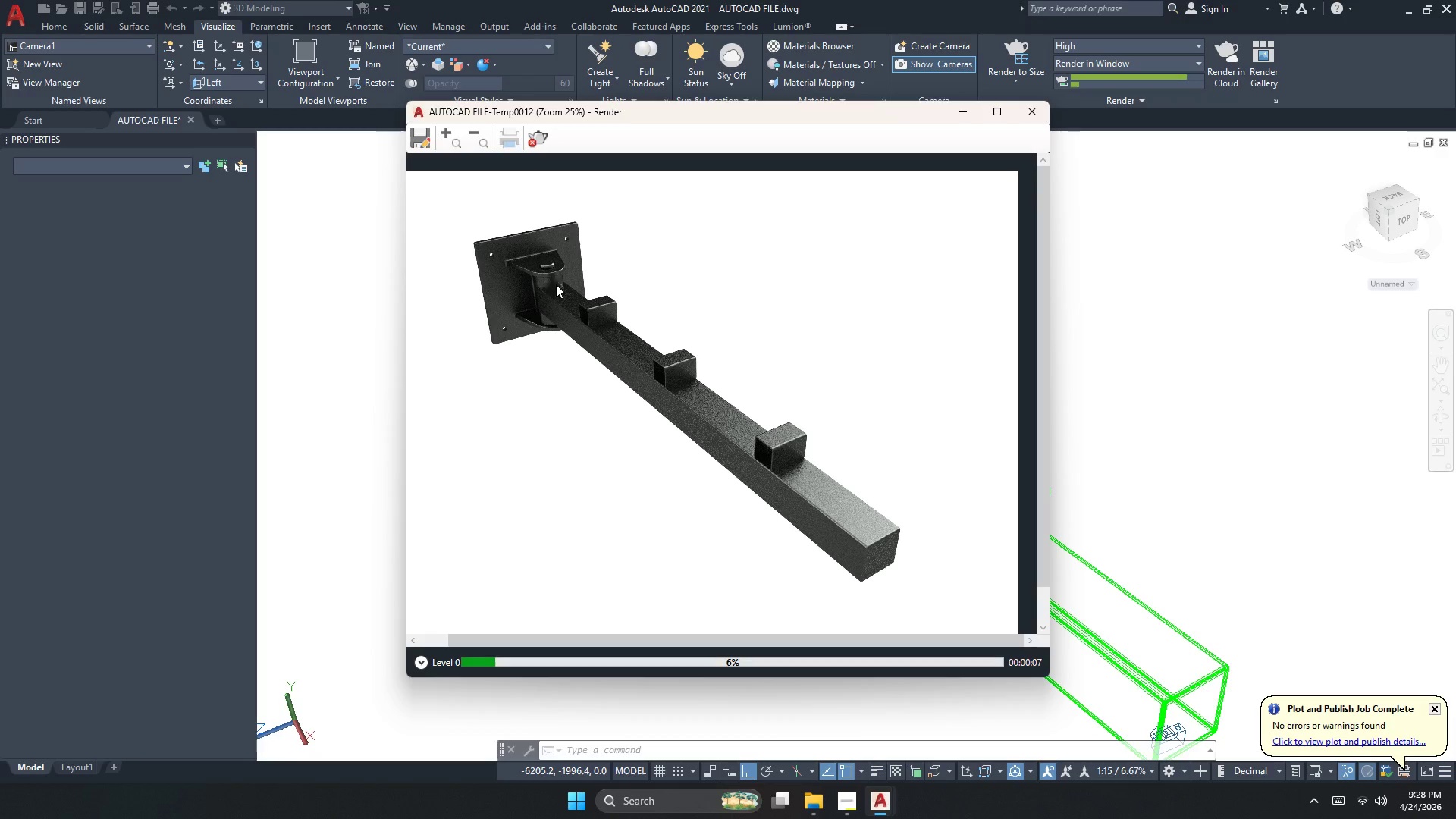 
scroll: coordinate [934, 557], scroll_direction: none, amount: 0.0
 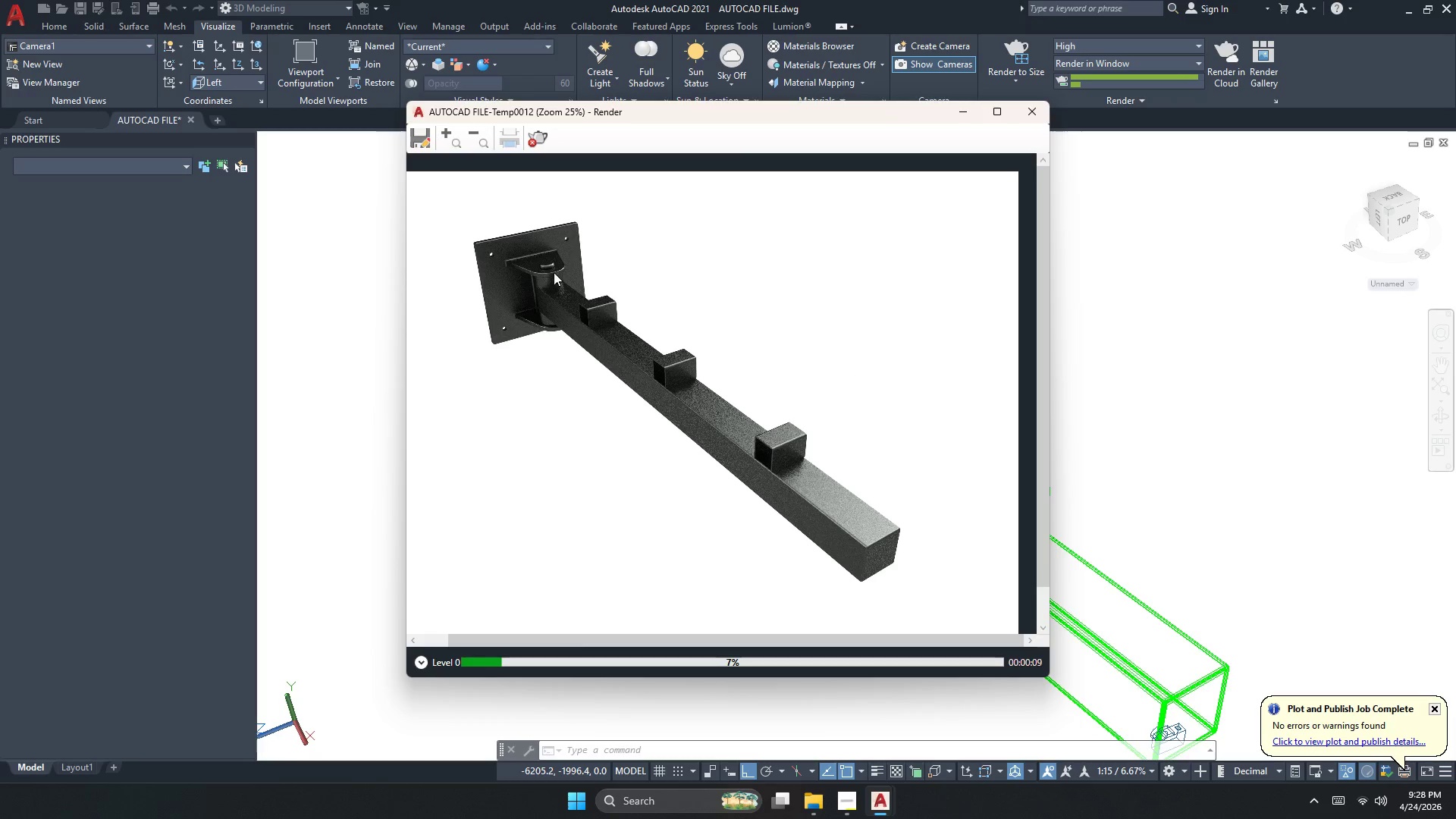 
scroll: coordinate [491, 245], scroll_direction: up, amount: 3.0
 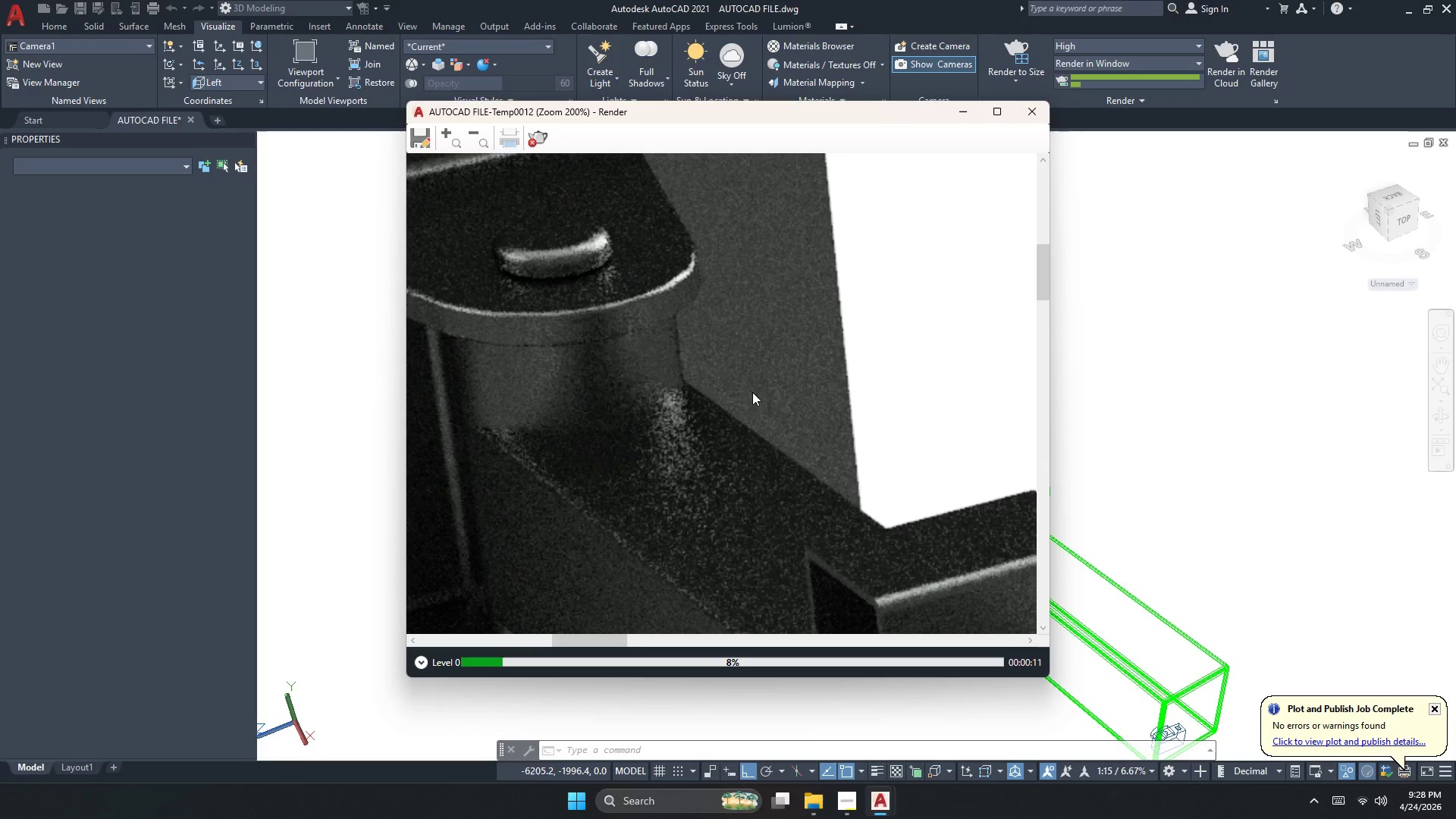 
scroll: coordinate [899, 482], scroll_direction: down, amount: 2.0
 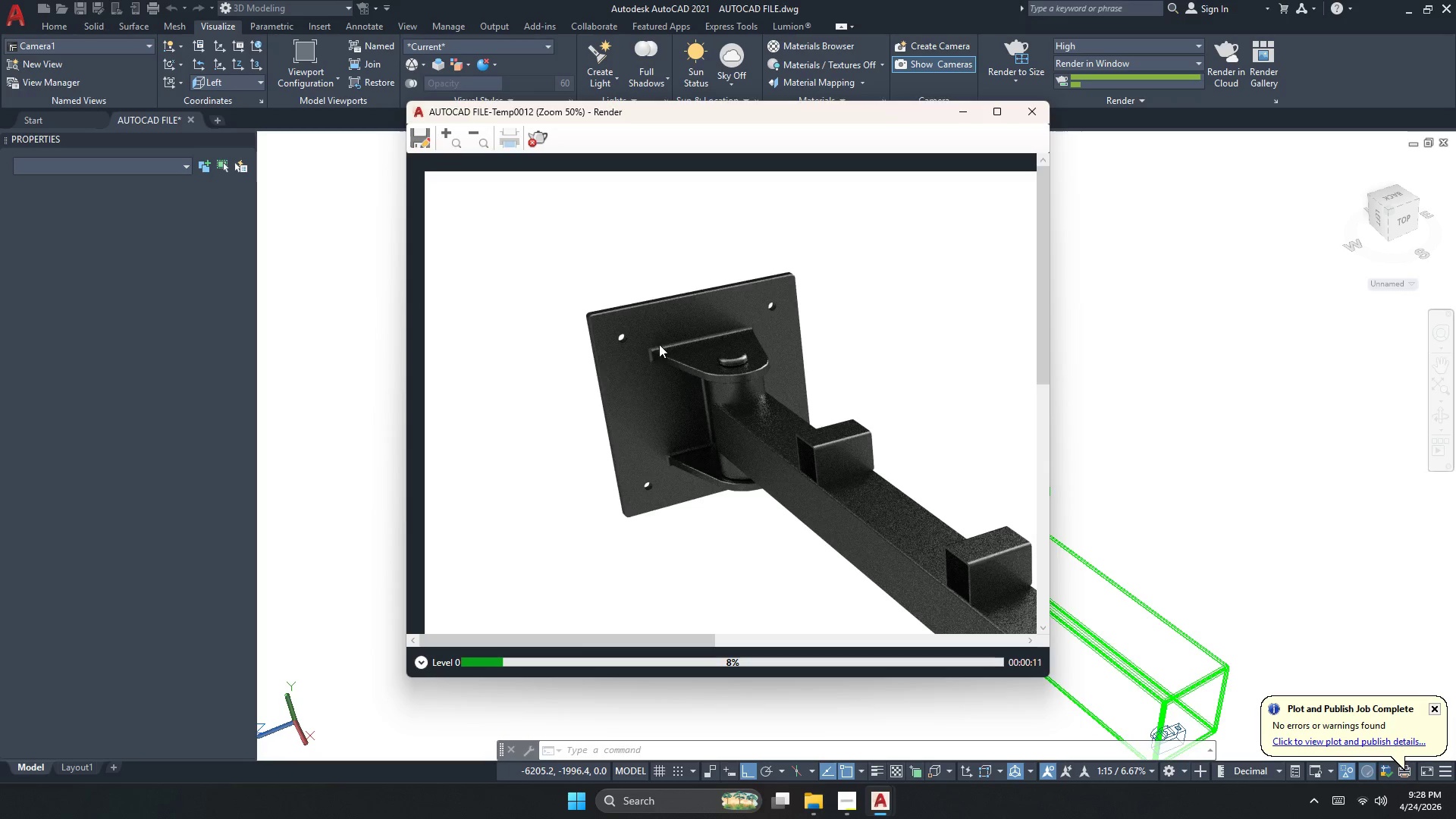 
scroll: coordinate [655, 339], scroll_direction: up, amount: 1.0
 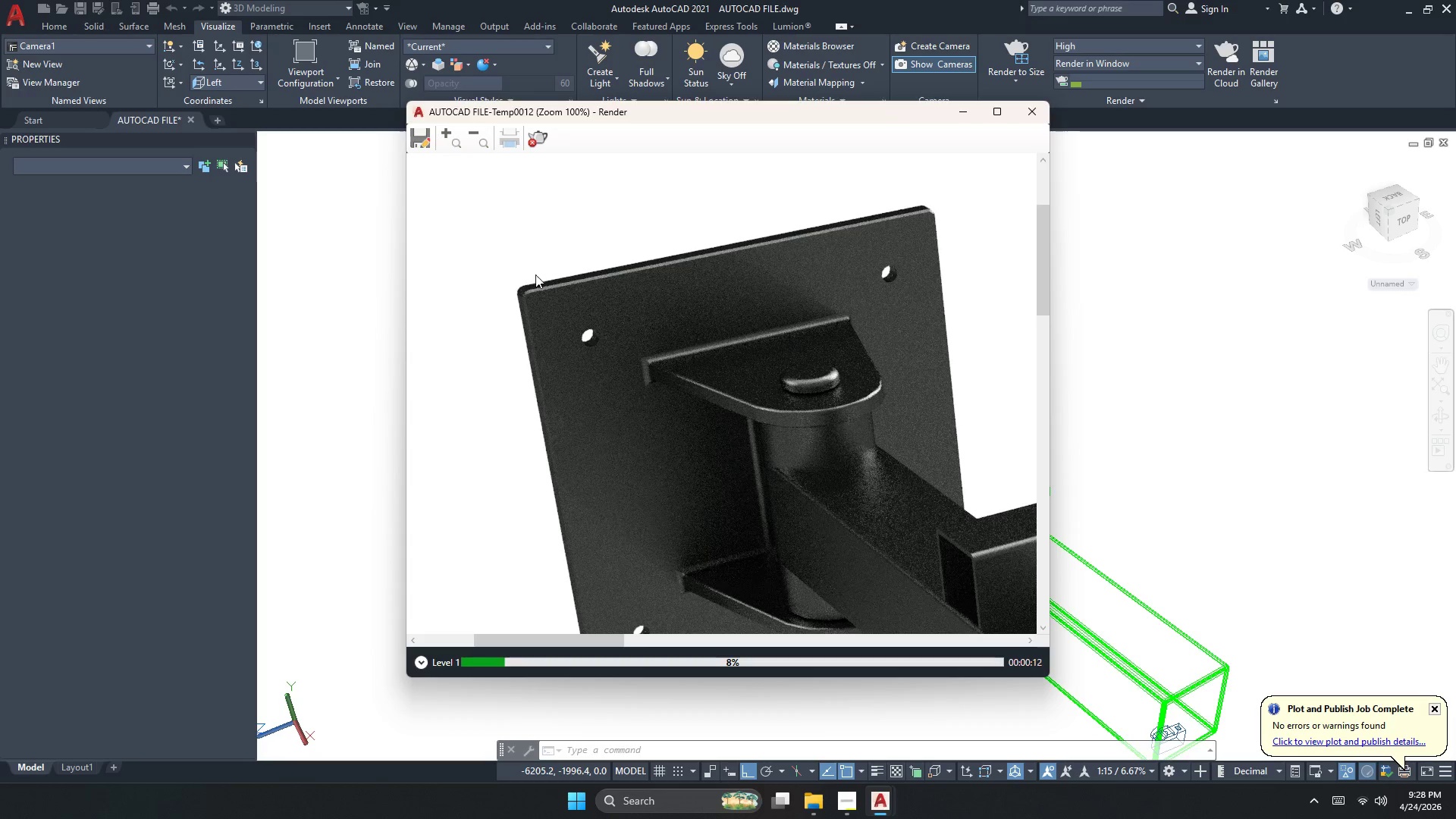 
scroll: coordinate [563, 306], scroll_direction: down, amount: 2.0
 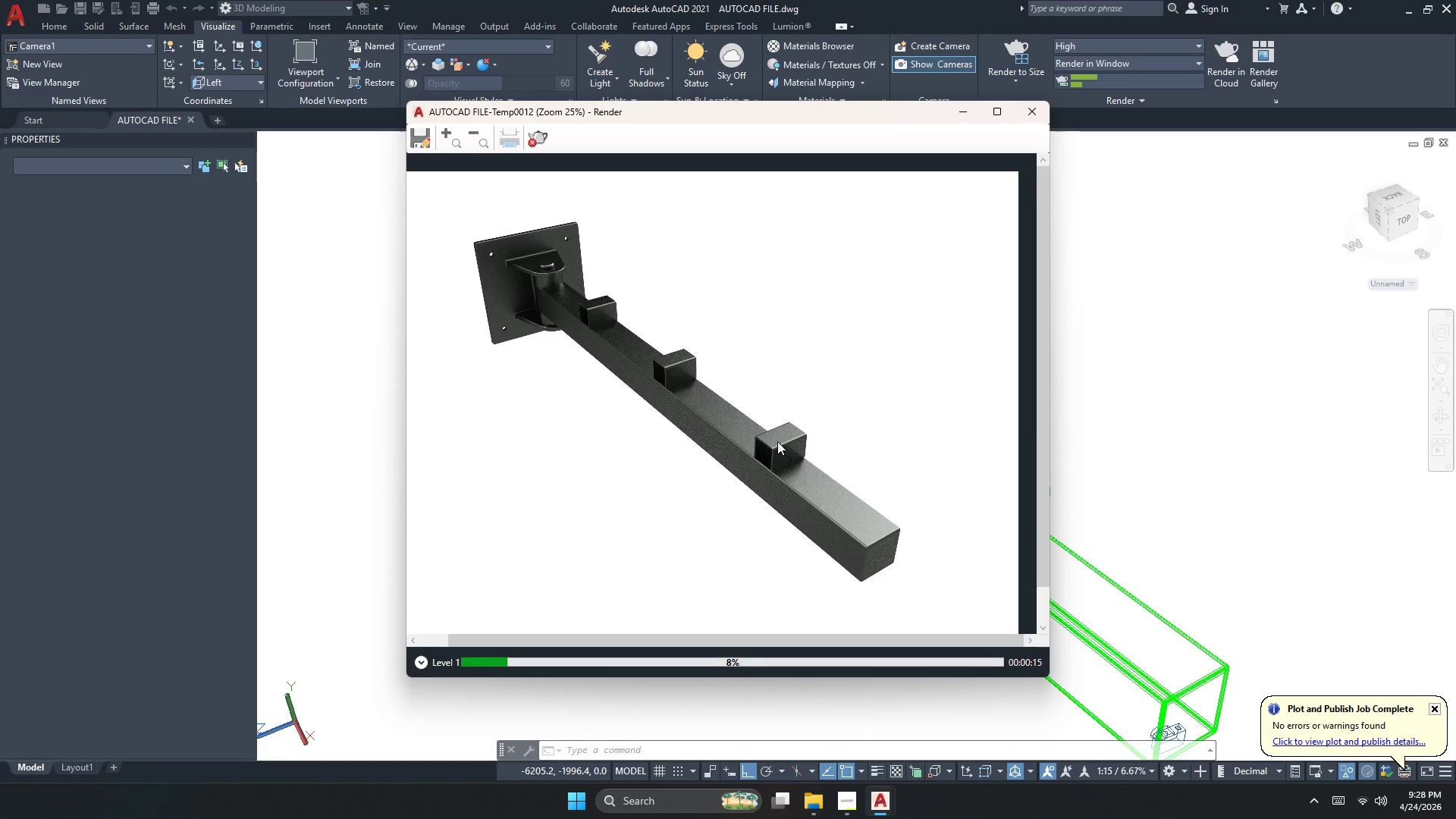 
scroll: coordinate [786, 449], scroll_direction: up, amount: 2.0
 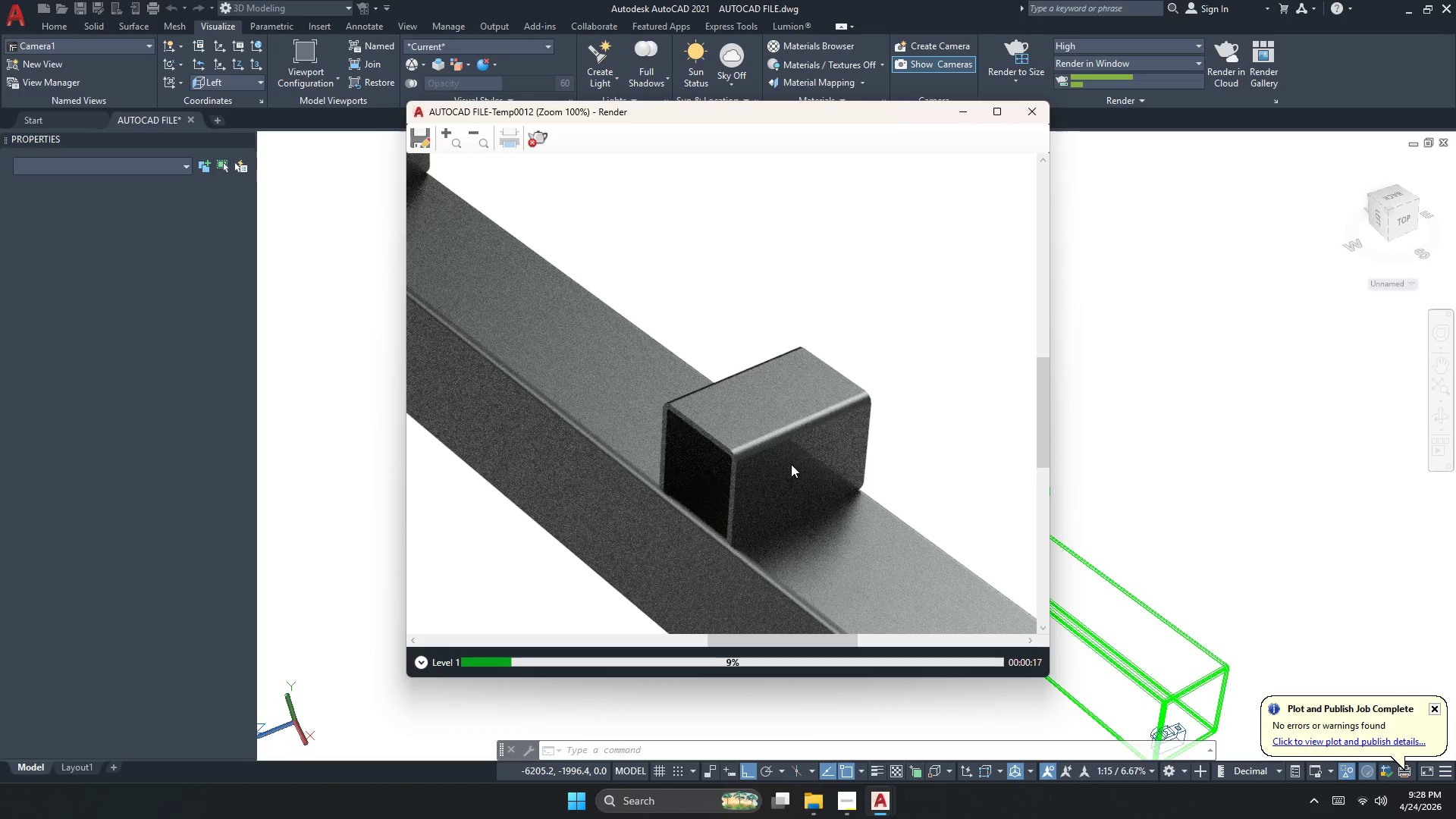 
scroll: coordinate [911, 501], scroll_direction: down, amount: 3.0
 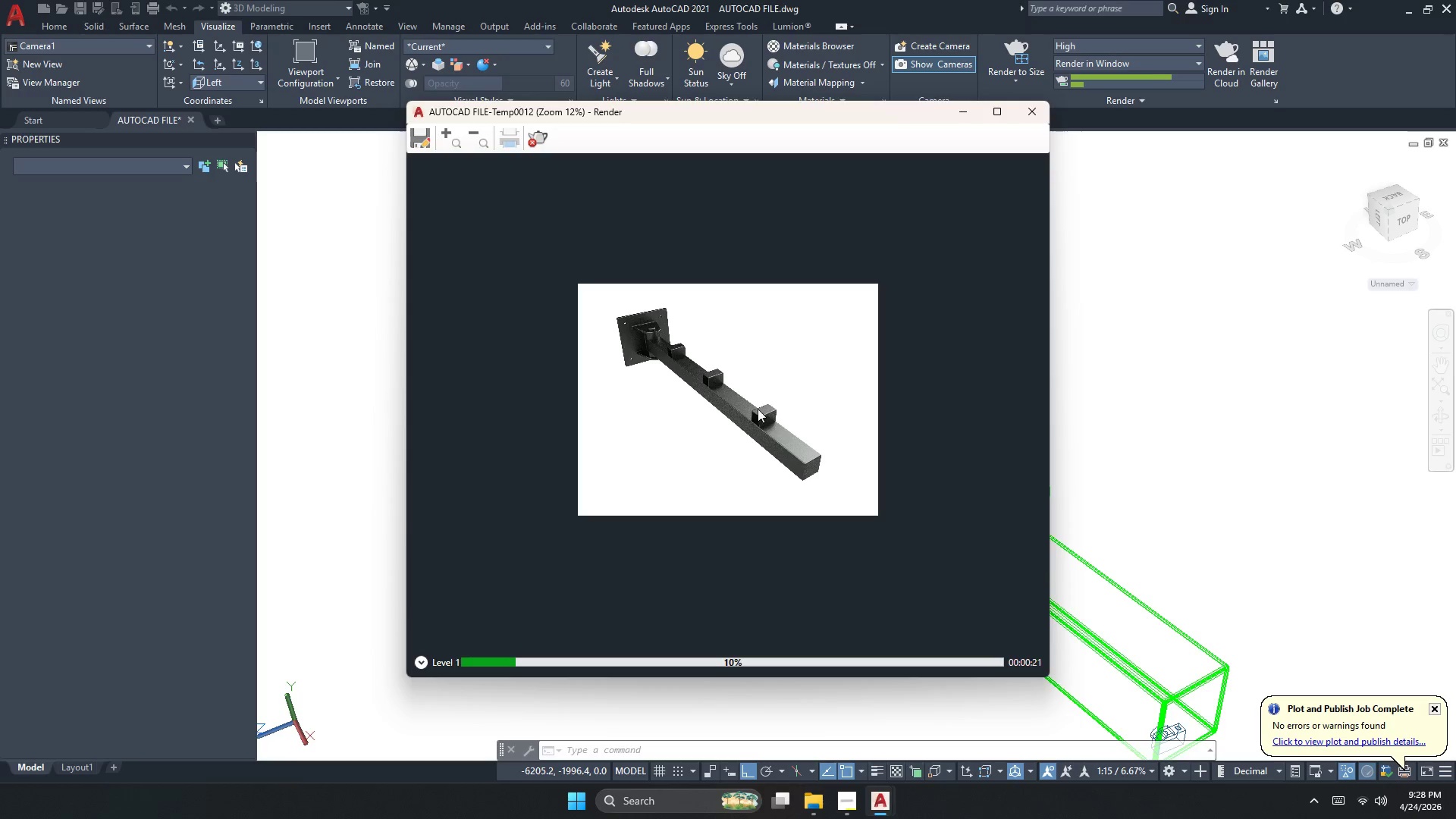 
scroll: coordinate [615, 319], scroll_direction: up, amount: 3.0
 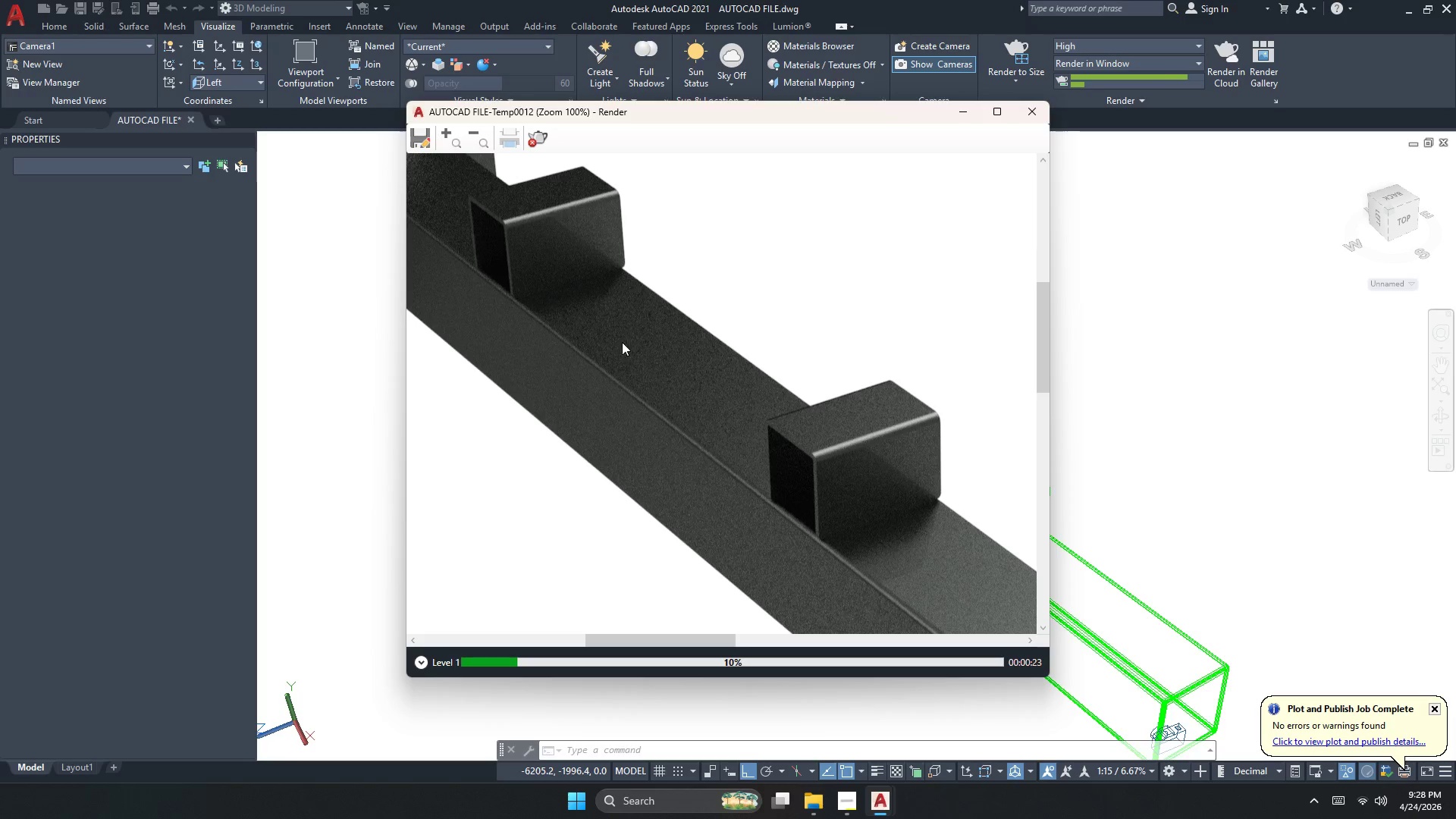 
scroll: coordinate [663, 378], scroll_direction: down, amount: 1.0
 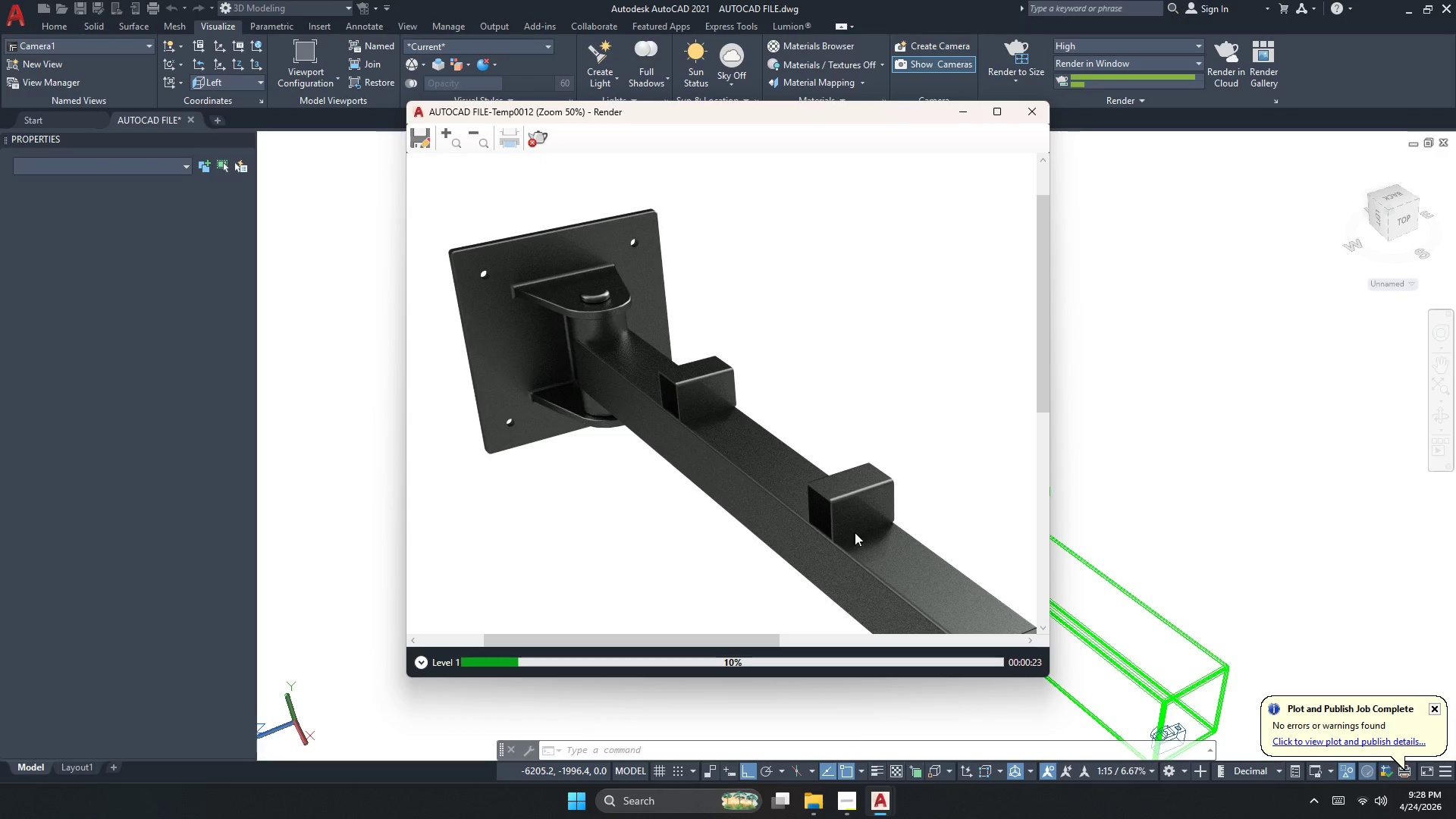 
scroll: coordinate [755, 449], scroll_direction: up, amount: 2.0
 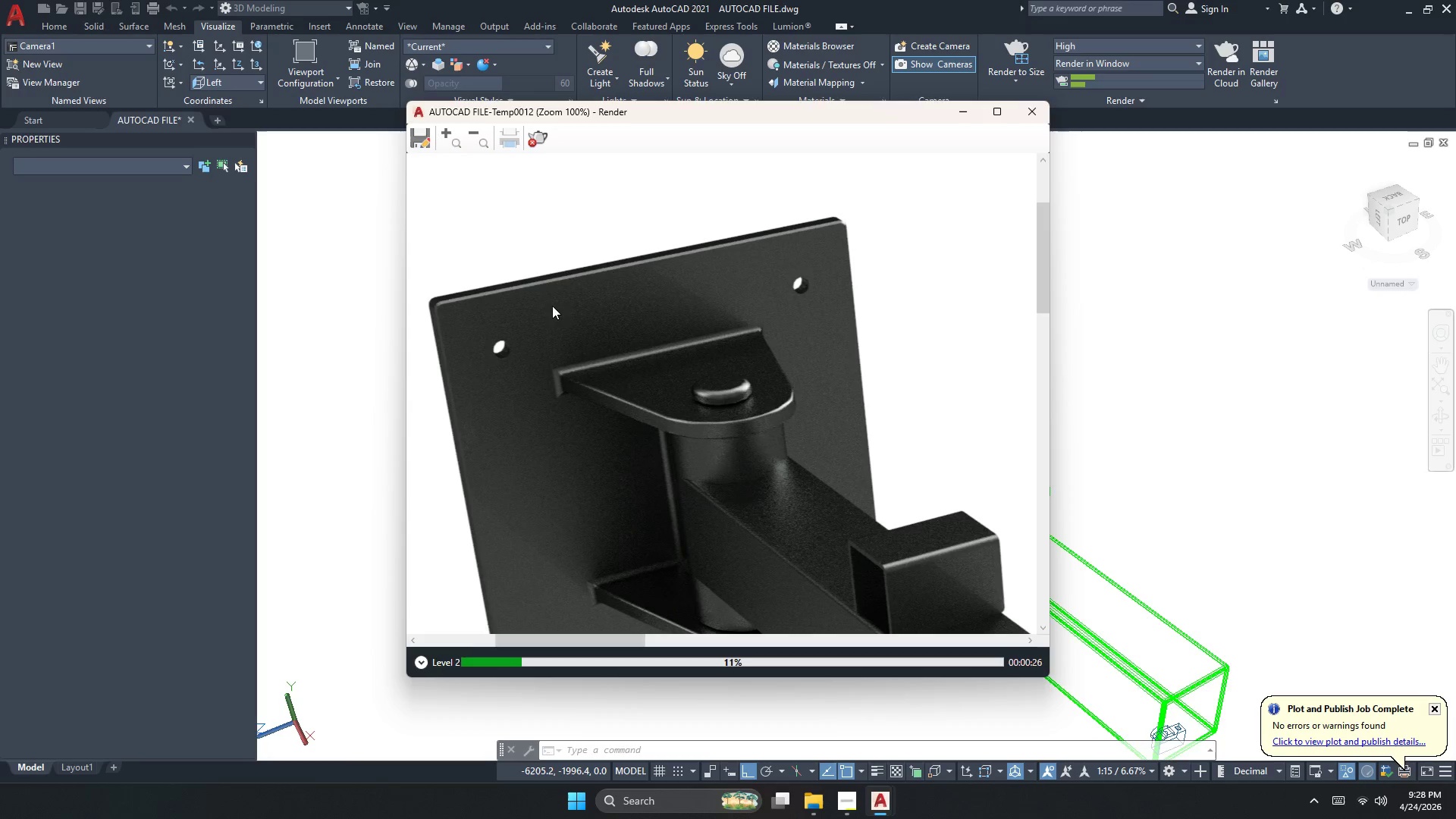 
scroll: coordinate [524, 262], scroll_direction: down, amount: 1.0
 